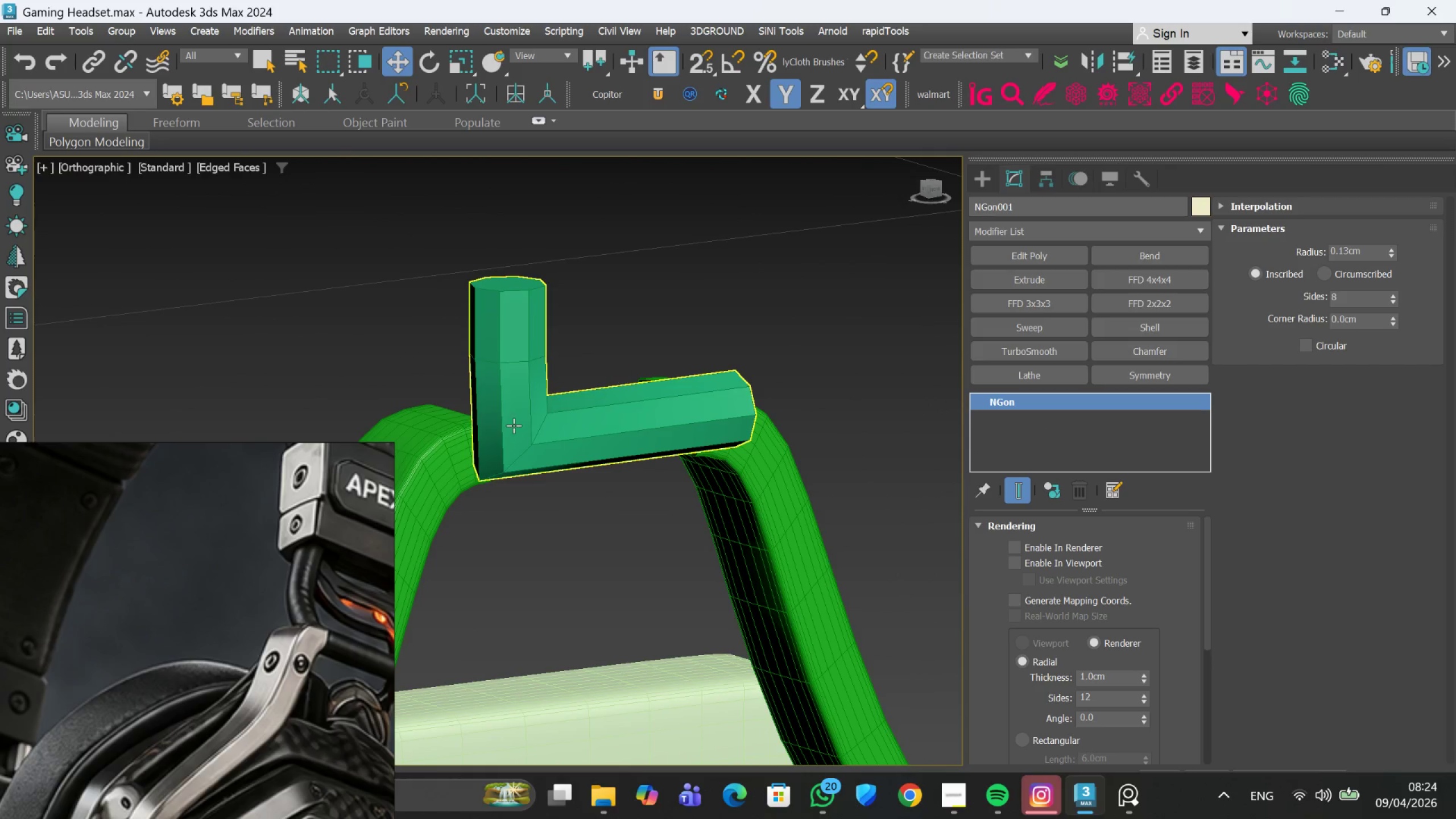 
left_click([512, 424])
 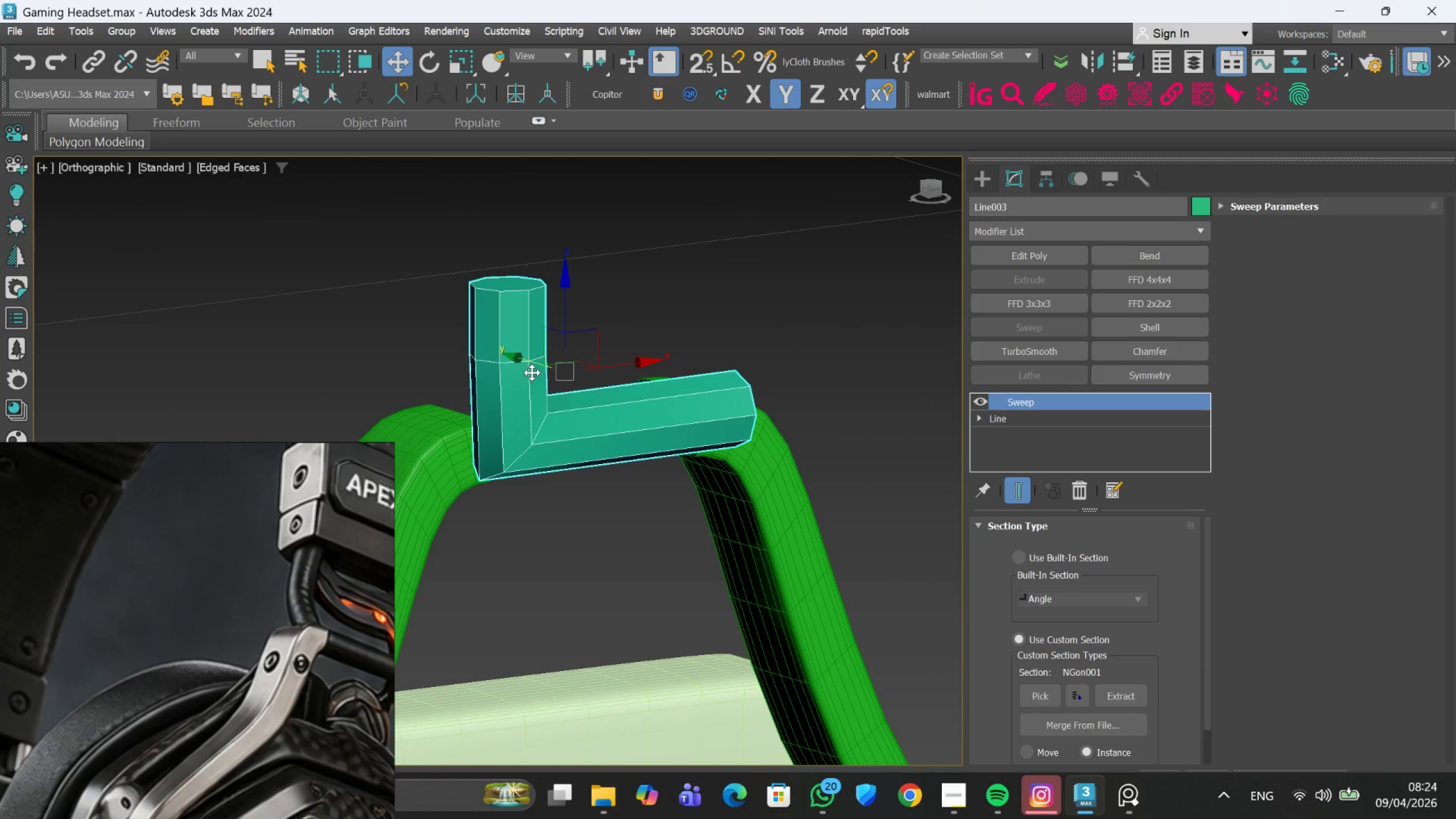 
left_click_drag(start_coordinate=[533, 361], to_coordinate=[489, 296])
 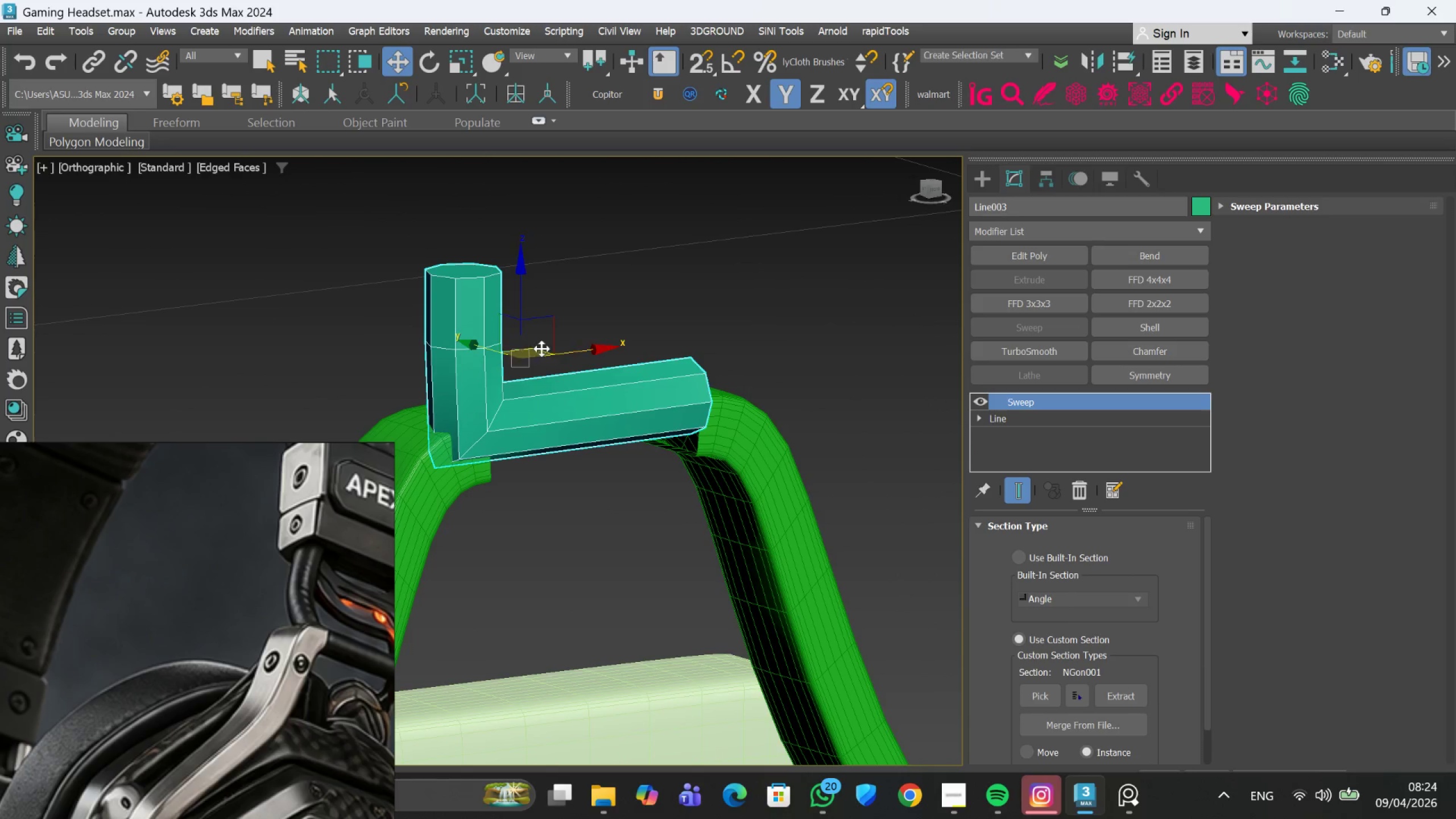 
hold_key(key=AltLeft, duration=1.05)
 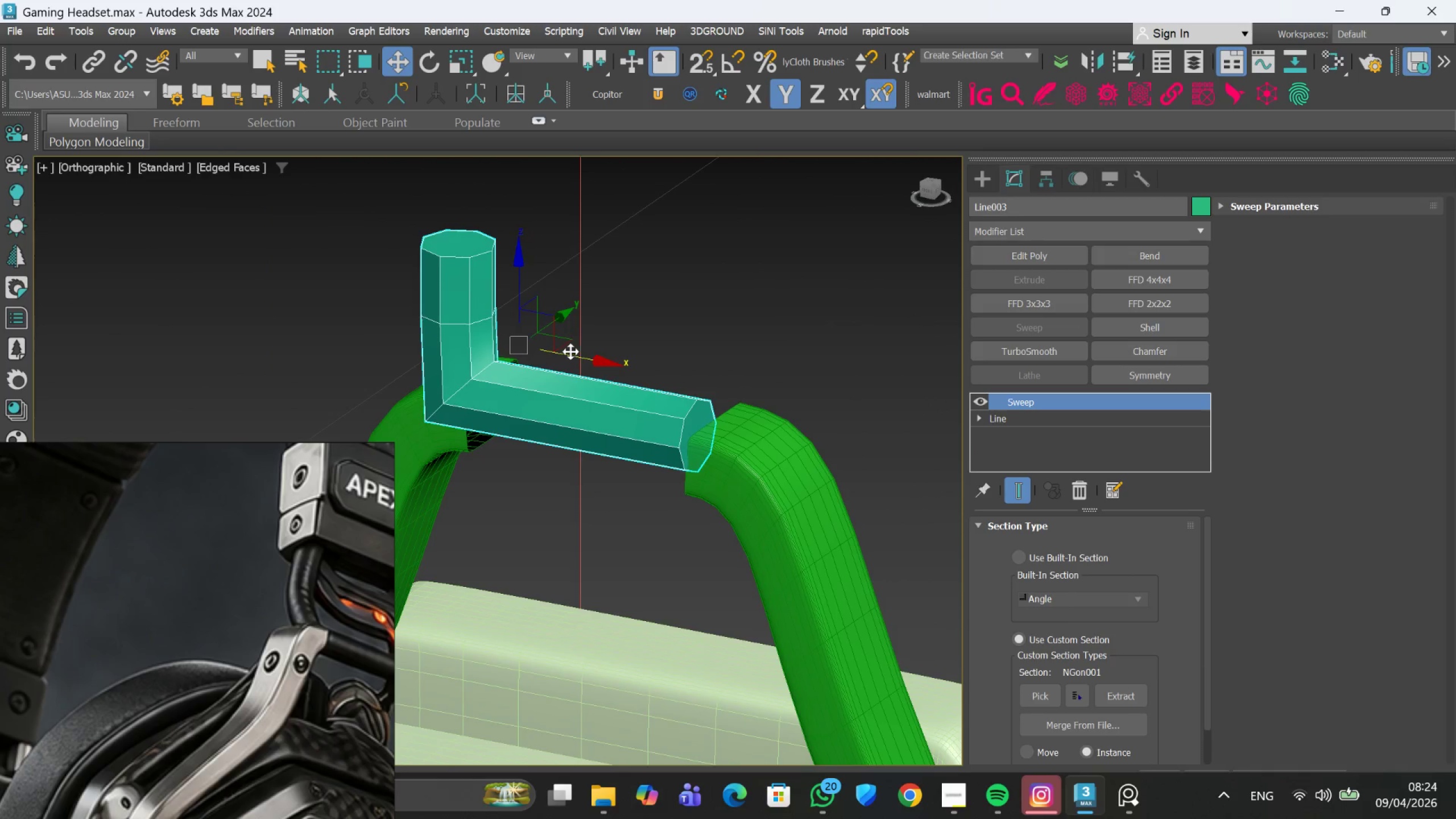 
left_click_drag(start_coordinate=[571, 351], to_coordinate=[615, 375])
 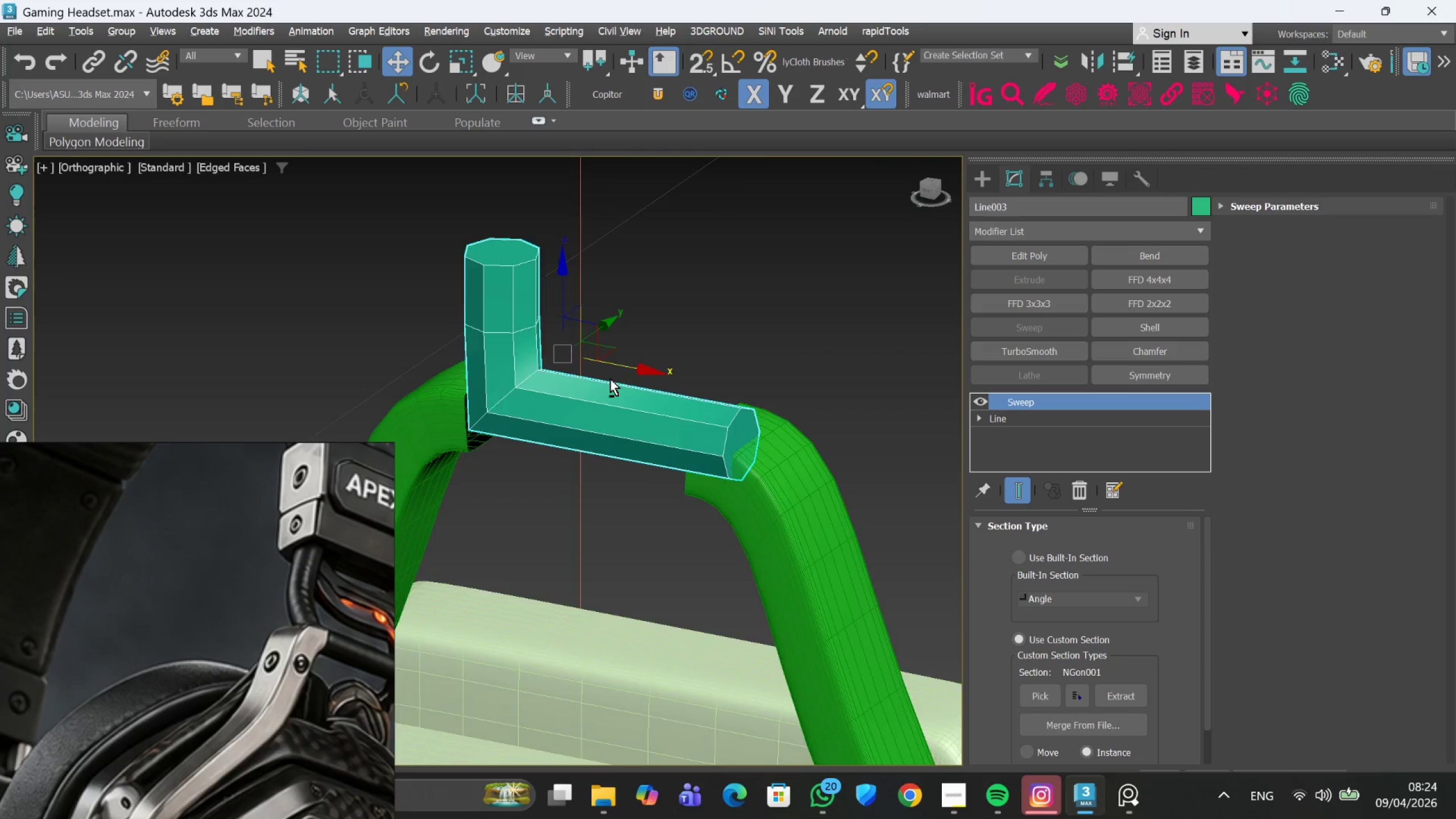 
hold_key(key=AltLeft, duration=1.5)
 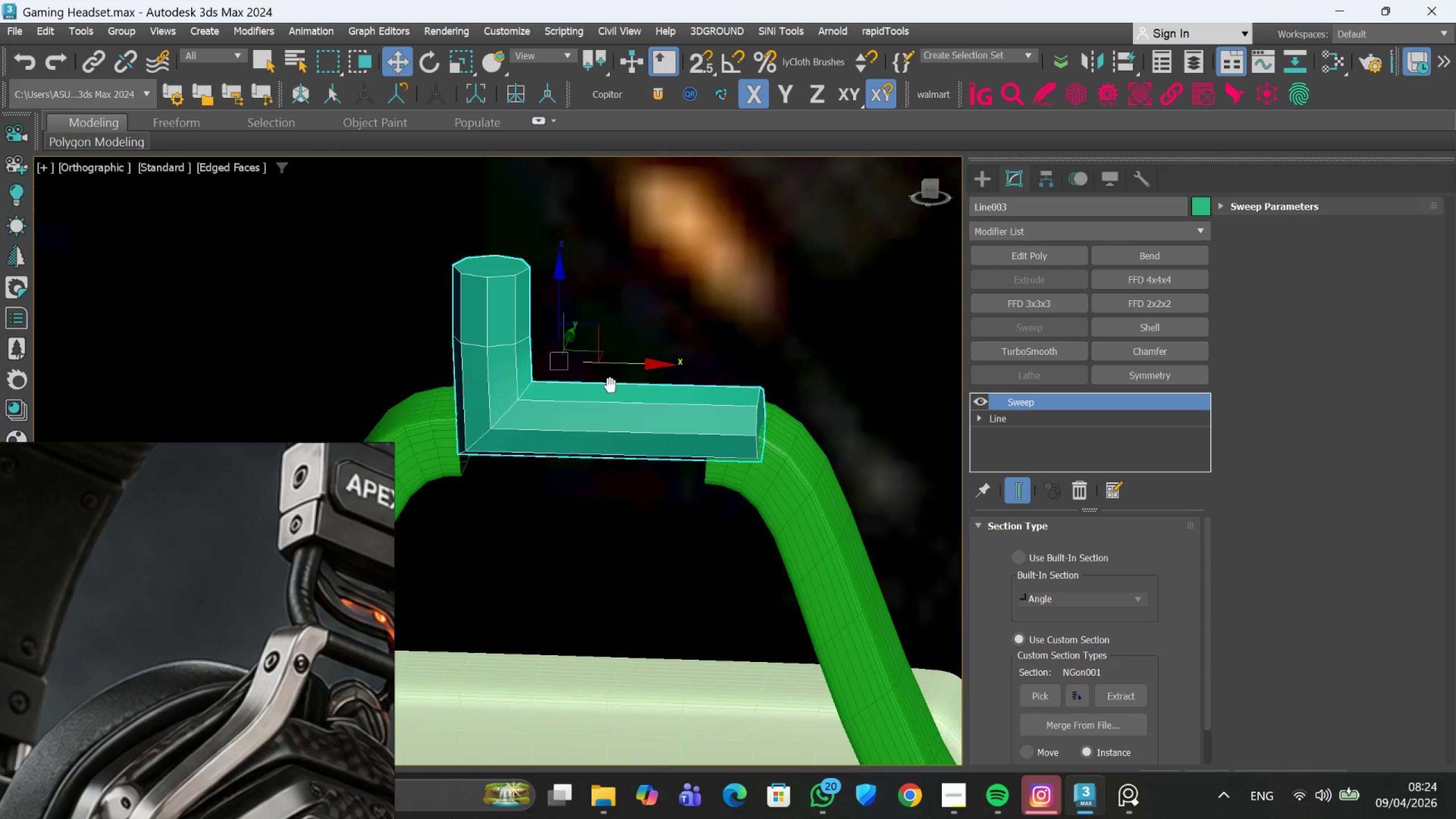 
key(Alt+AltLeft)
 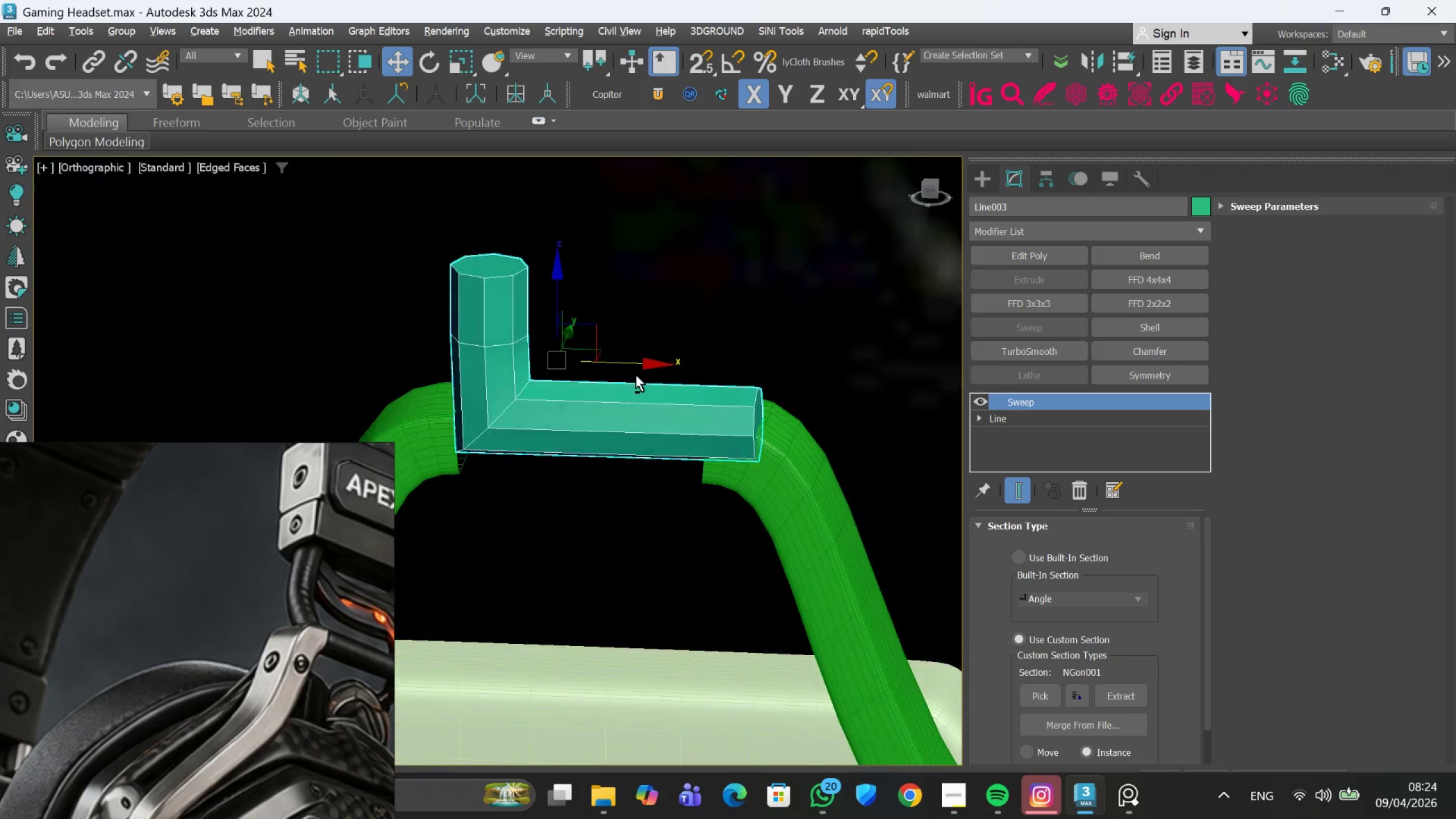 
key(Alt+AltLeft)
 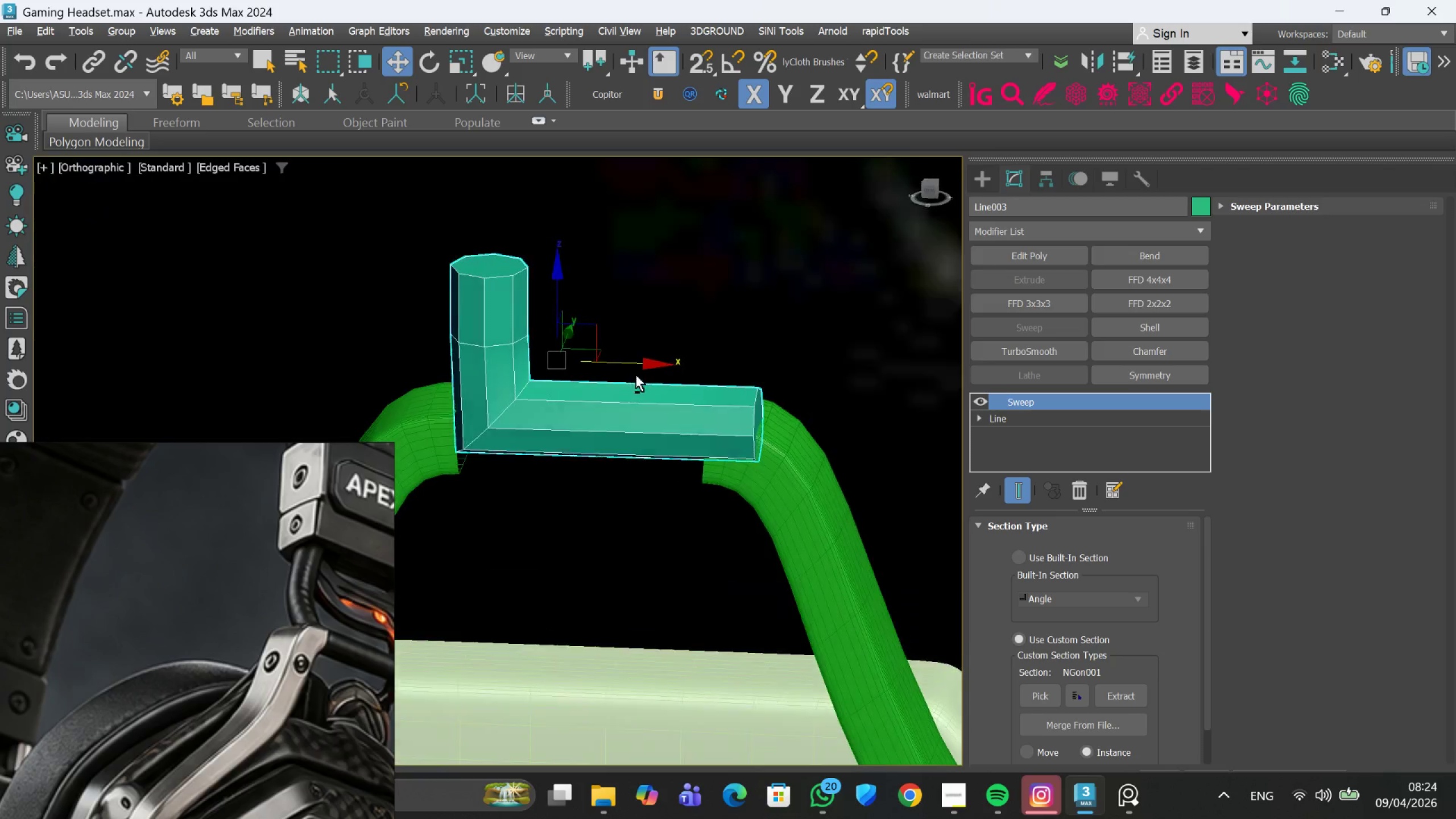 
key(Alt+AltLeft)
 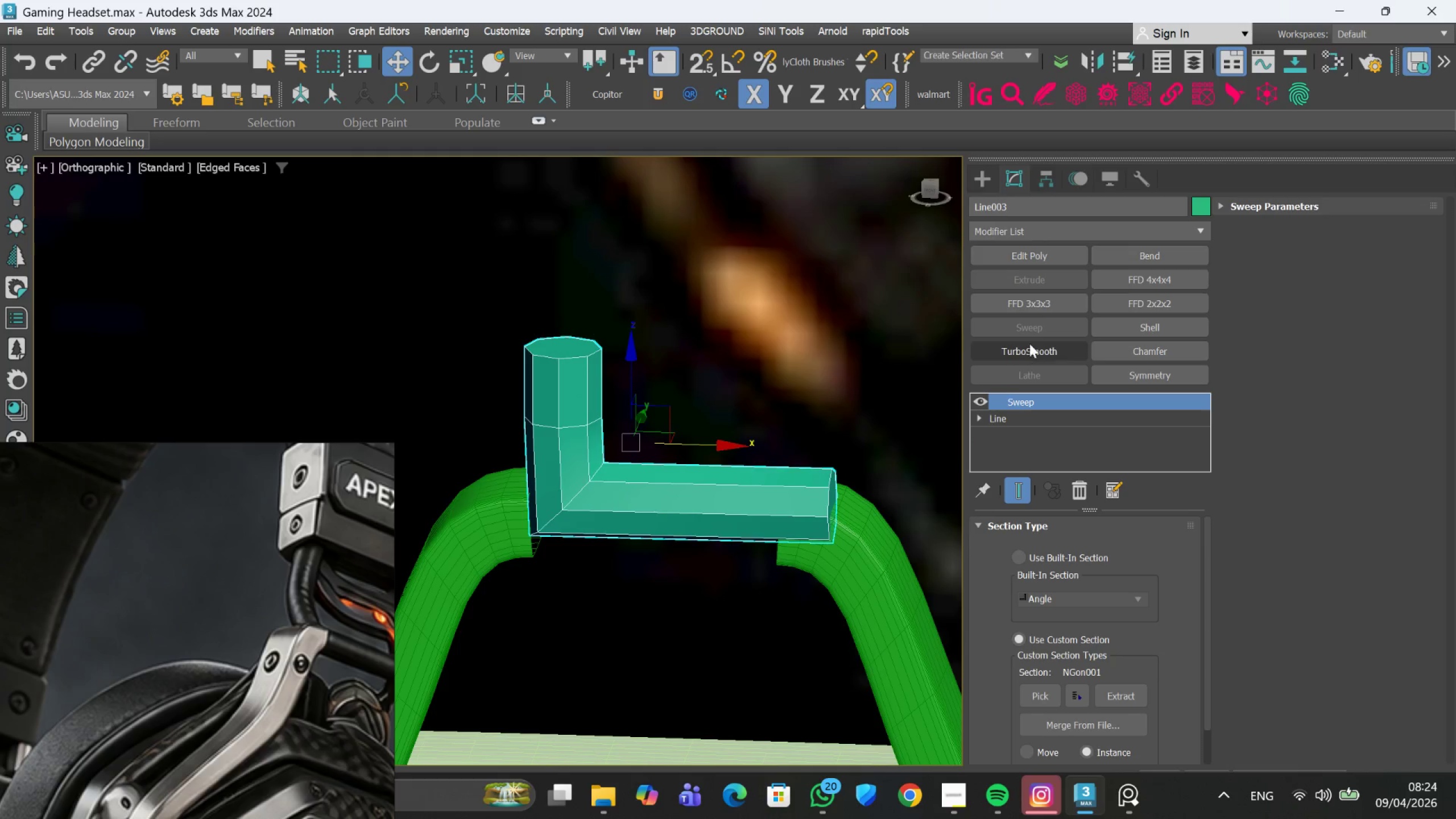 
left_click([1025, 253])
 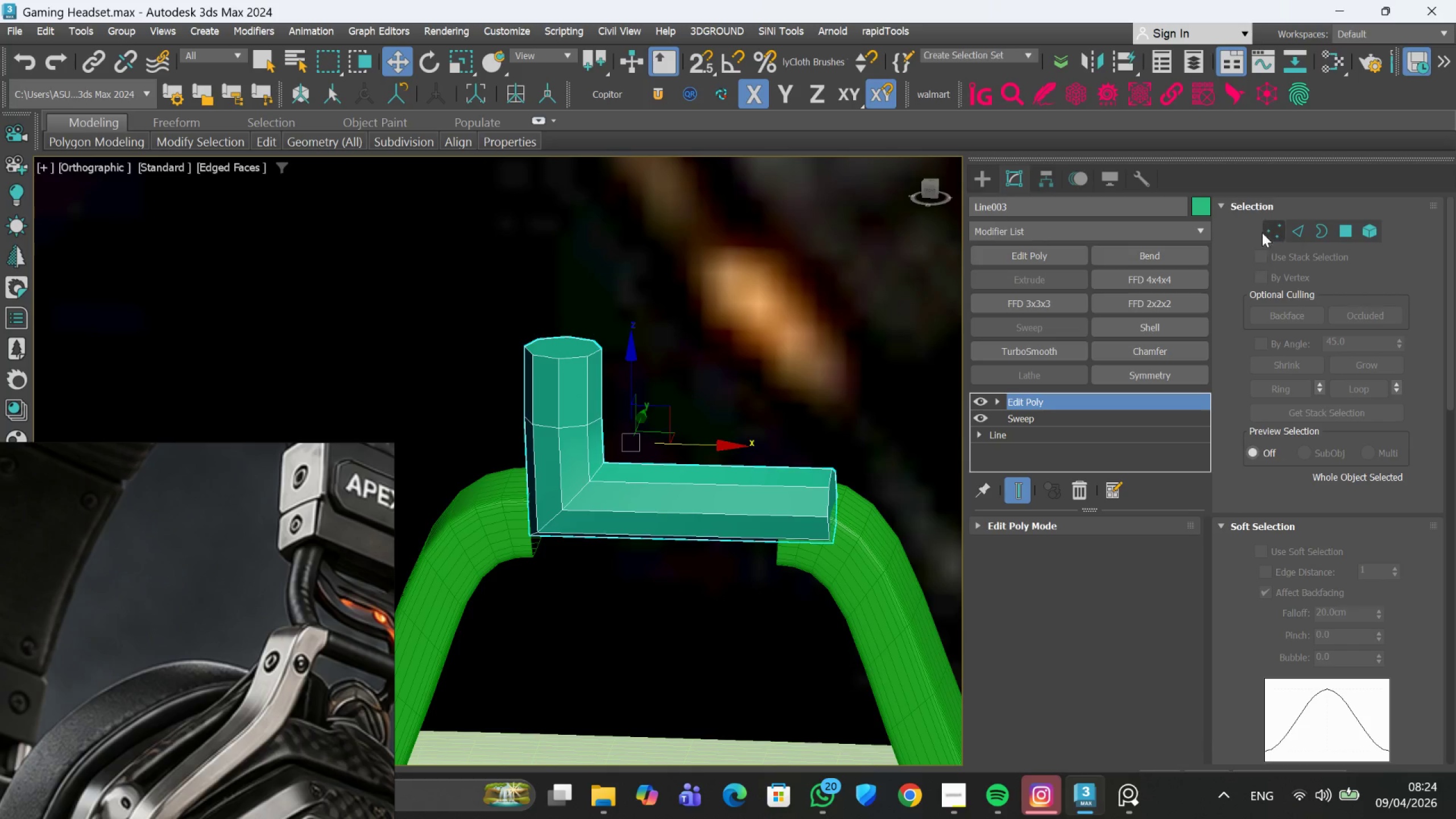 
left_click_drag(start_coordinate=[1268, 230], to_coordinate=[1273, 230])
 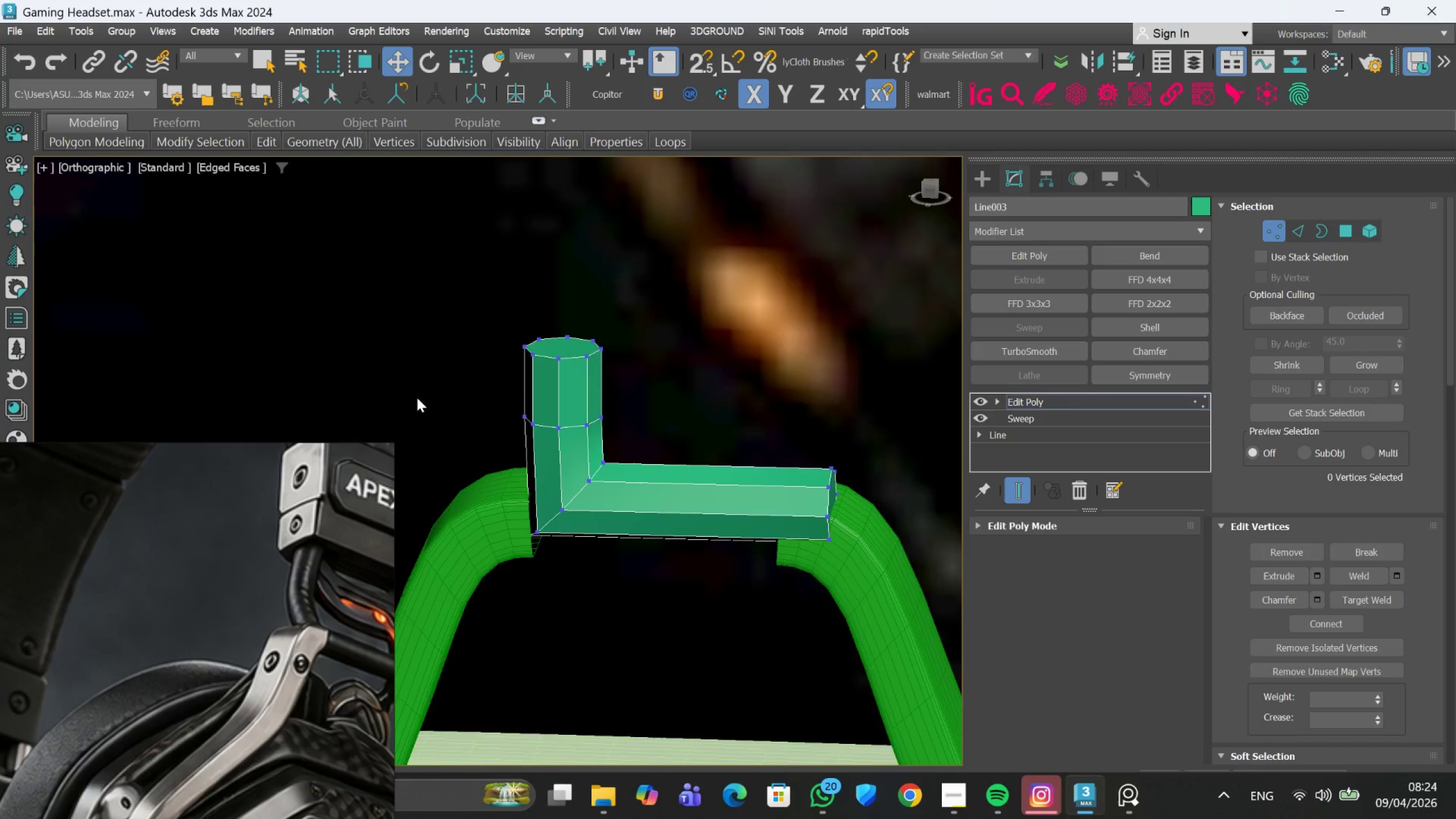 
left_click_drag(start_coordinate=[469, 396], to_coordinate=[721, 464])
 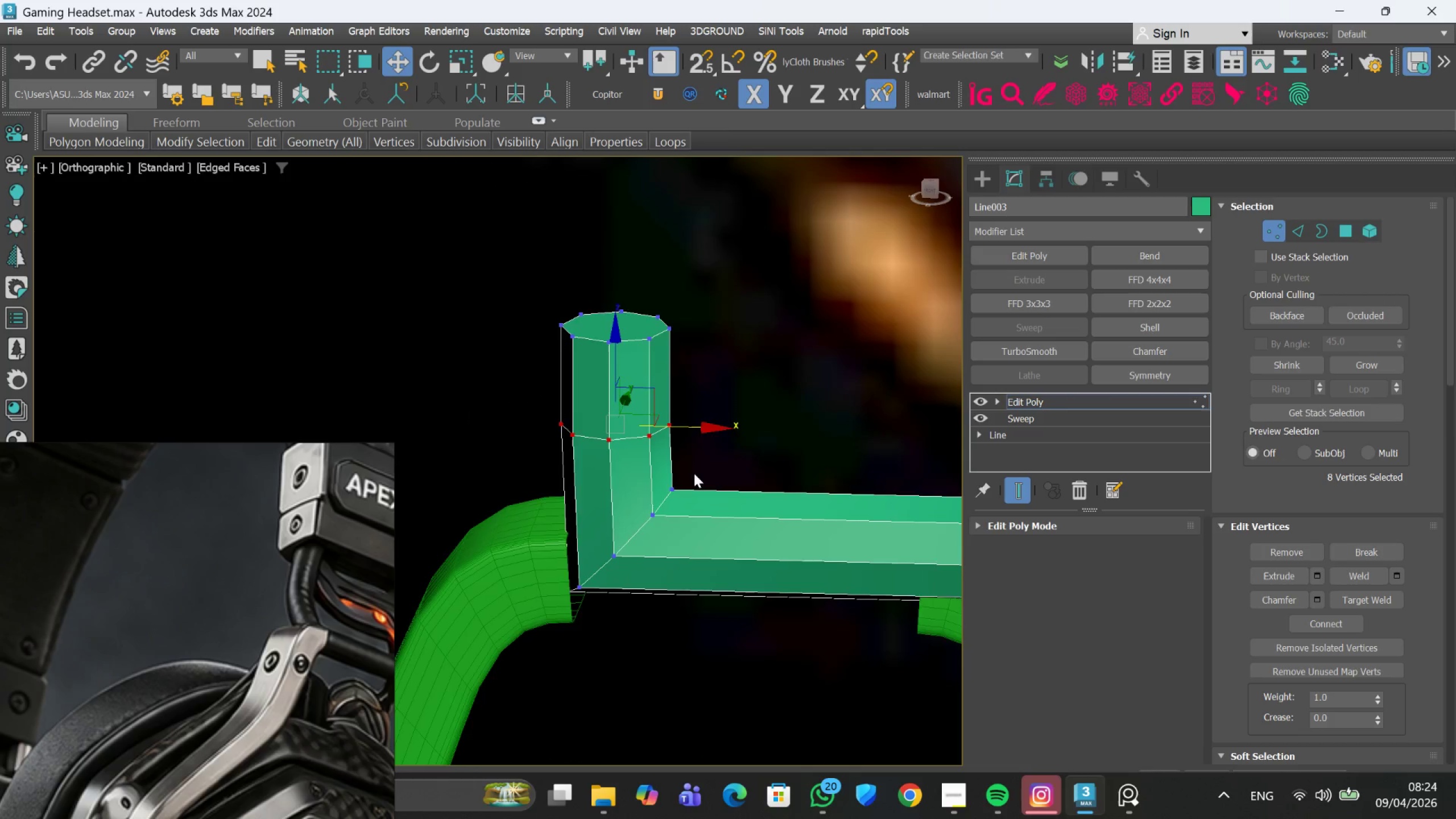 
scroll: coordinate [436, 399], scroll_direction: up, amount: 1.0
 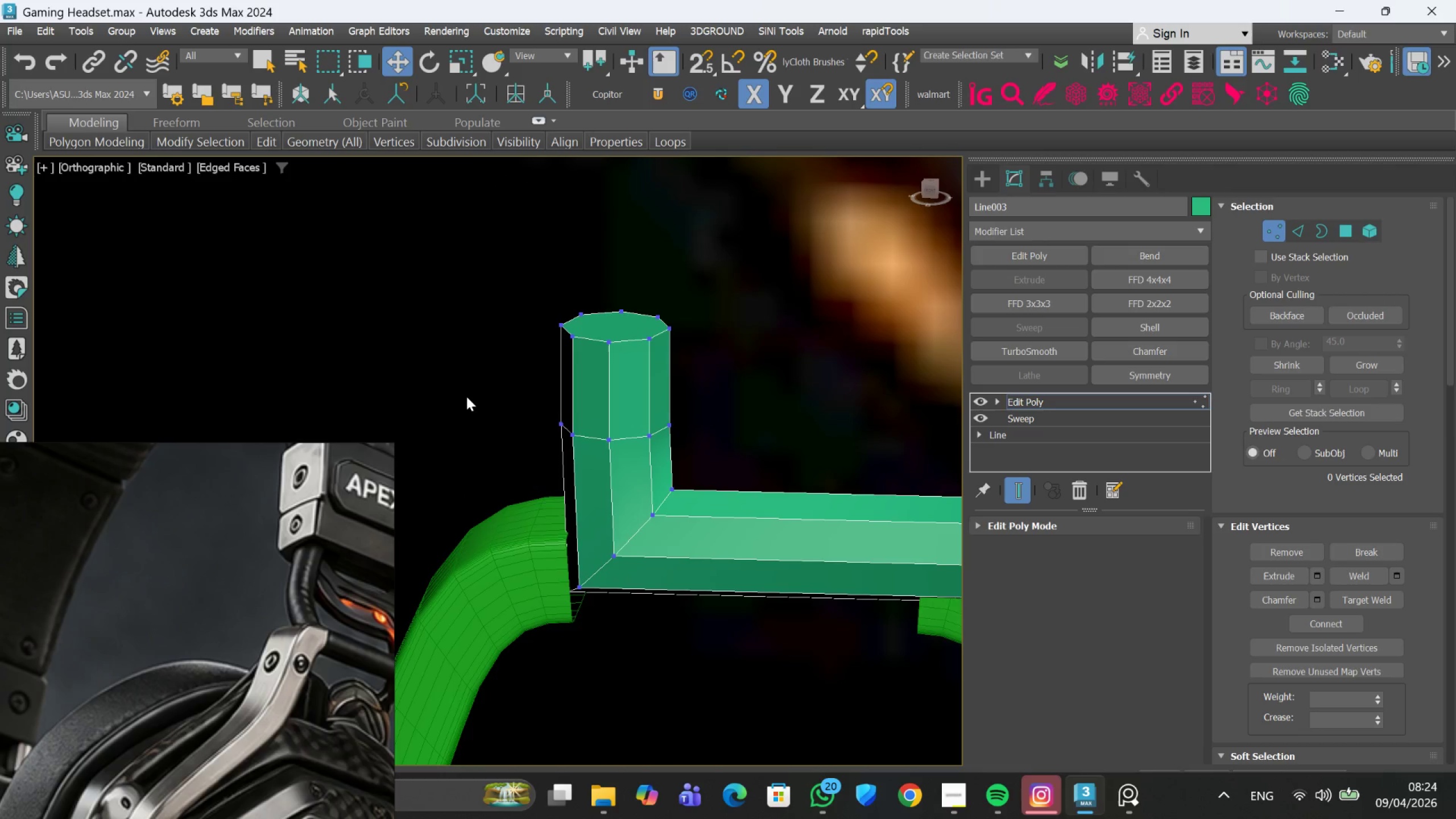 
hold_key(key=AltLeft, duration=0.86)
 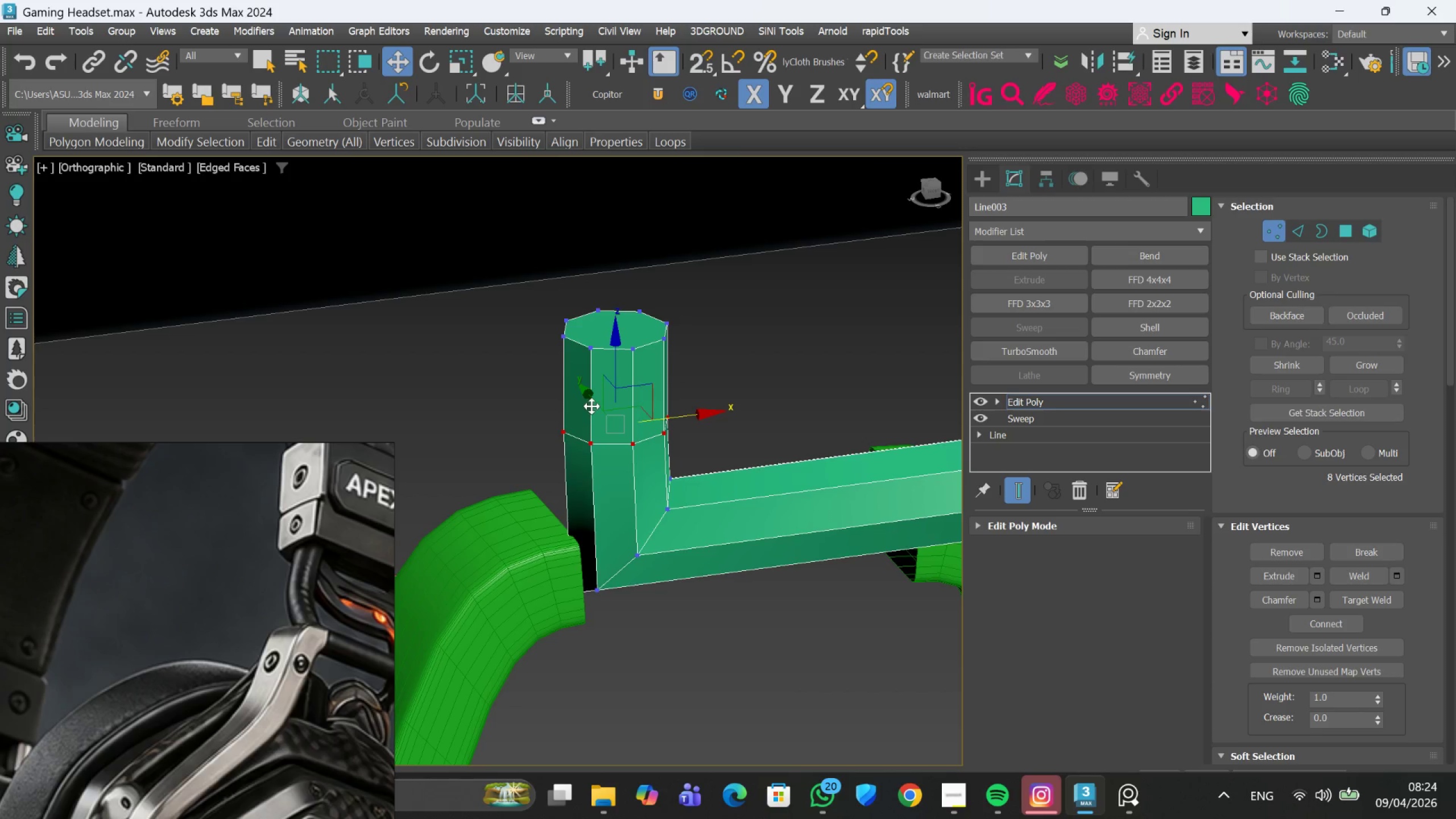 
left_click_drag(start_coordinate=[523, 292], to_coordinate=[701, 385])
 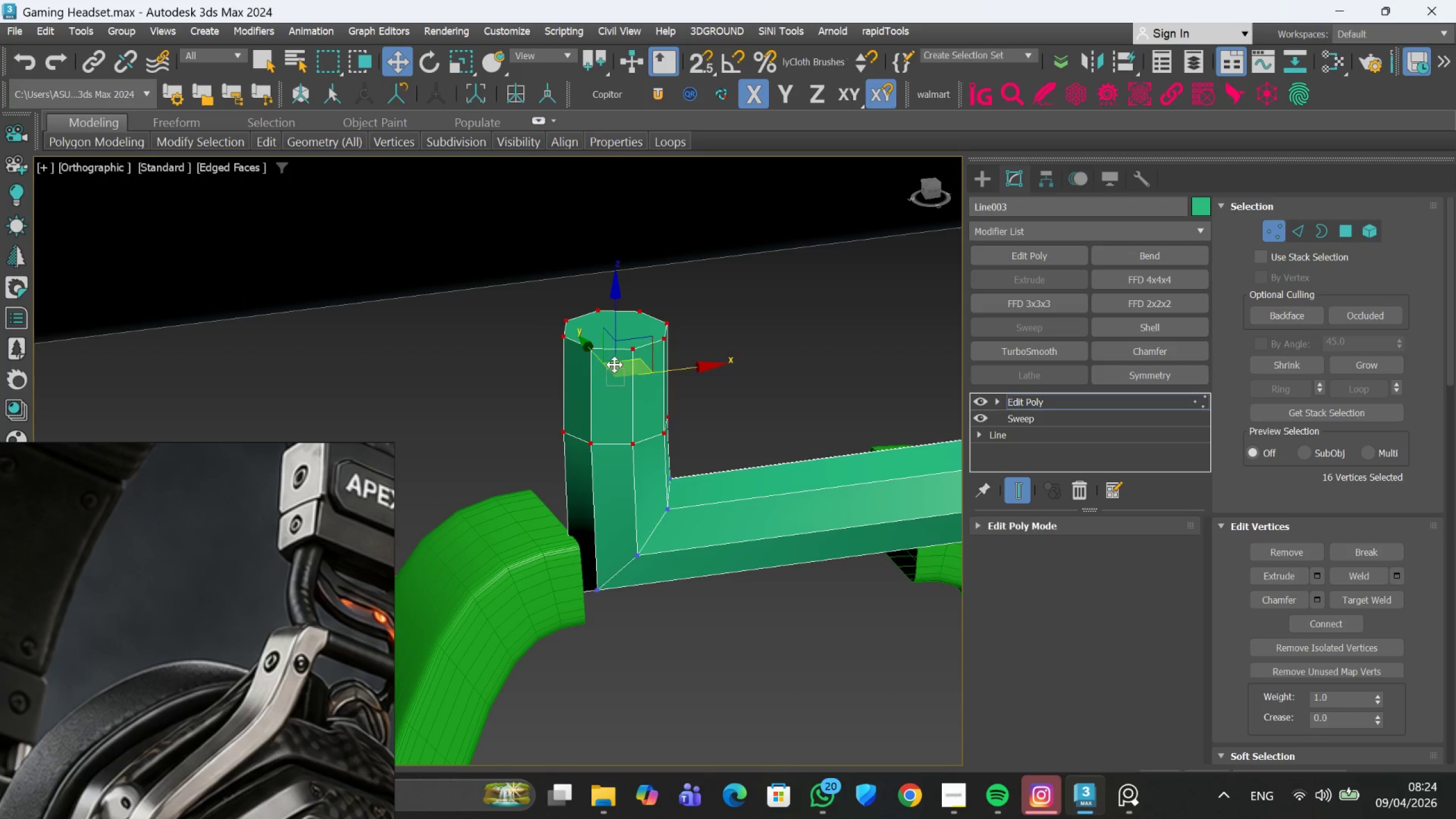 
hold_key(key=ControlLeft, duration=0.45)
 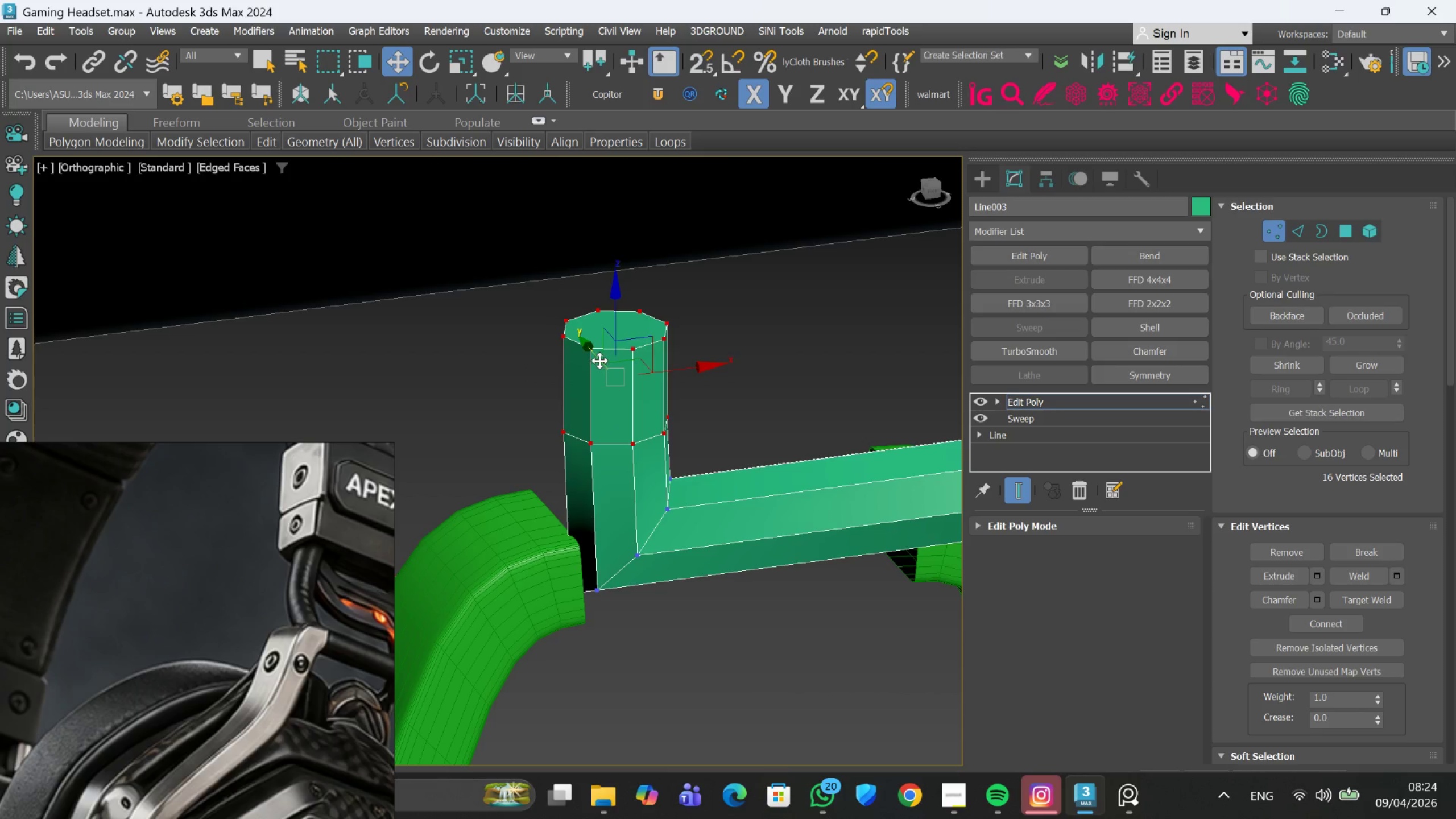 
left_click_drag(start_coordinate=[598, 361], to_coordinate=[540, 329])
 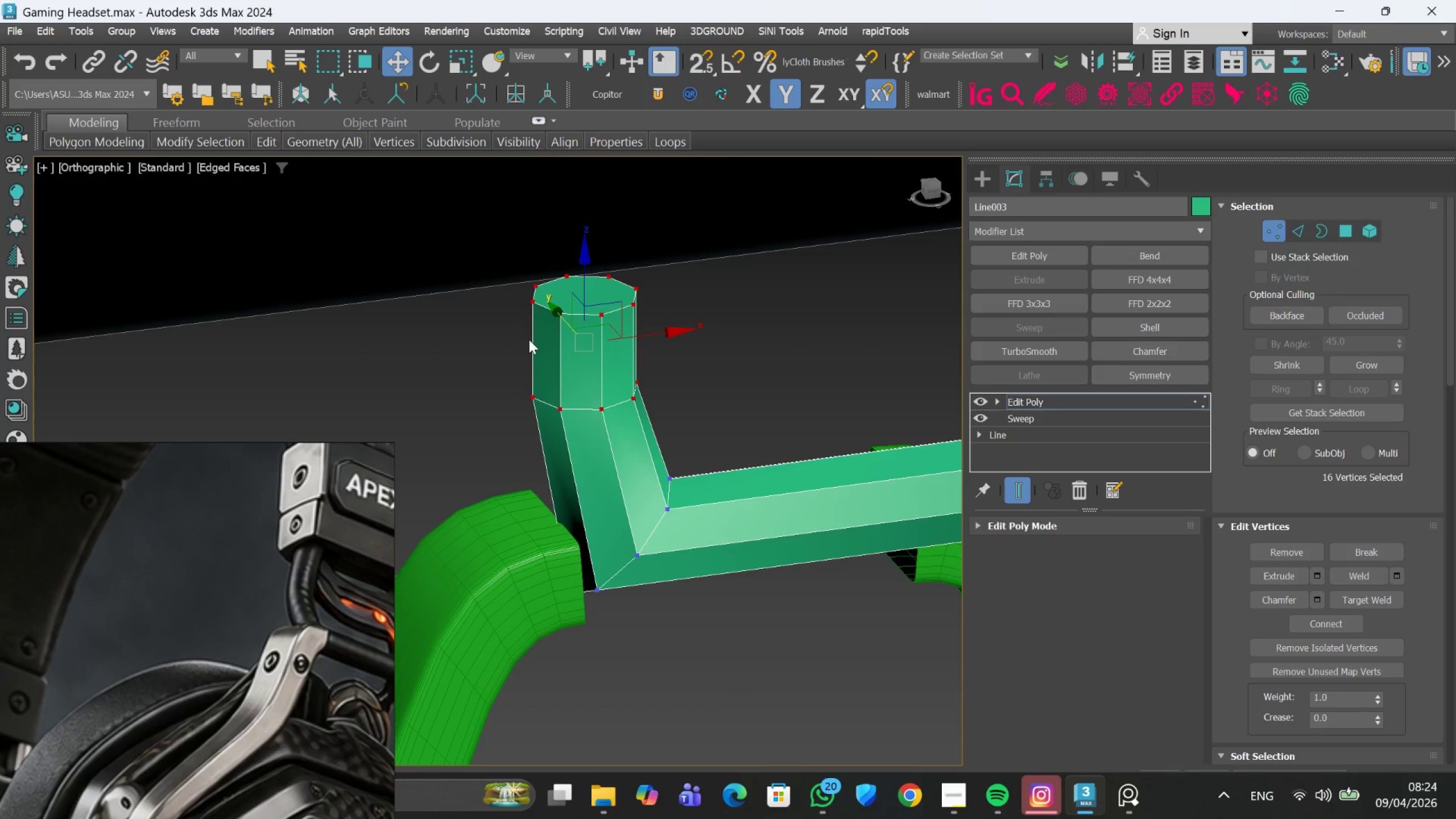 
wait(5.75)
 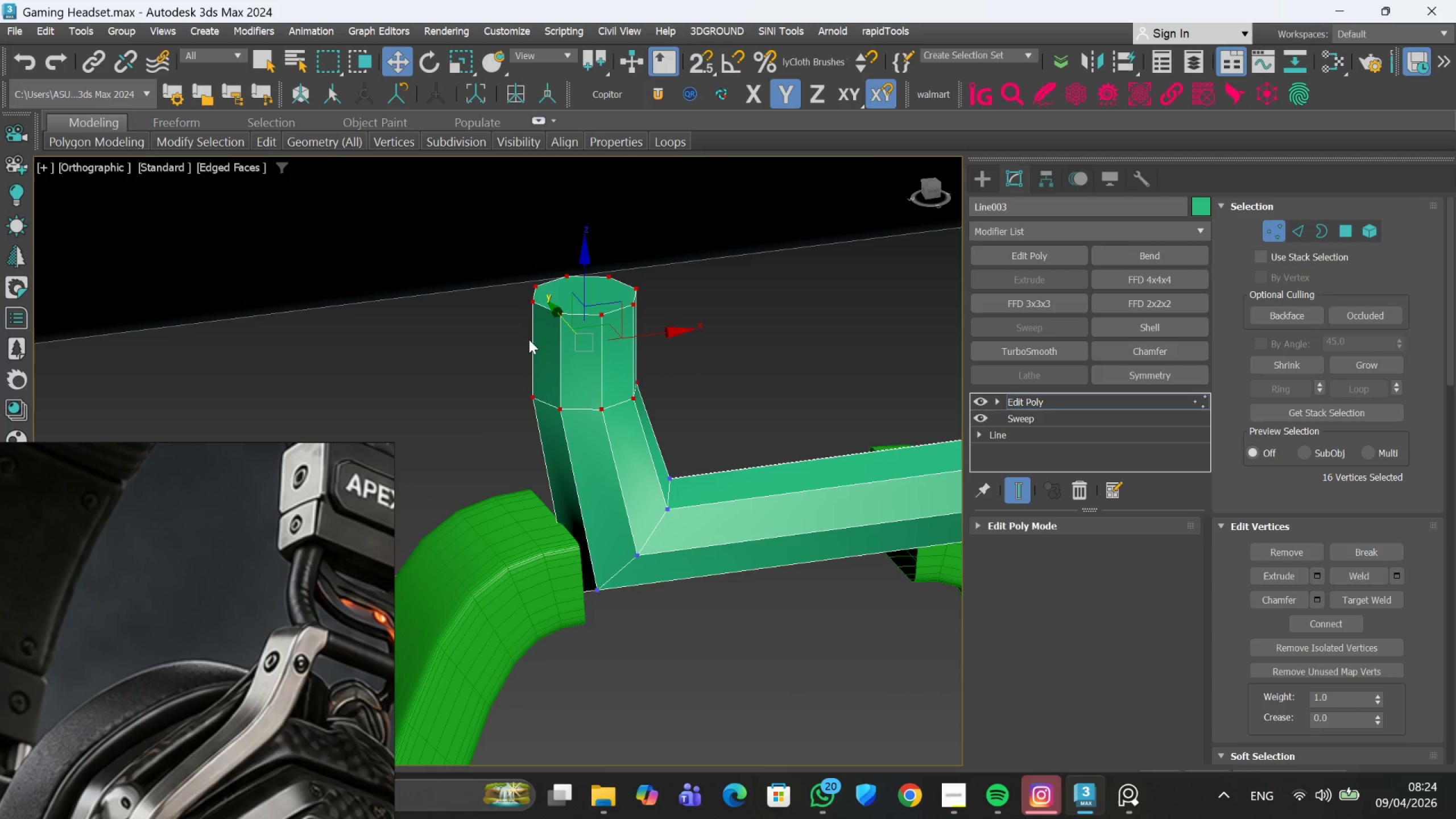 
key(Control+Z)
 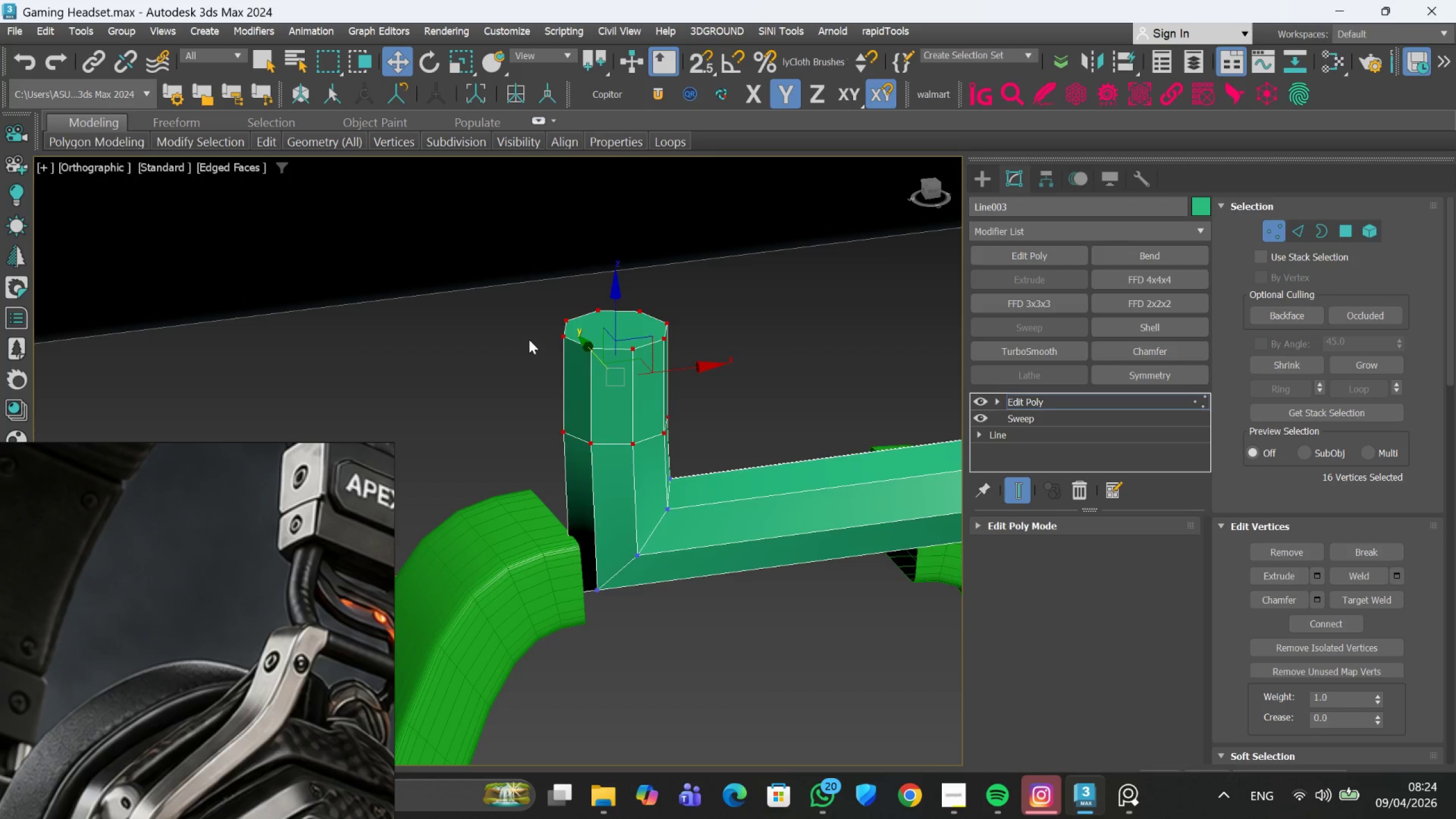 
scroll: coordinate [548, 355], scroll_direction: down, amount: 1.0
 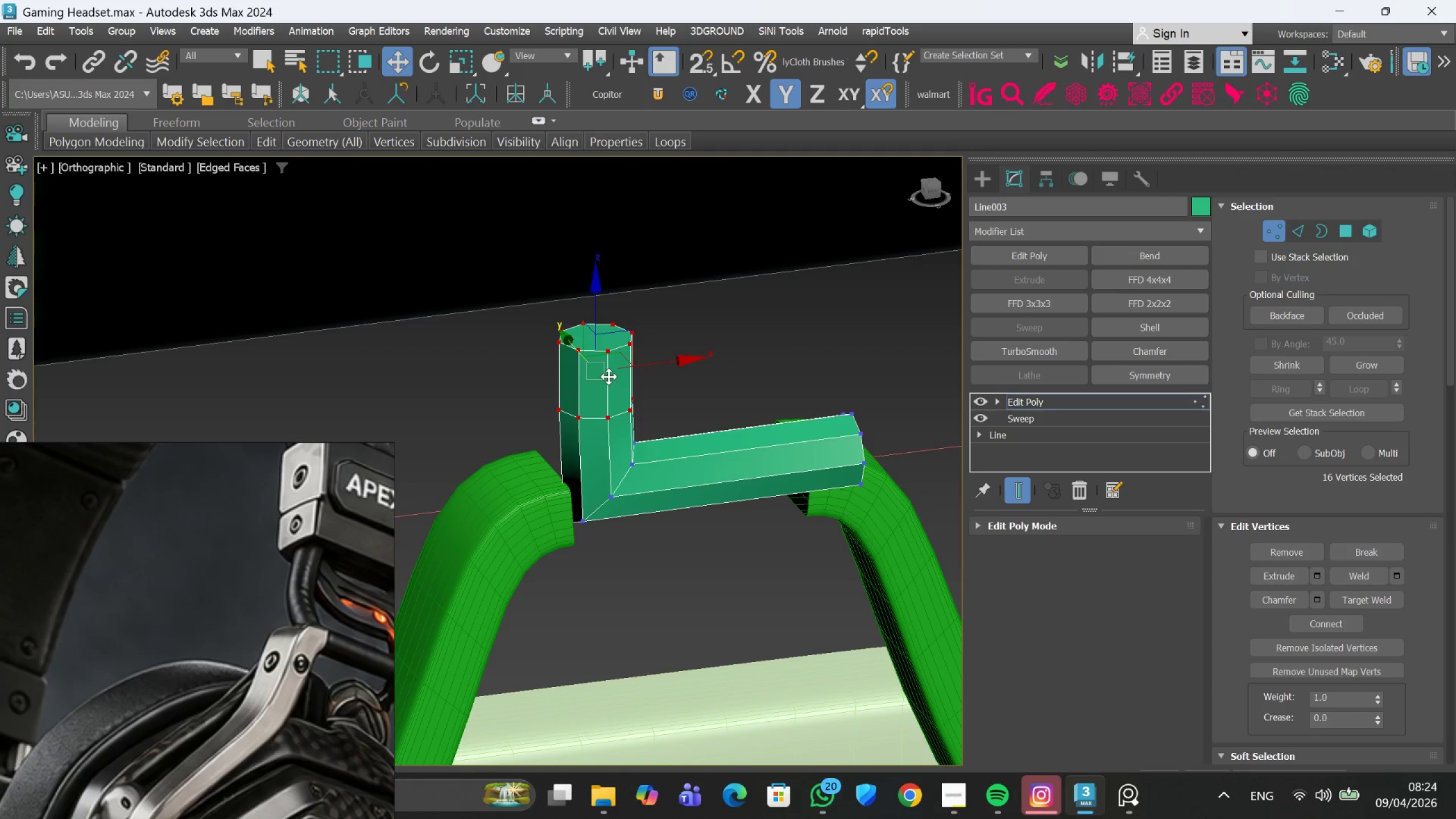 
hold_key(key=AltLeft, duration=0.86)
 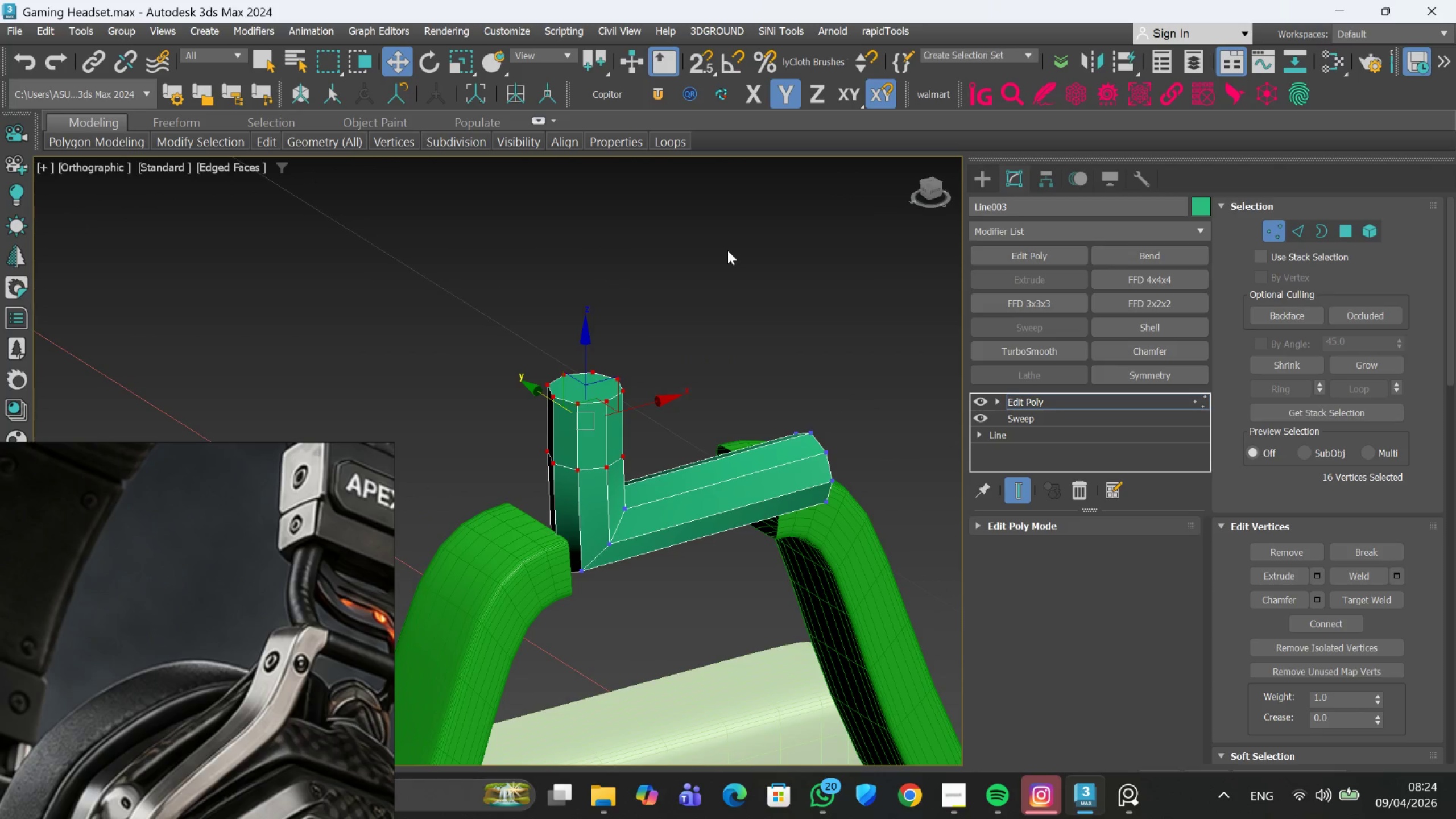 
left_click_drag(start_coordinate=[725, 253], to_coordinate=[725, 259])
 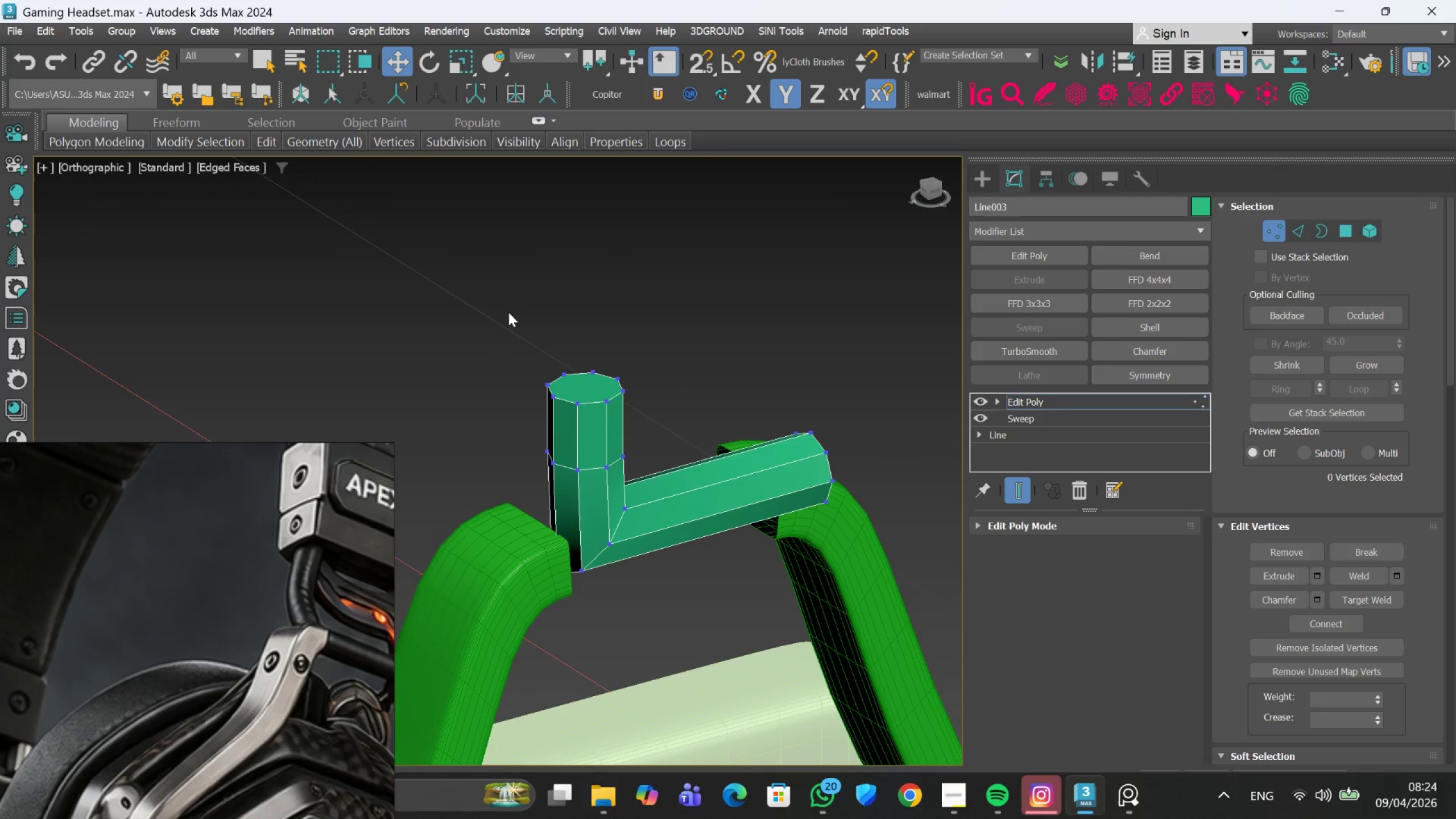 
left_click_drag(start_coordinate=[510, 318], to_coordinate=[647, 408])
 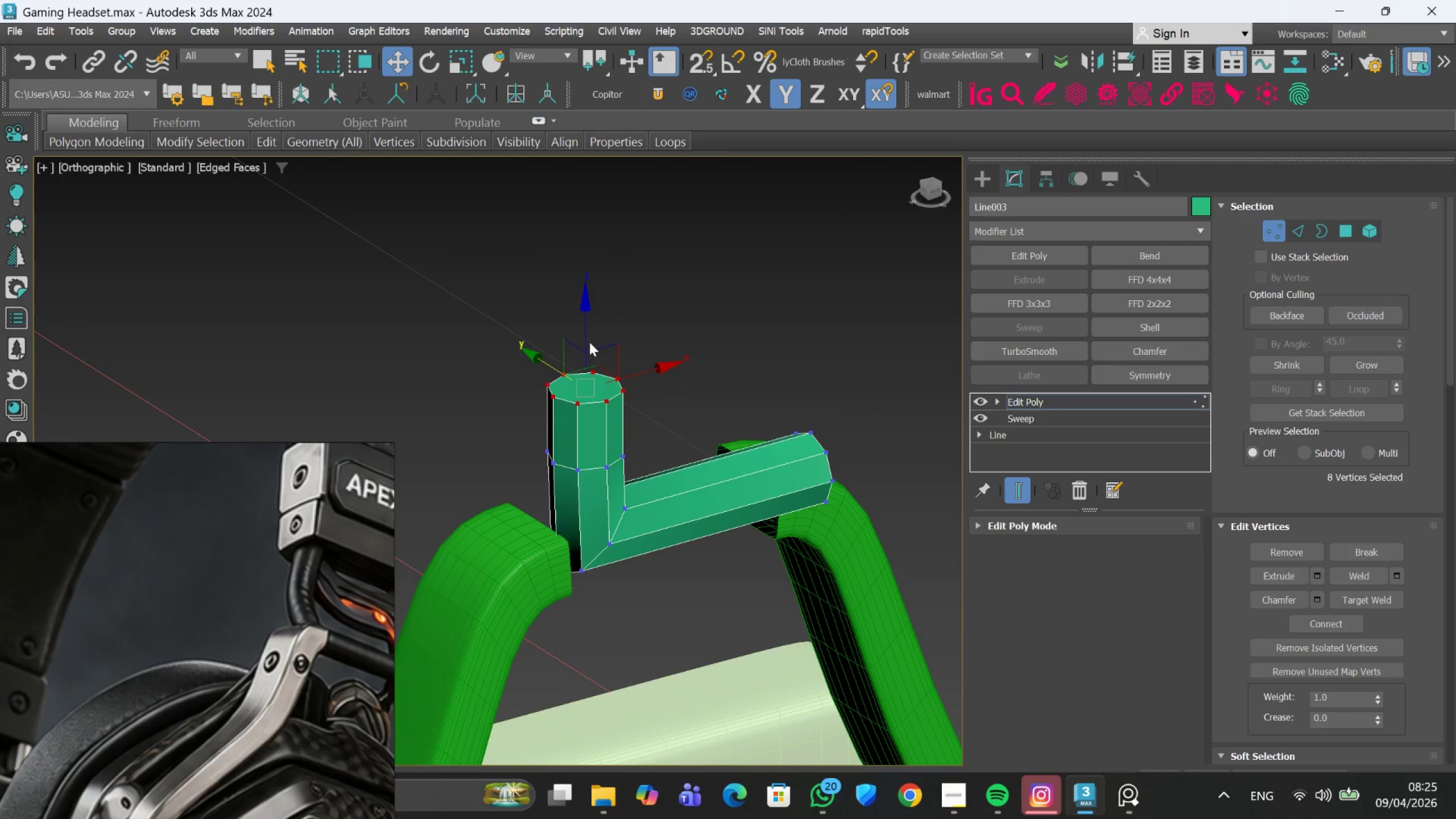 
left_click_drag(start_coordinate=[586, 337], to_coordinate=[576, 233])
 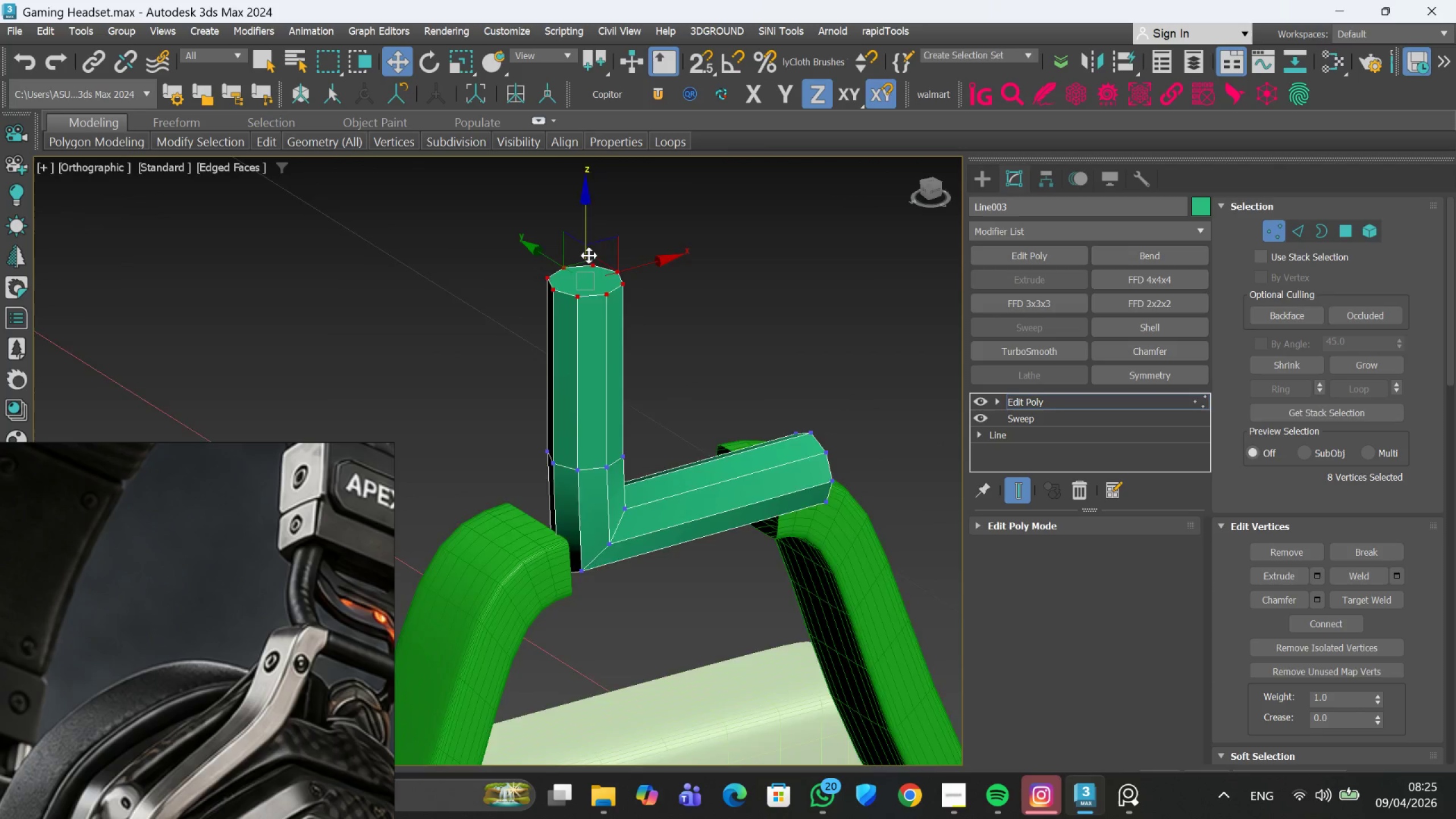 
hold_key(key=AltLeft, duration=0.88)
 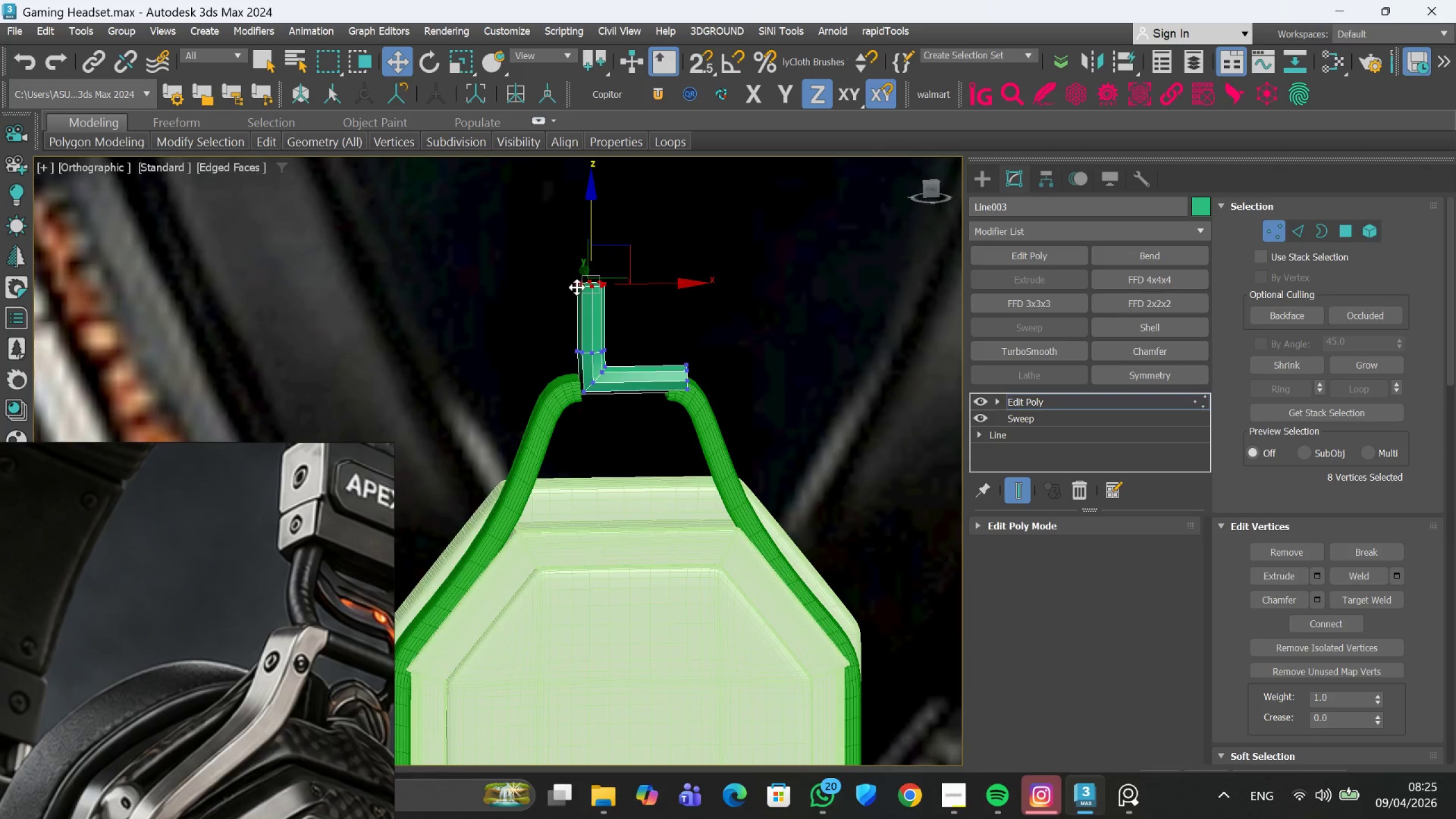 
scroll: coordinate [596, 292], scroll_direction: down, amount: 3.0
 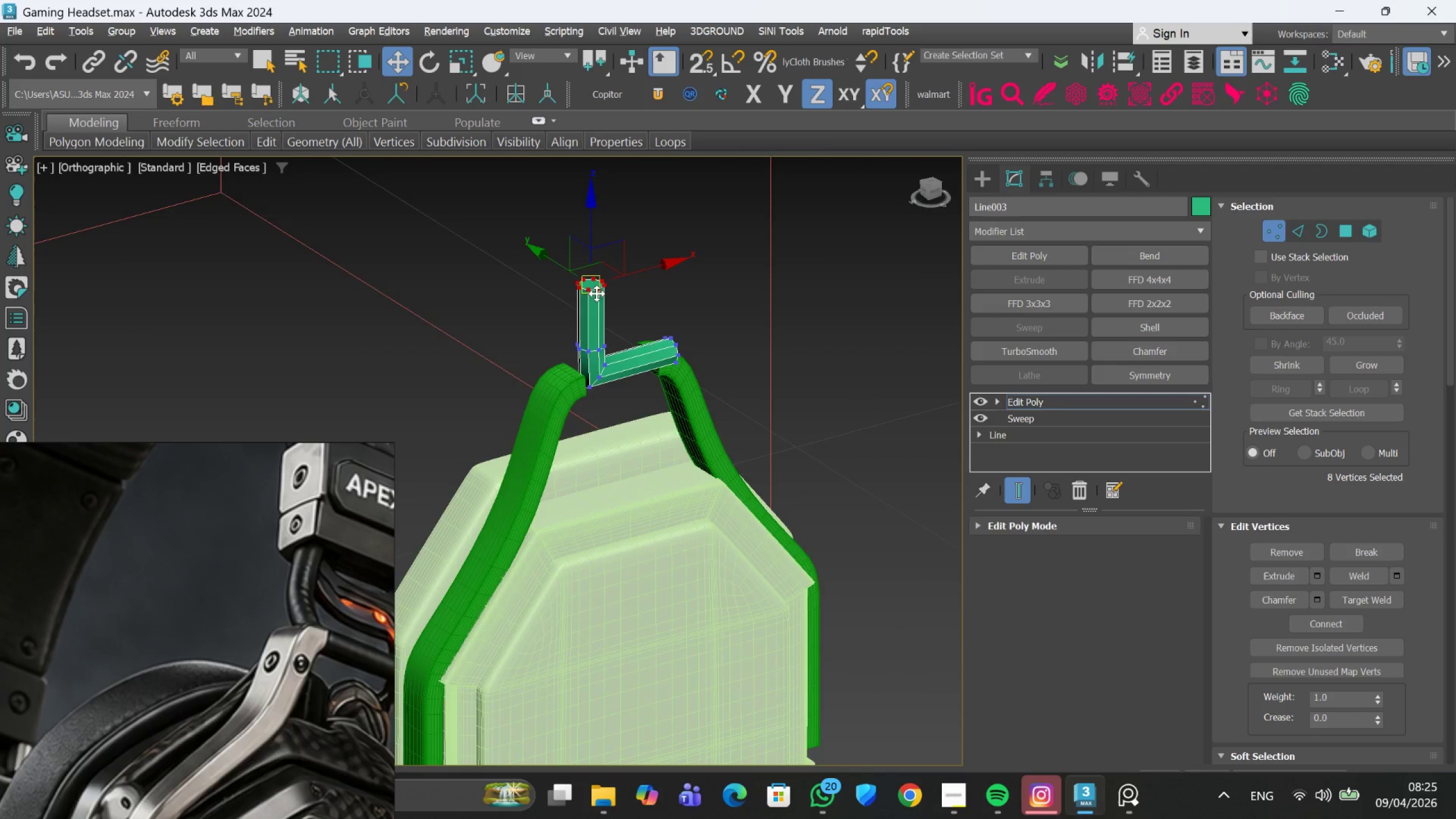 
scroll: coordinate [577, 287], scroll_direction: up, amount: 1.0
 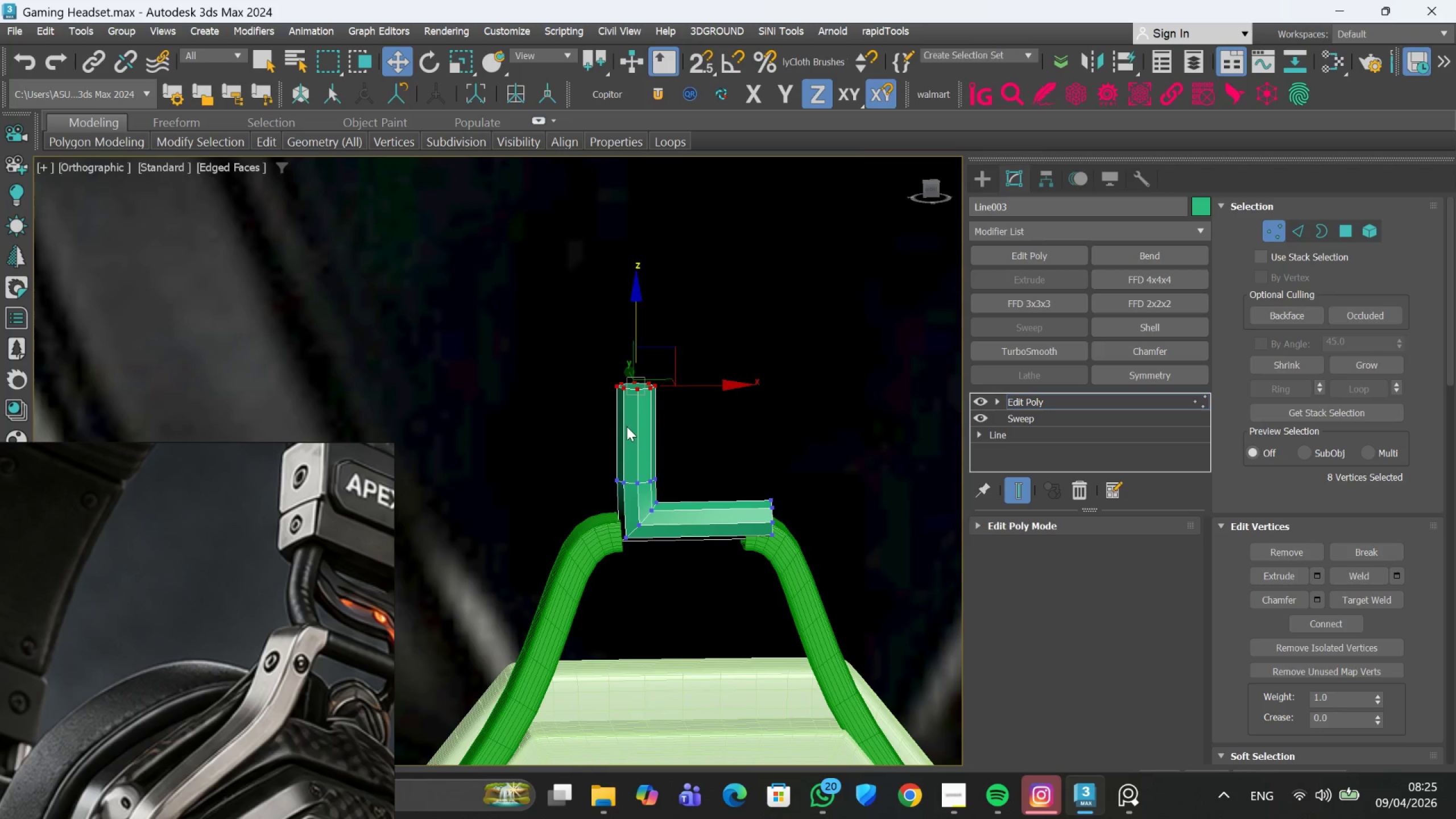 
scroll: coordinate [628, 427], scroll_direction: down, amount: 1.0
 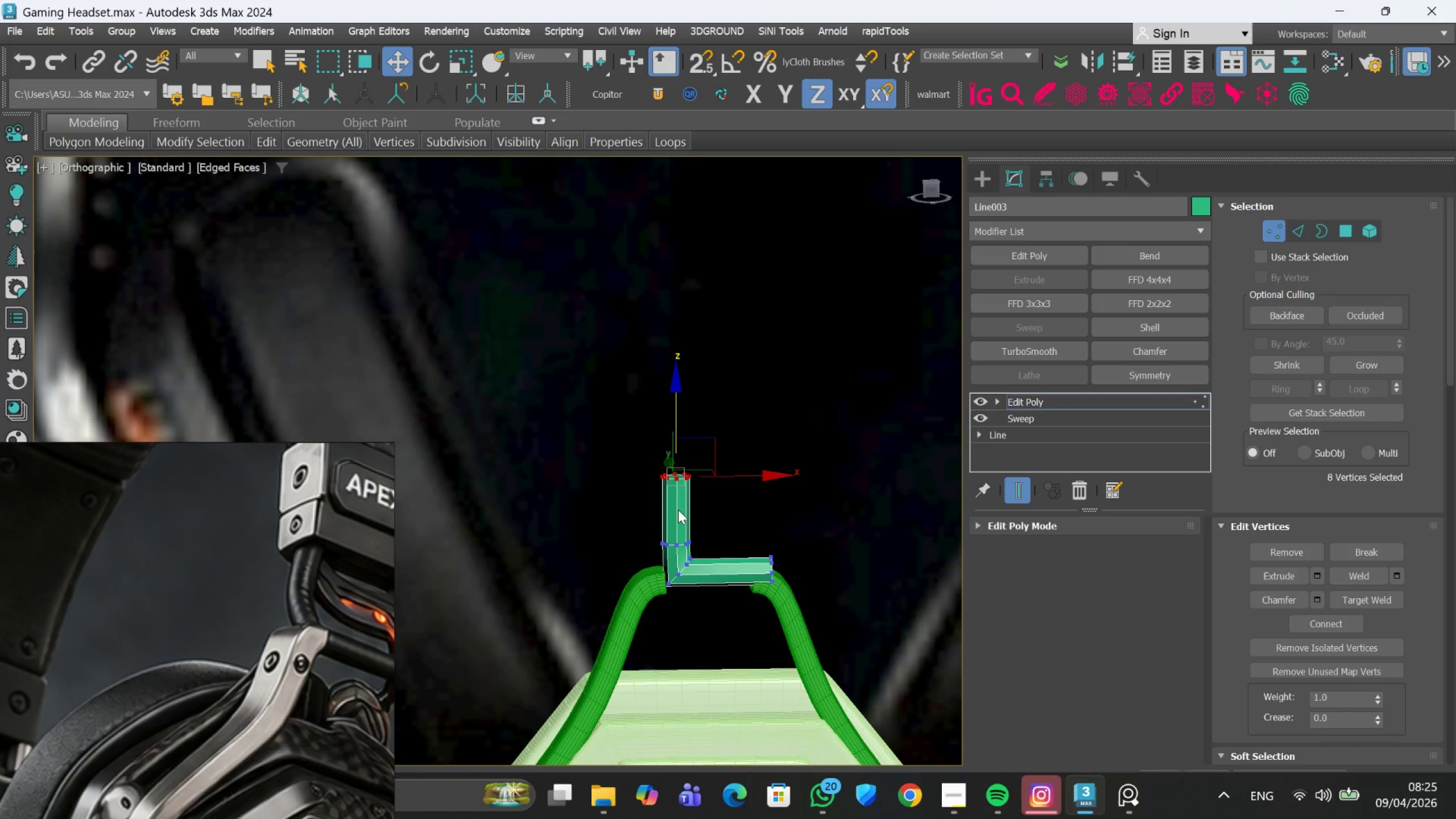 
hold_key(key=AltLeft, duration=0.45)
 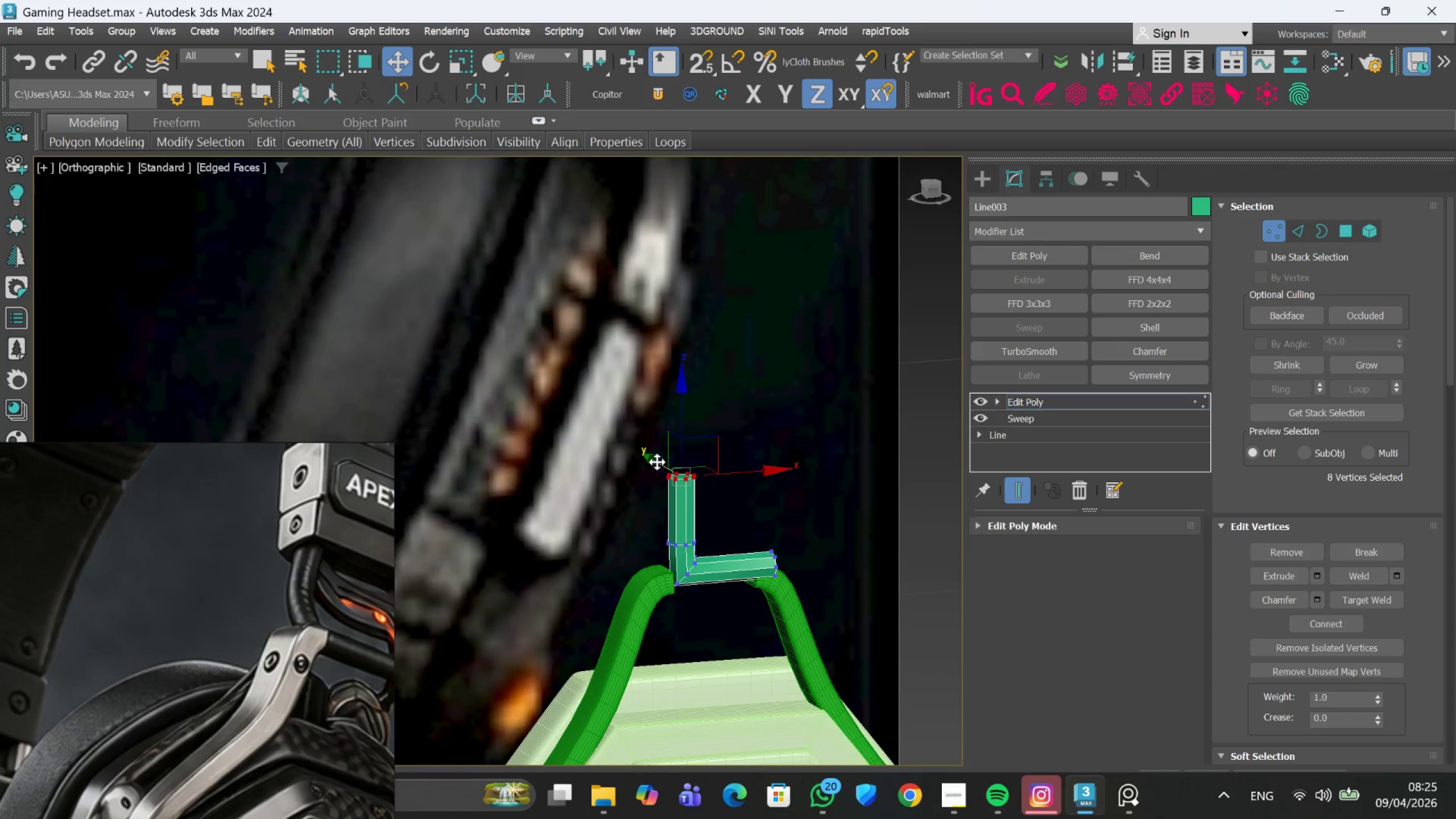 
left_click_drag(start_coordinate=[657, 462], to_coordinate=[639, 446])
 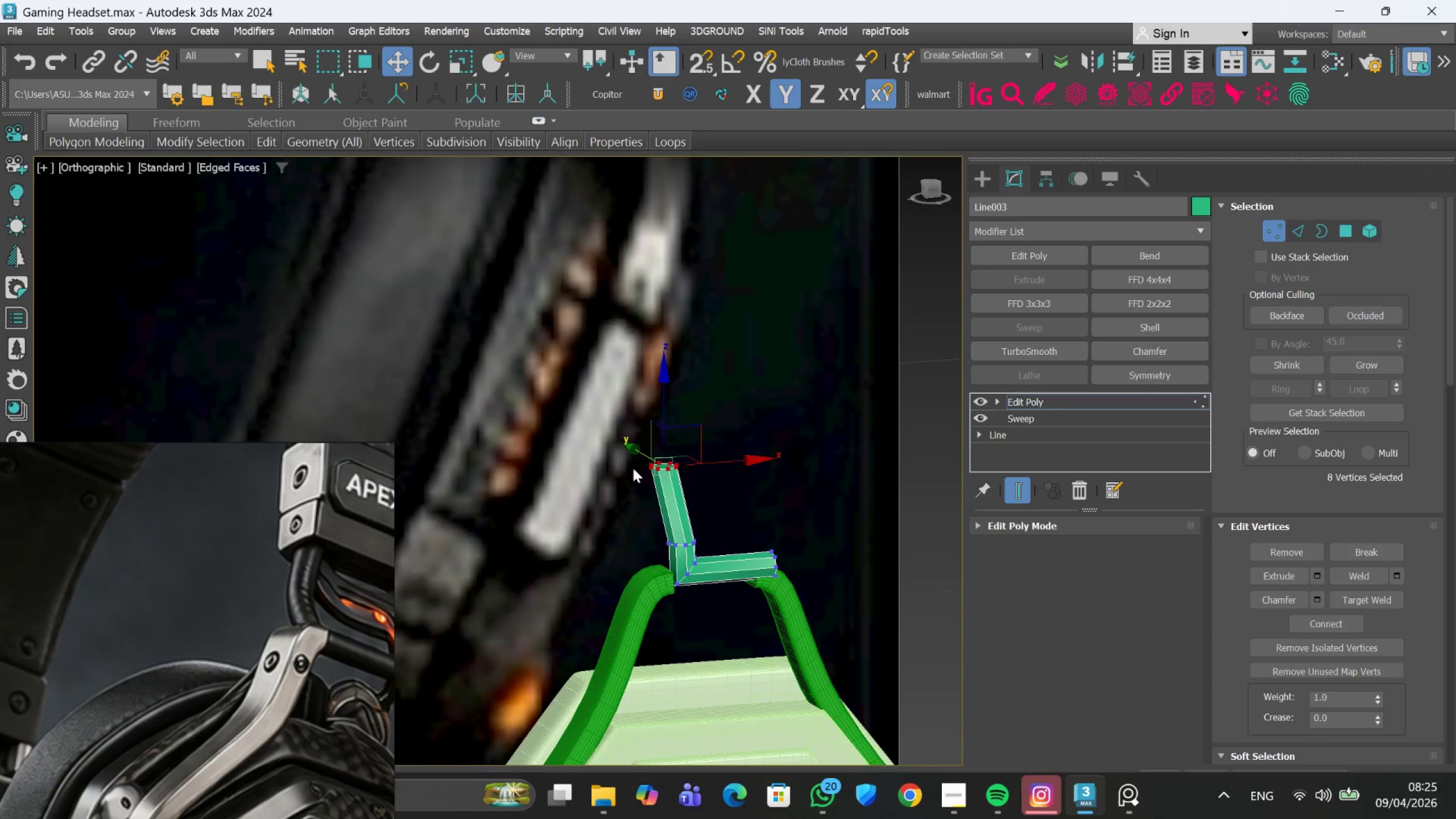 
hold_key(key=AltLeft, duration=0.62)
 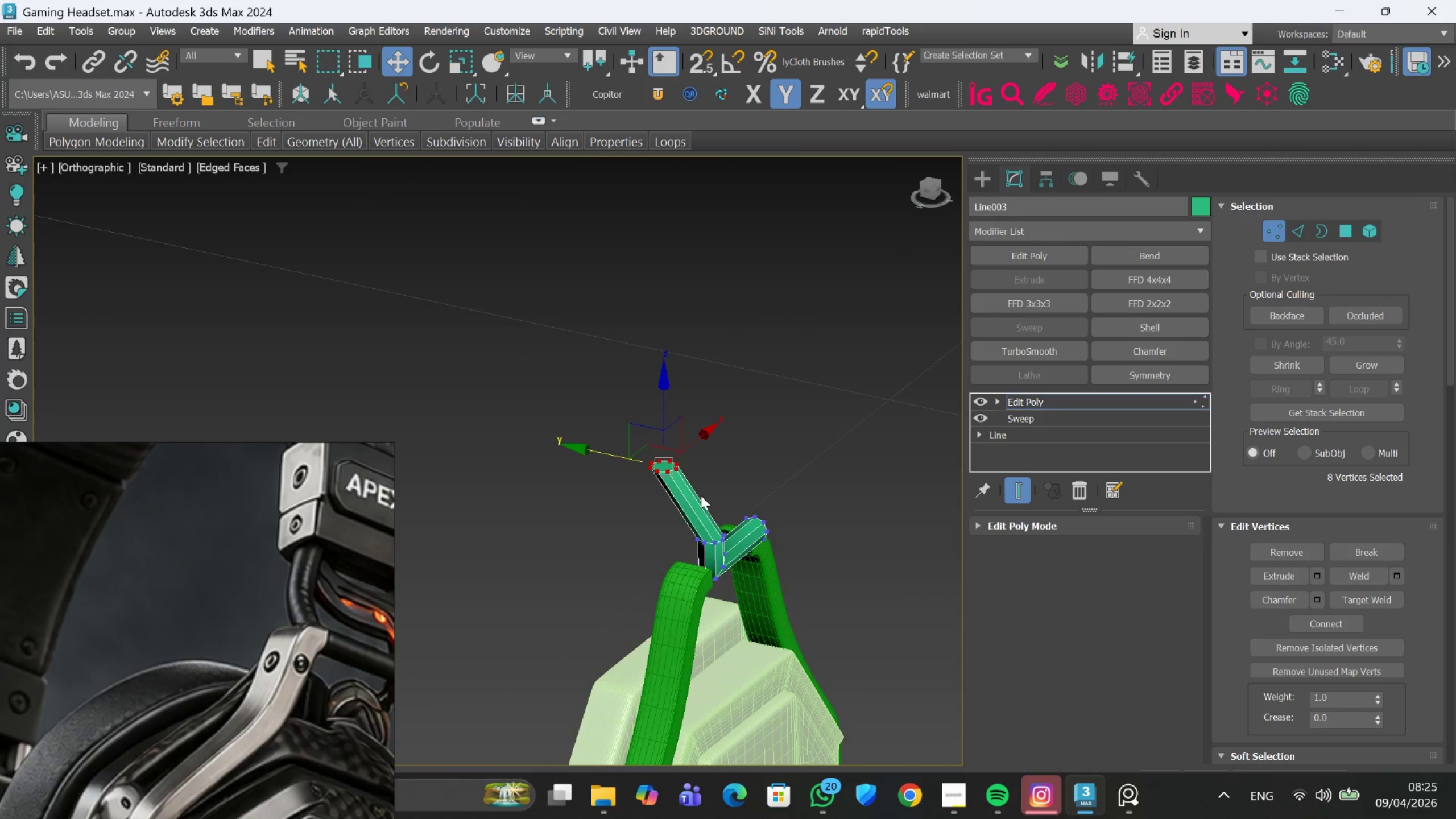 
hold_key(key=AltLeft, duration=0.64)
 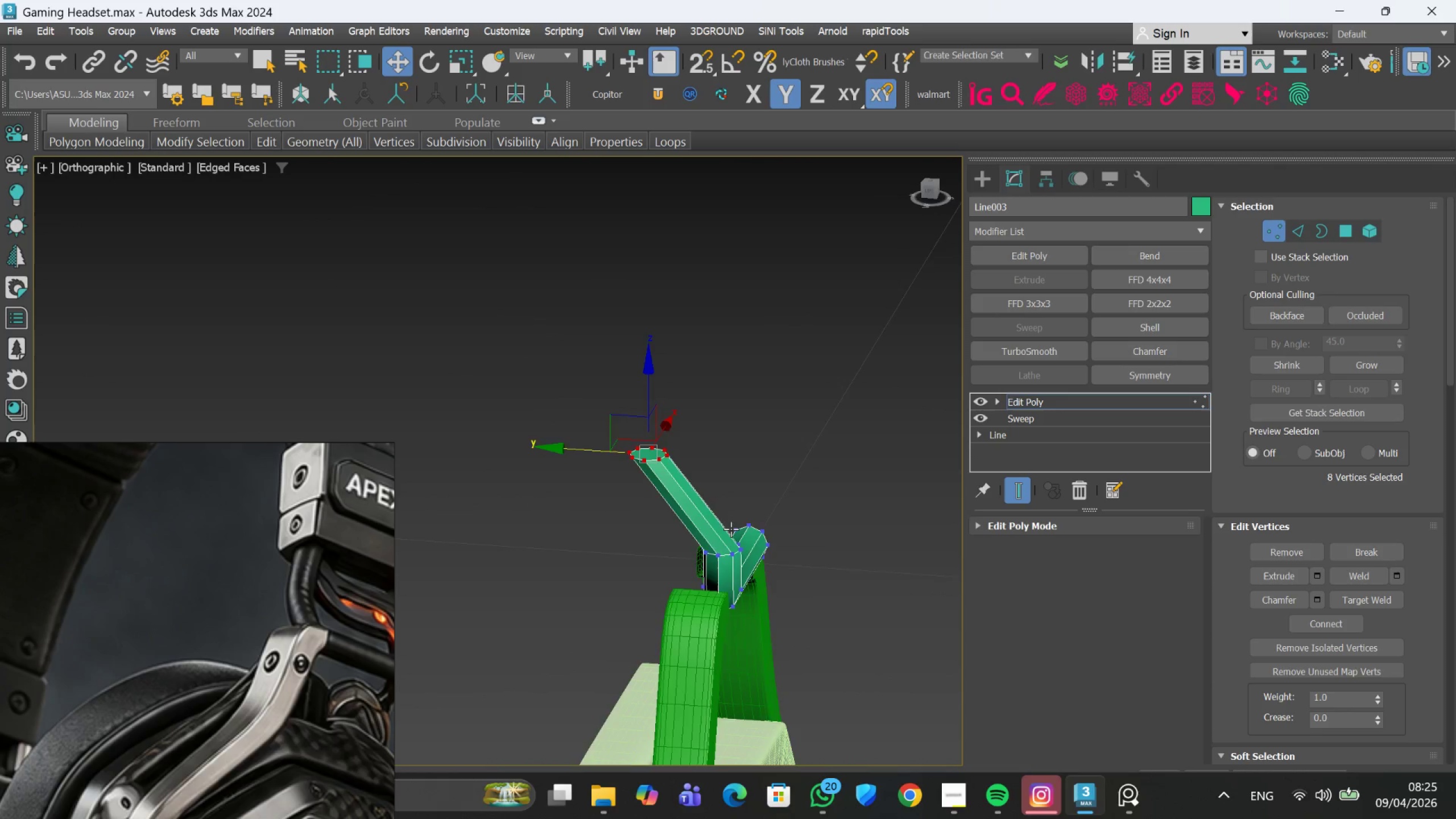 
scroll: coordinate [731, 529], scroll_direction: up, amount: 3.0
 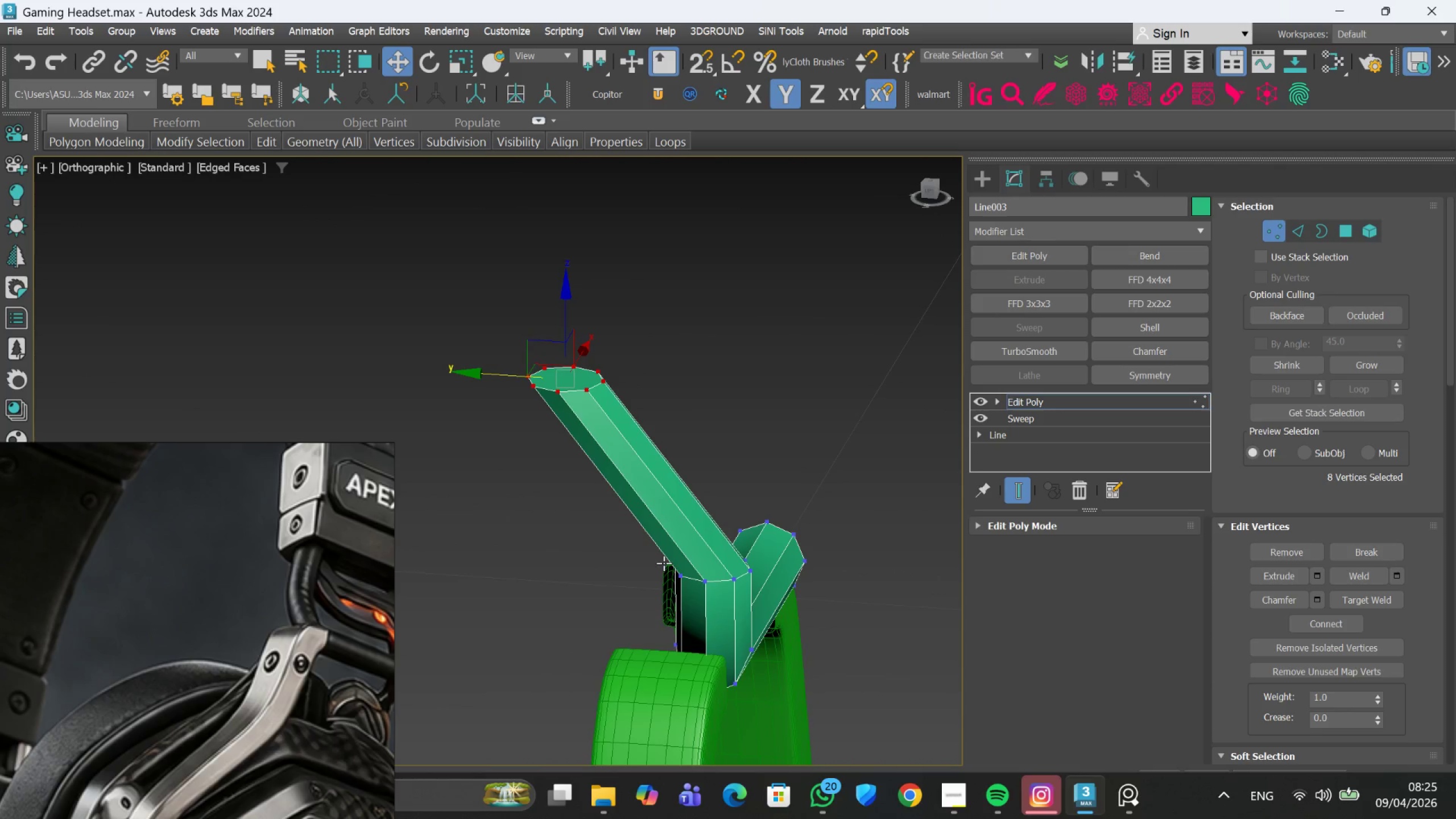 
left_click_drag(start_coordinate=[649, 552], to_coordinate=[781, 601])
 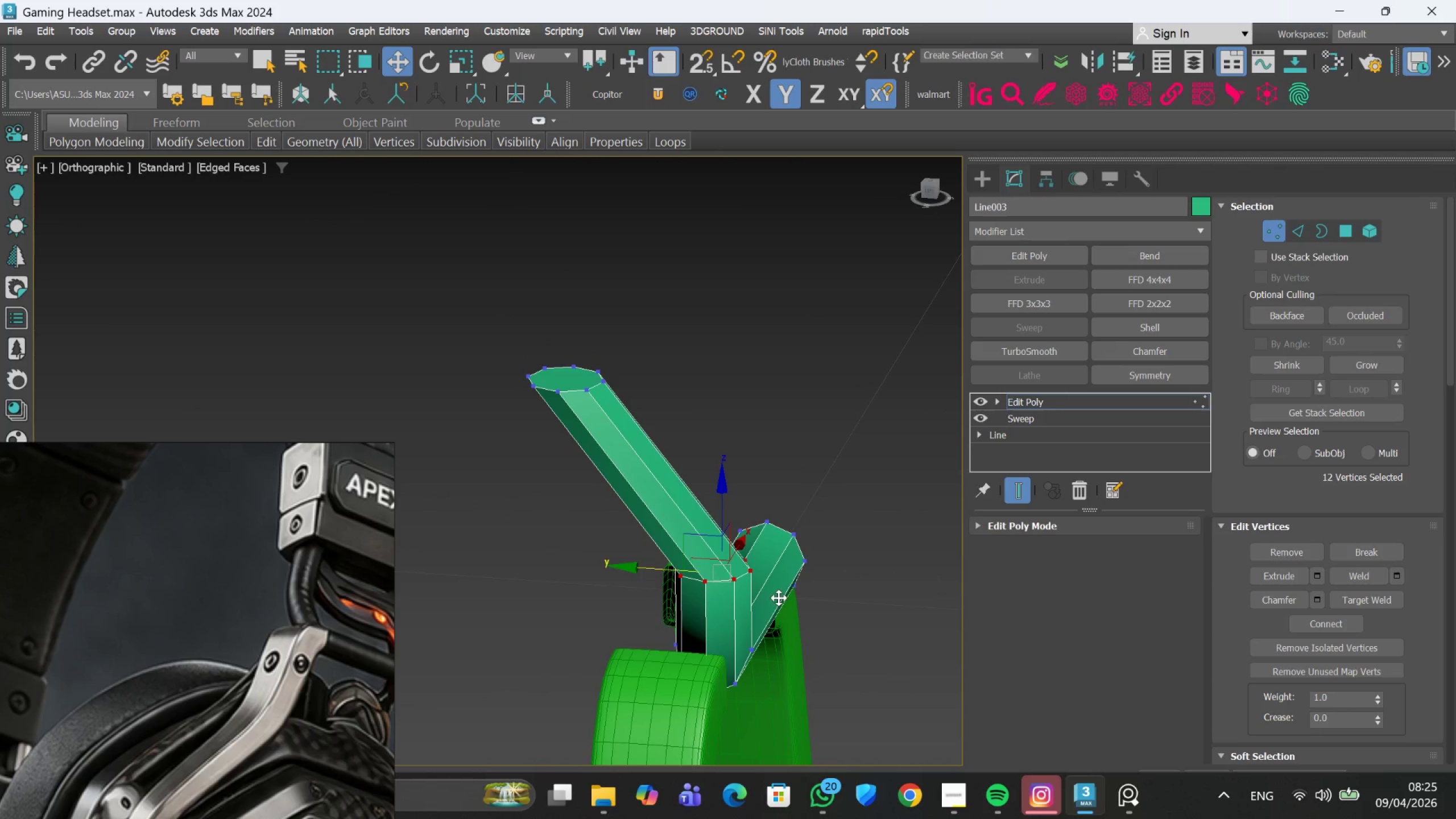 
key(Control+Z)
 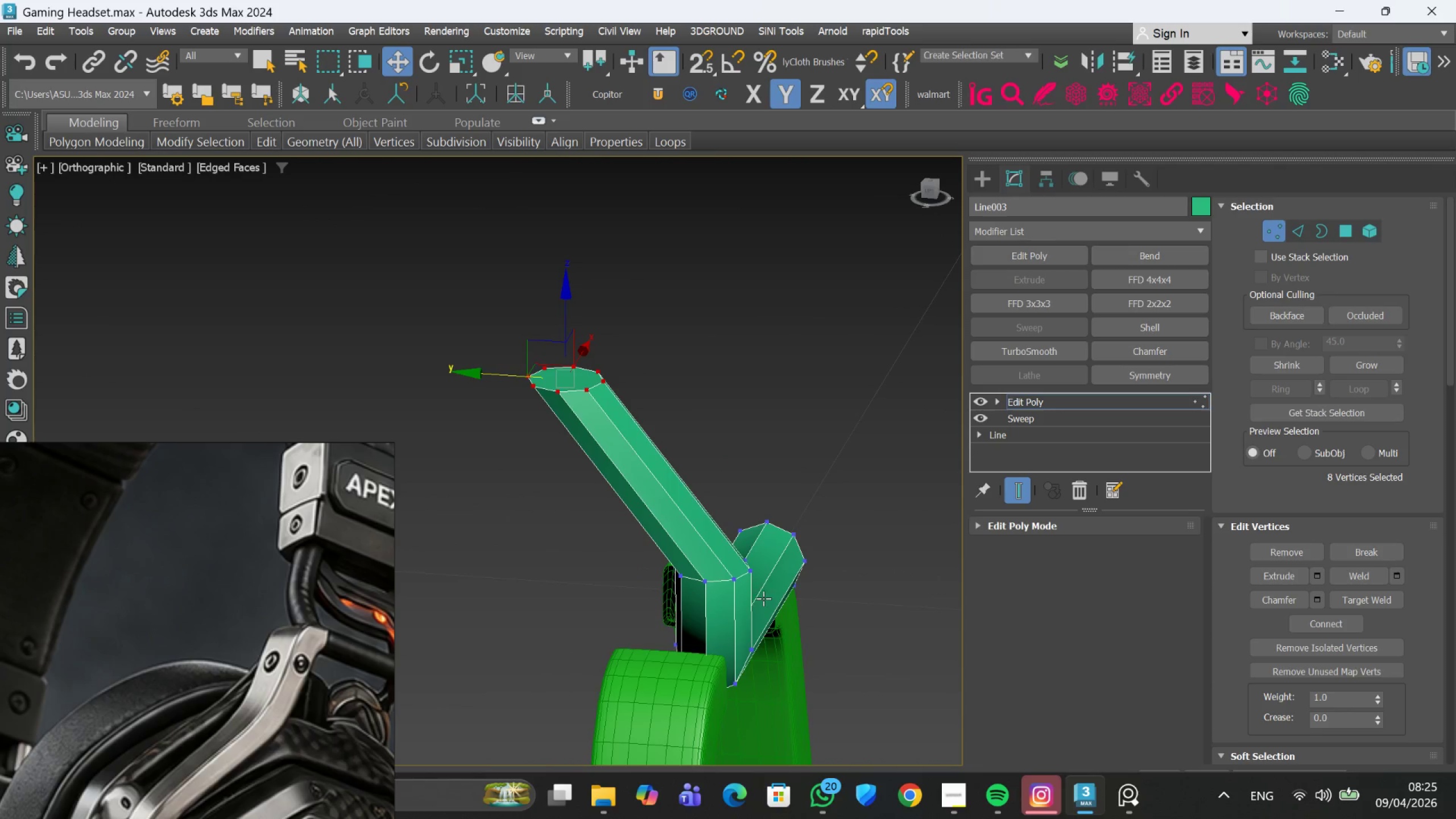 
key(Control+Z)
 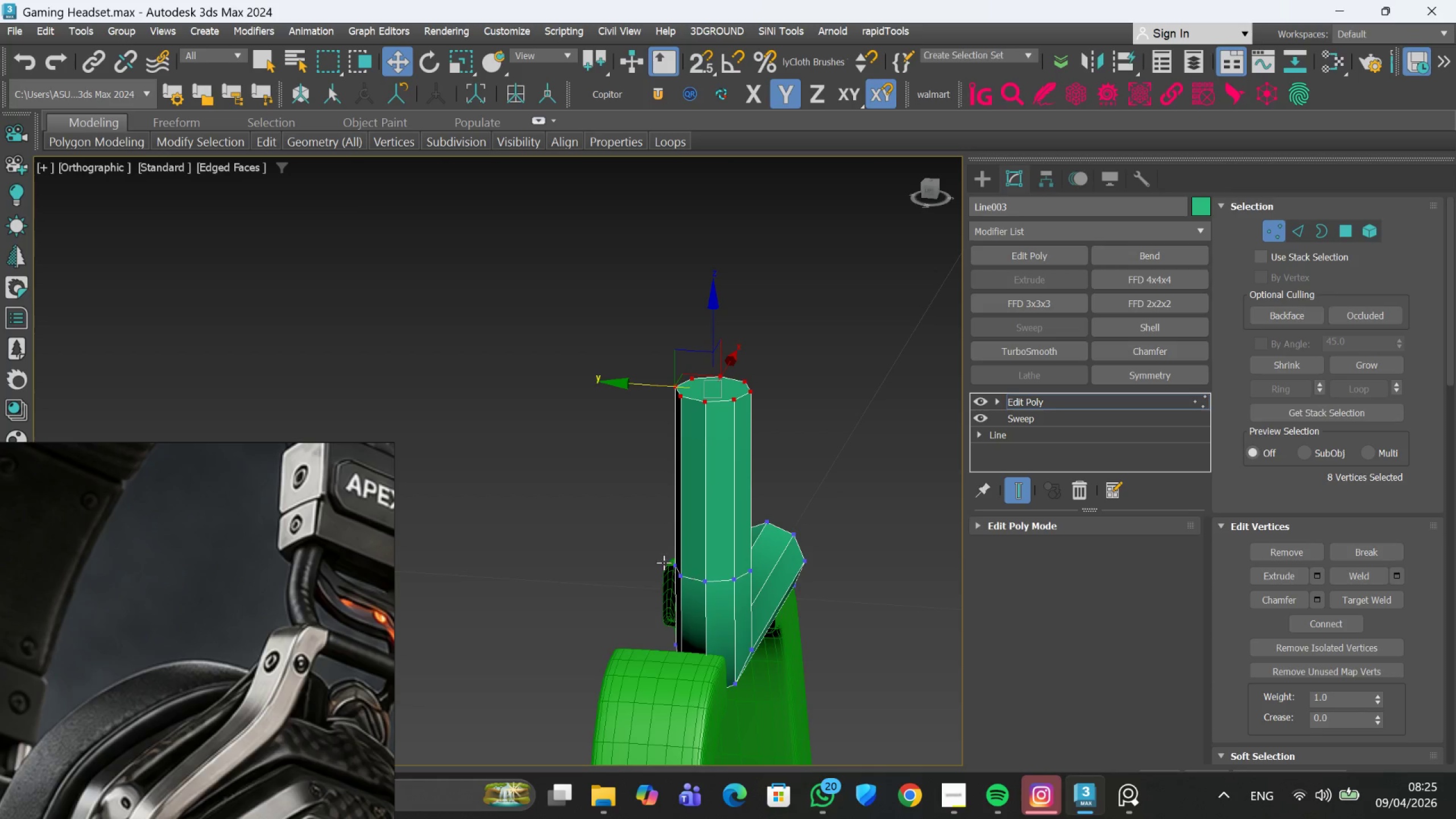 
left_click_drag(start_coordinate=[665, 553], to_coordinate=[787, 599])
 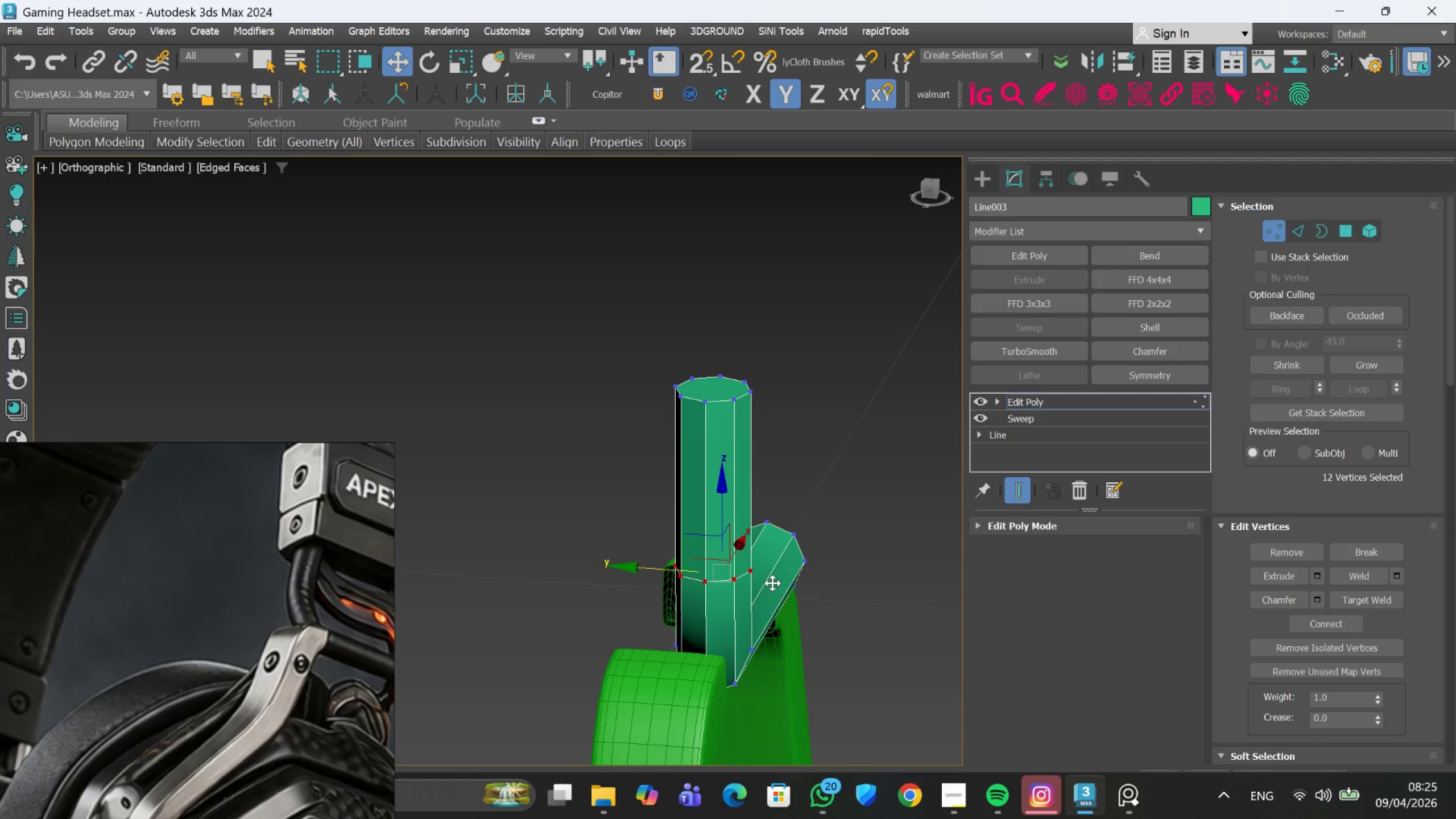 
hold_key(key=AltLeft, duration=0.75)
 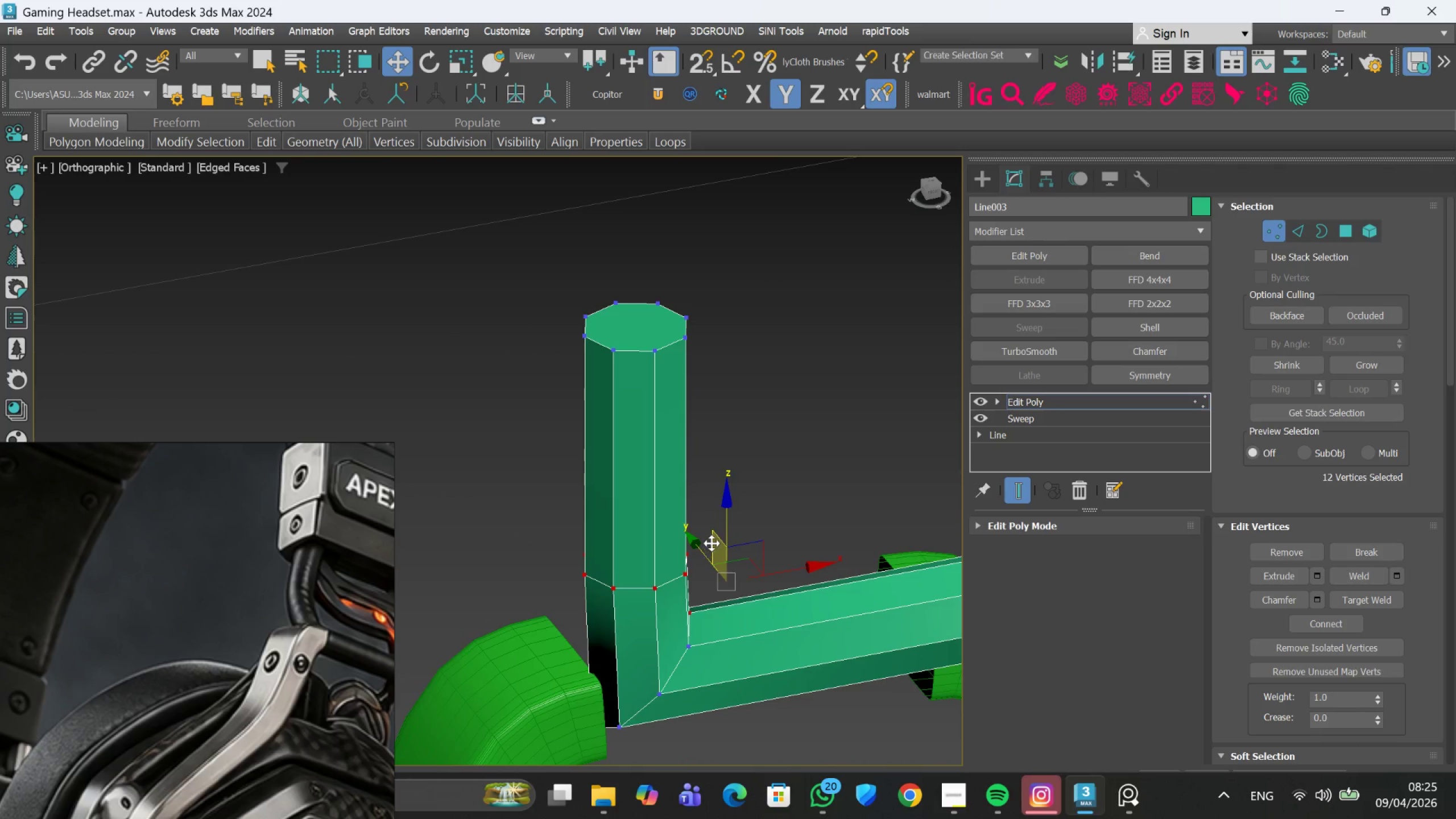 
hold_key(key=AltLeft, duration=2.69)
scroll: coordinate [710, 552], scroll_direction: up, amount: 1.0
 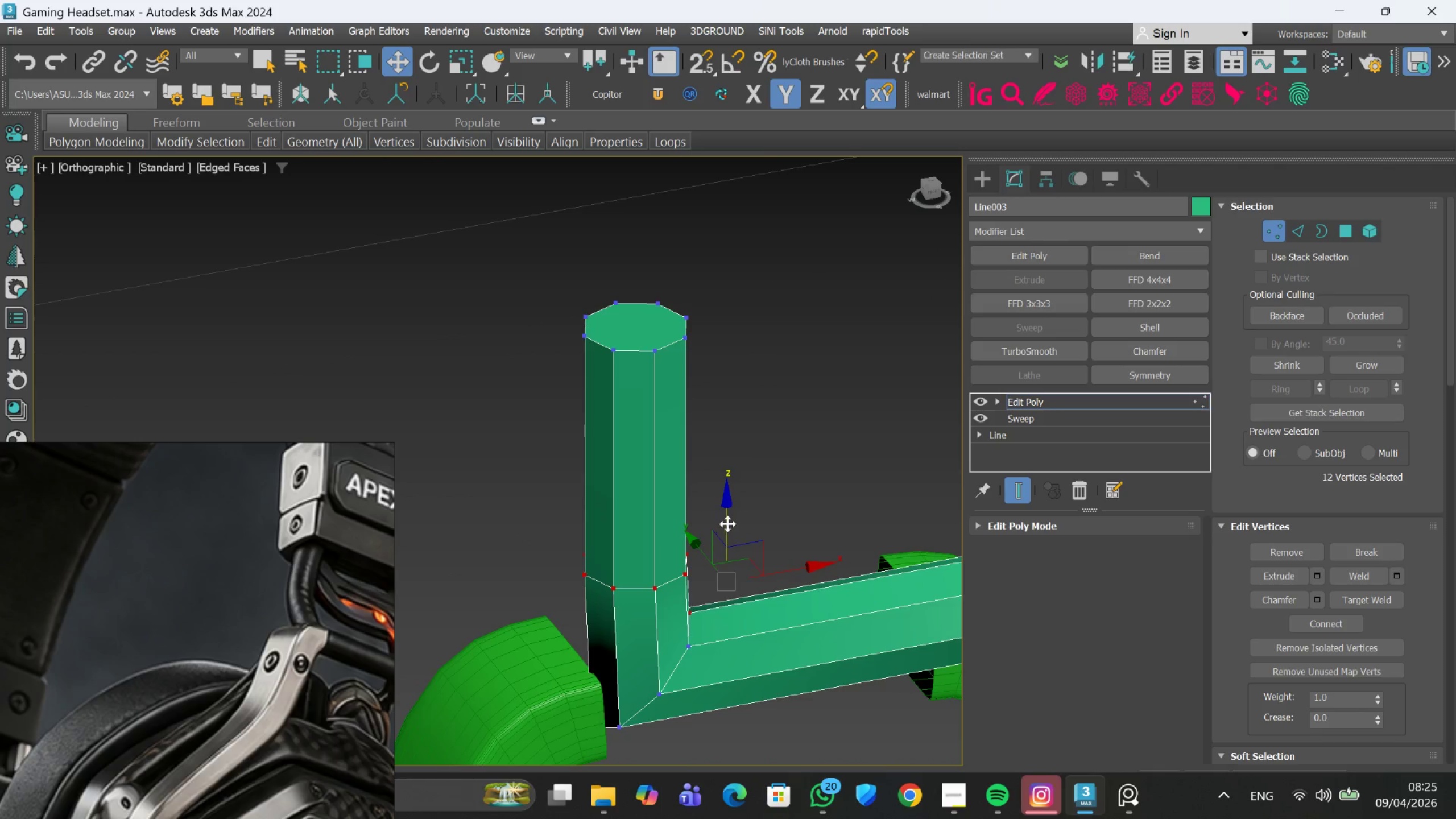 
left_click_drag(start_coordinate=[727, 523], to_coordinate=[727, 518])
 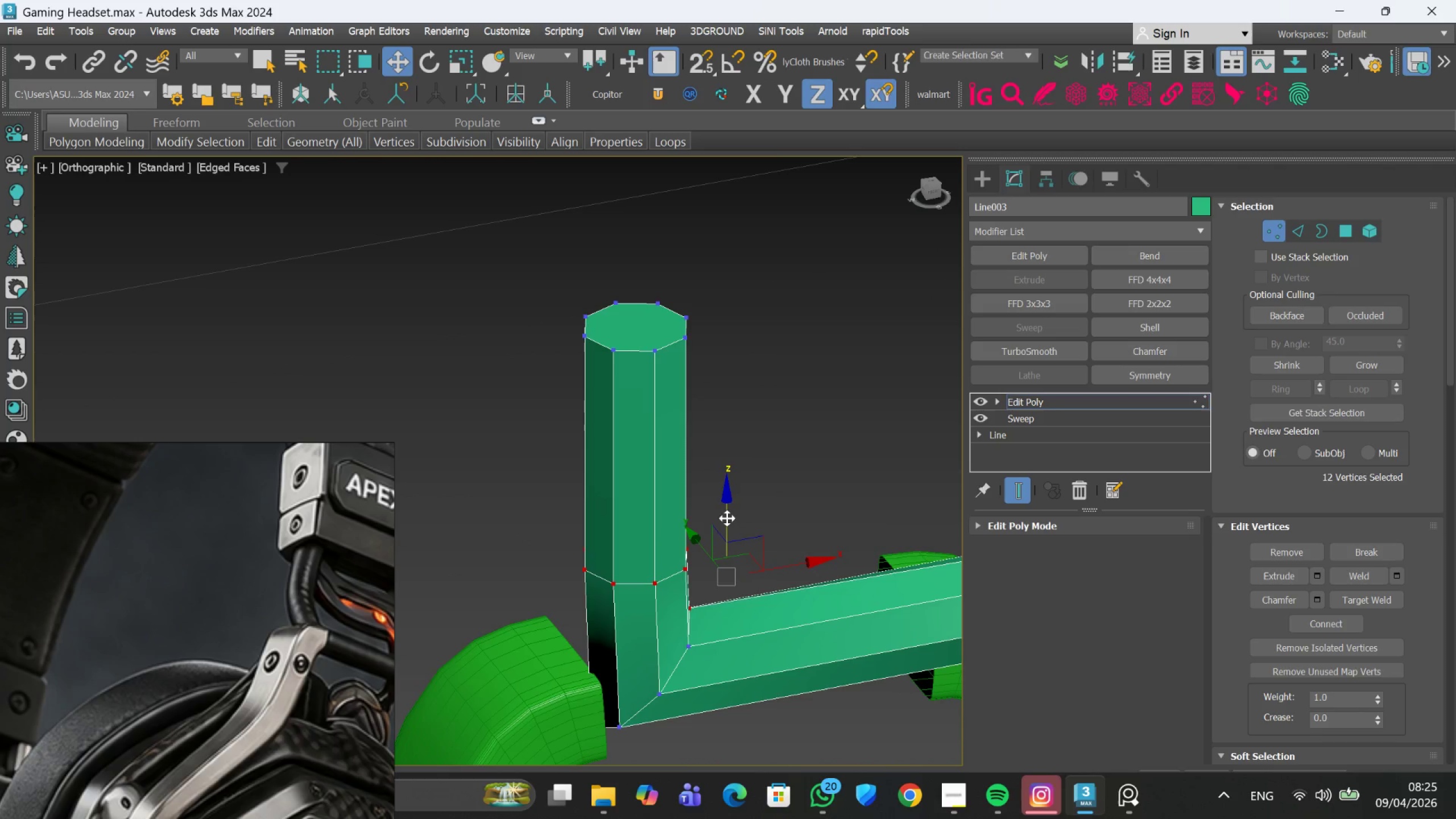 
key(Control+Z)
 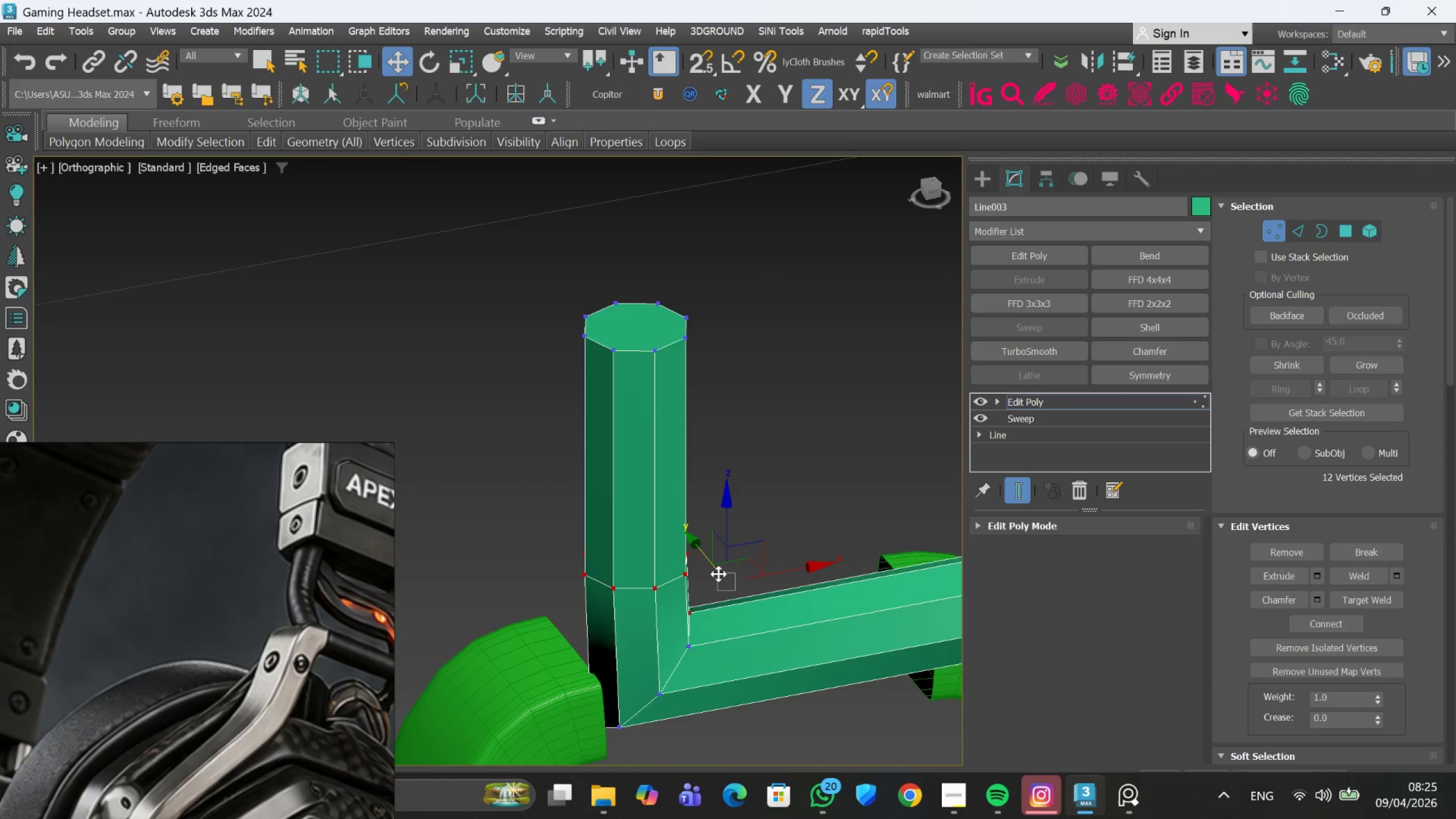 
hold_key(key=AltLeft, duration=0.75)
 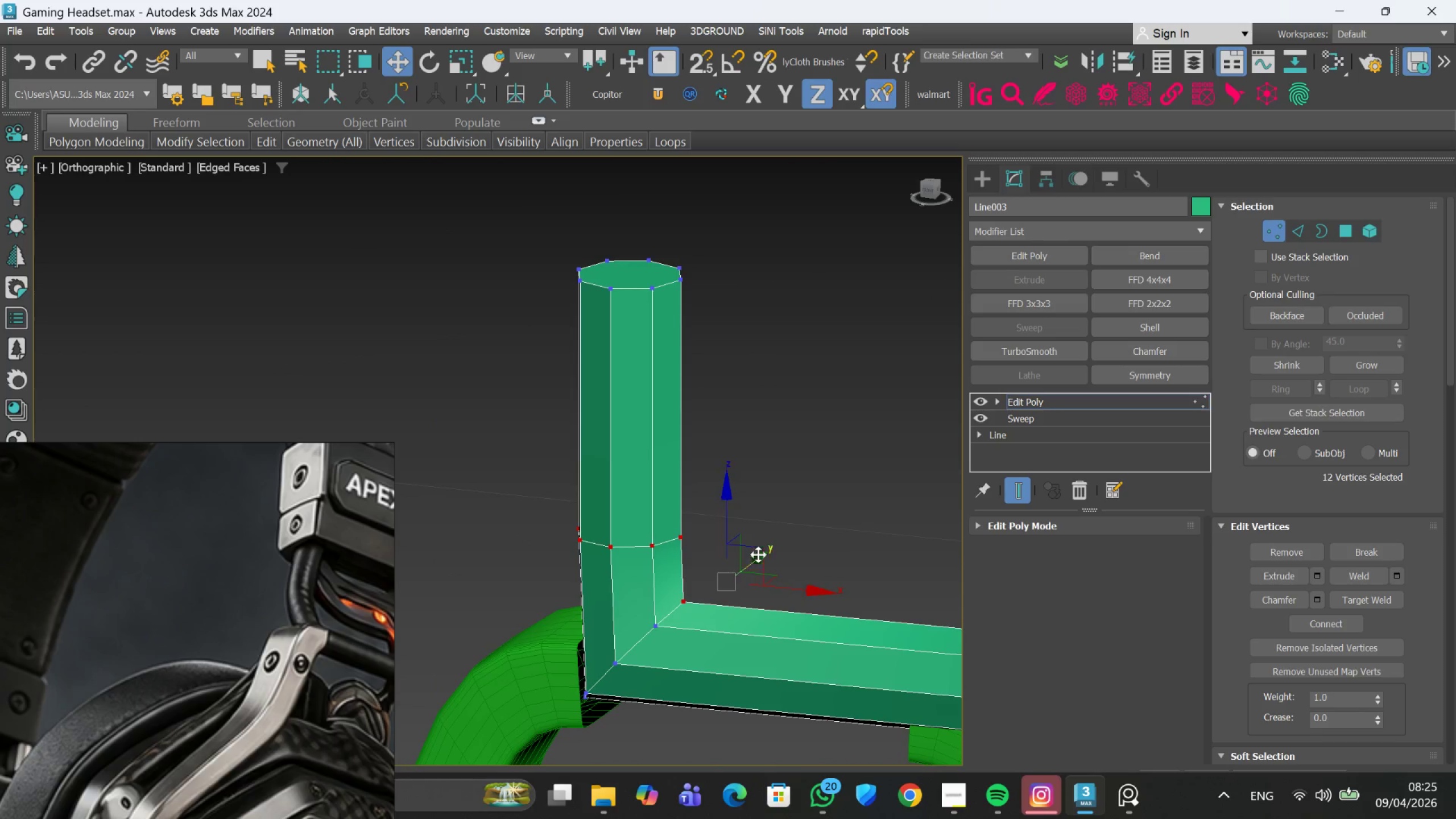 
hold_key(key=AltLeft, duration=0.81)
left_click_drag(start_coordinate=[760, 549], to_coordinate=[629, 655])
 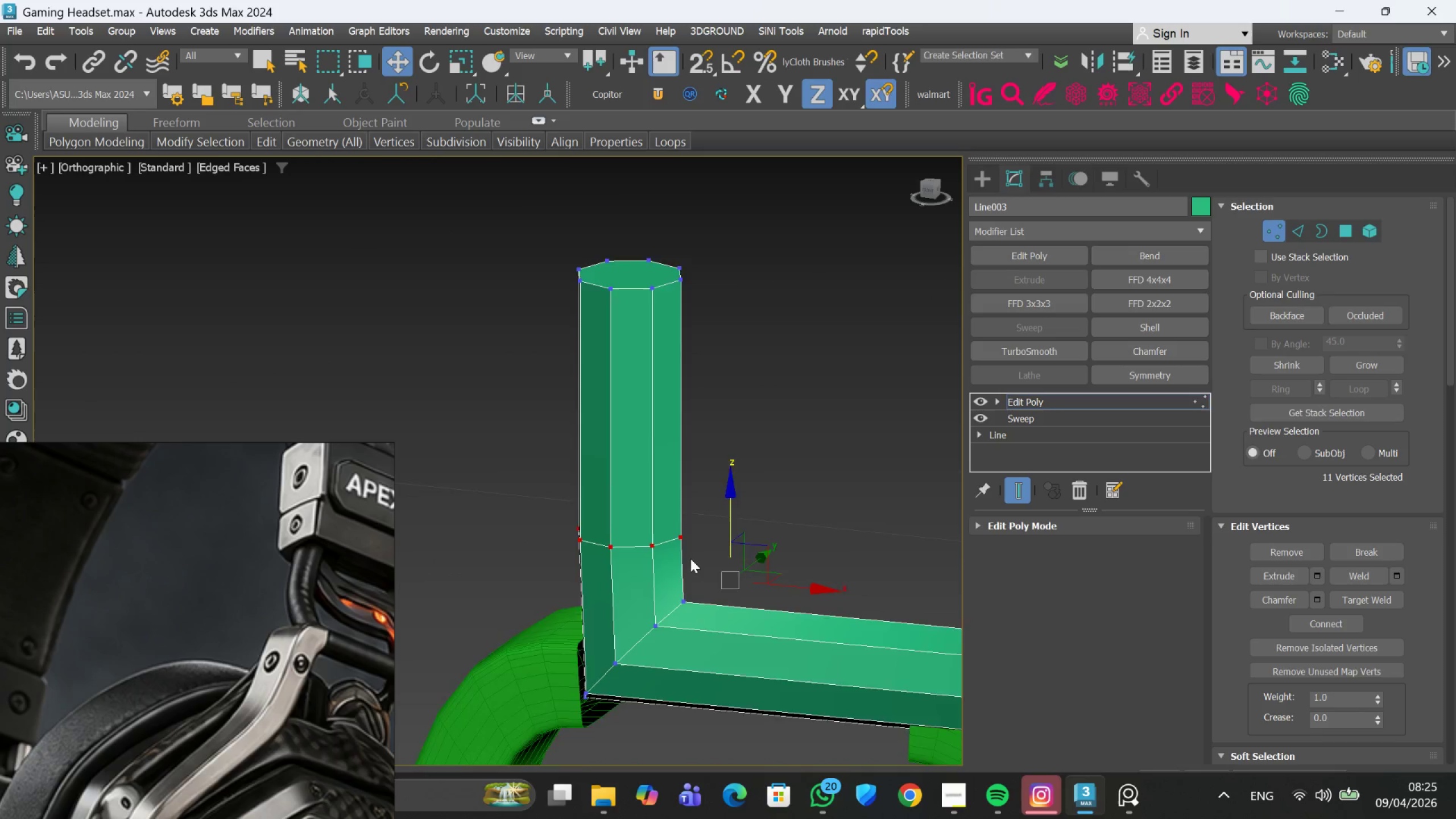 
hold_key(key=AltLeft, duration=1.5)
 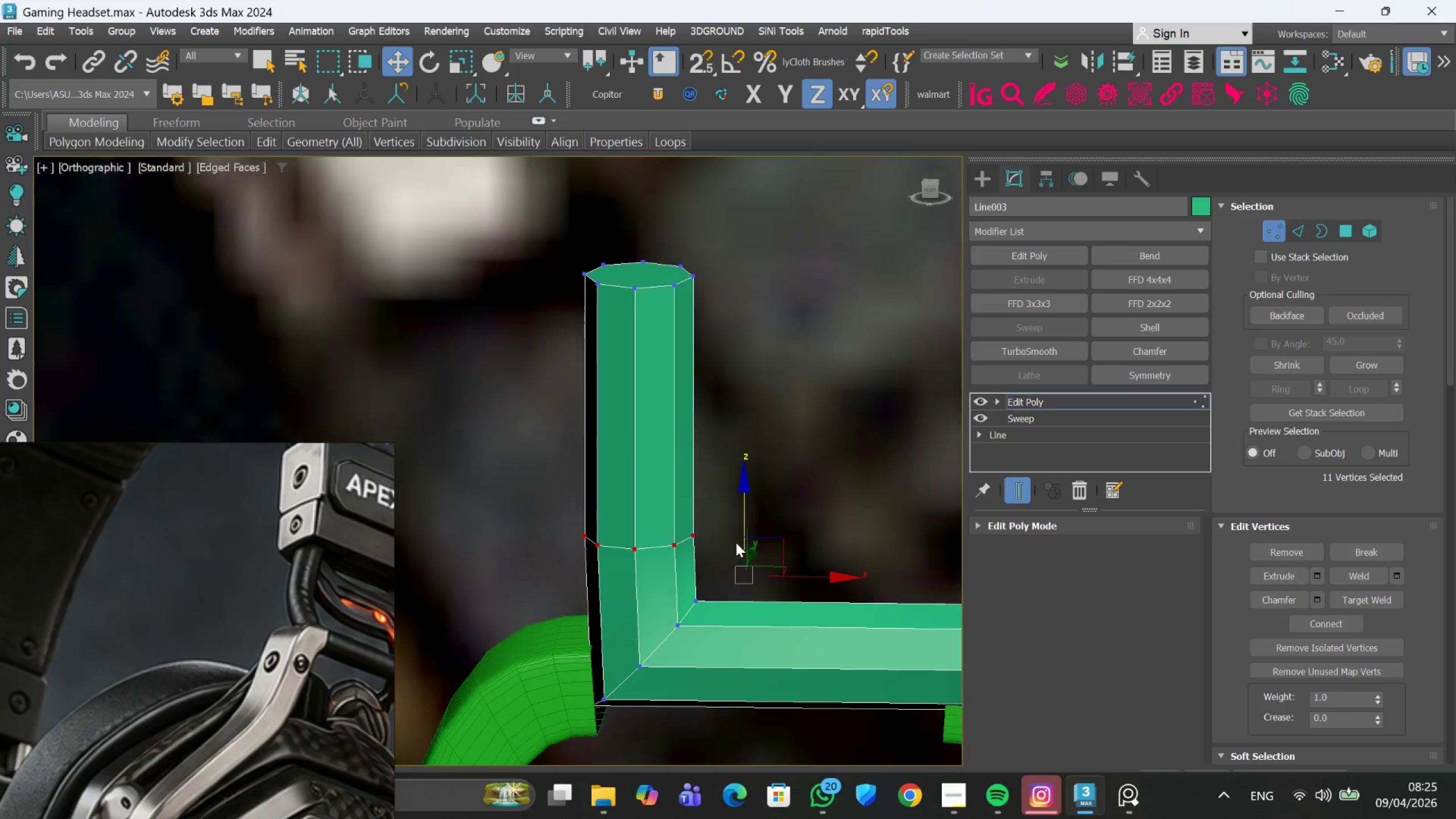 
scroll: coordinate [690, 559], scroll_direction: up, amount: 1.0
 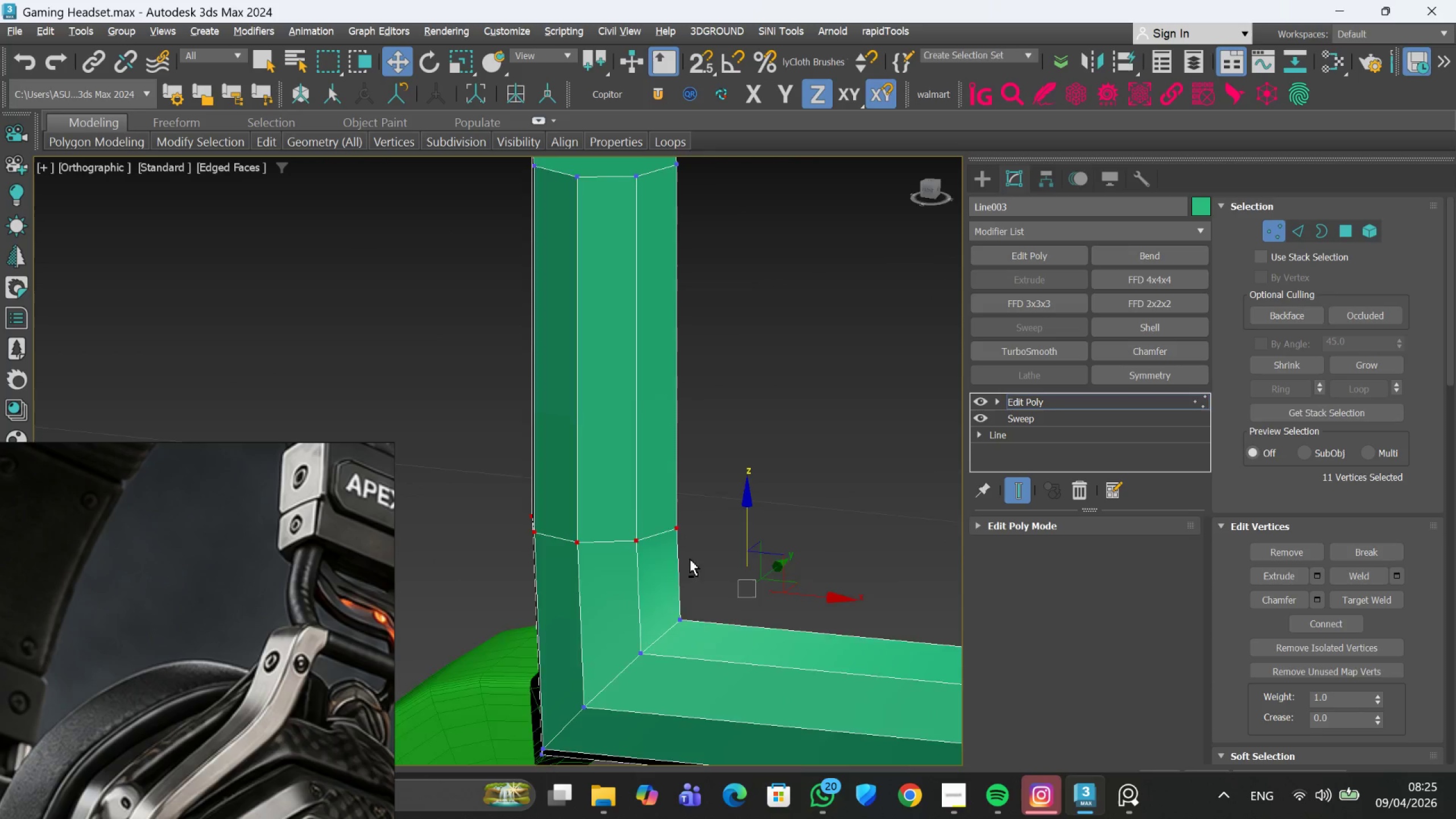 
key(Alt+AltLeft)
 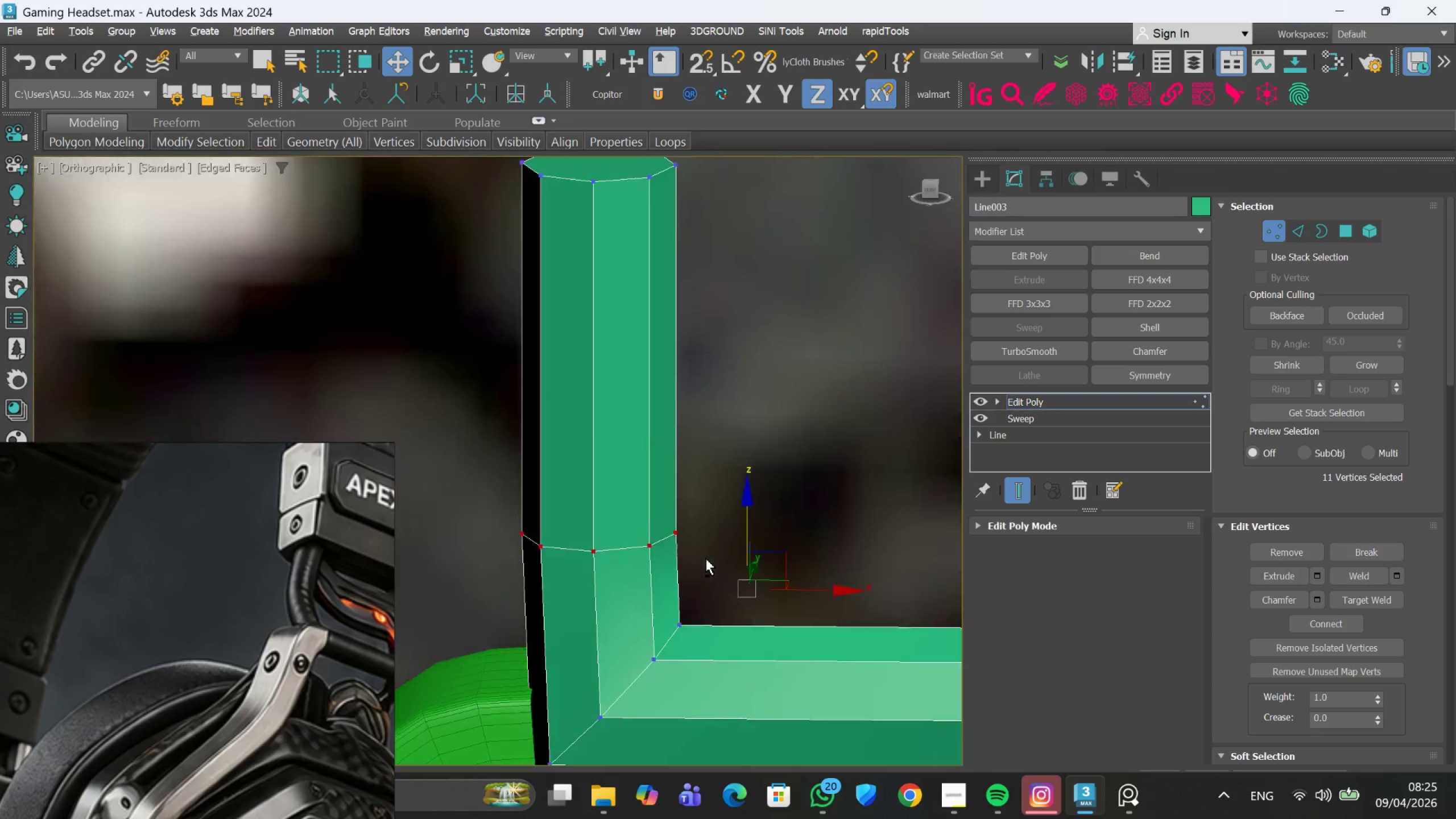 
key(Alt+AltLeft)
 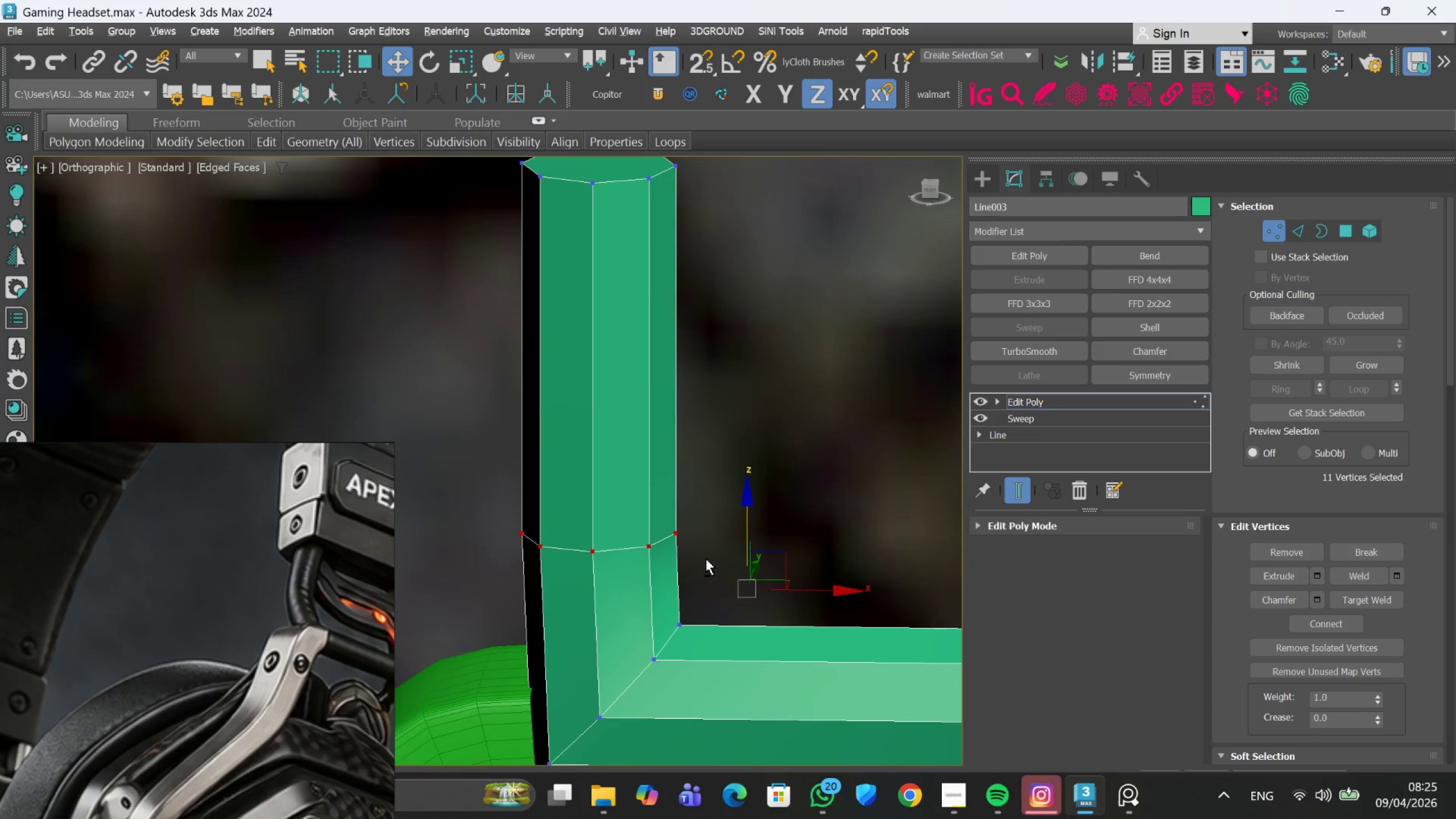 
key(Alt+AltLeft)
 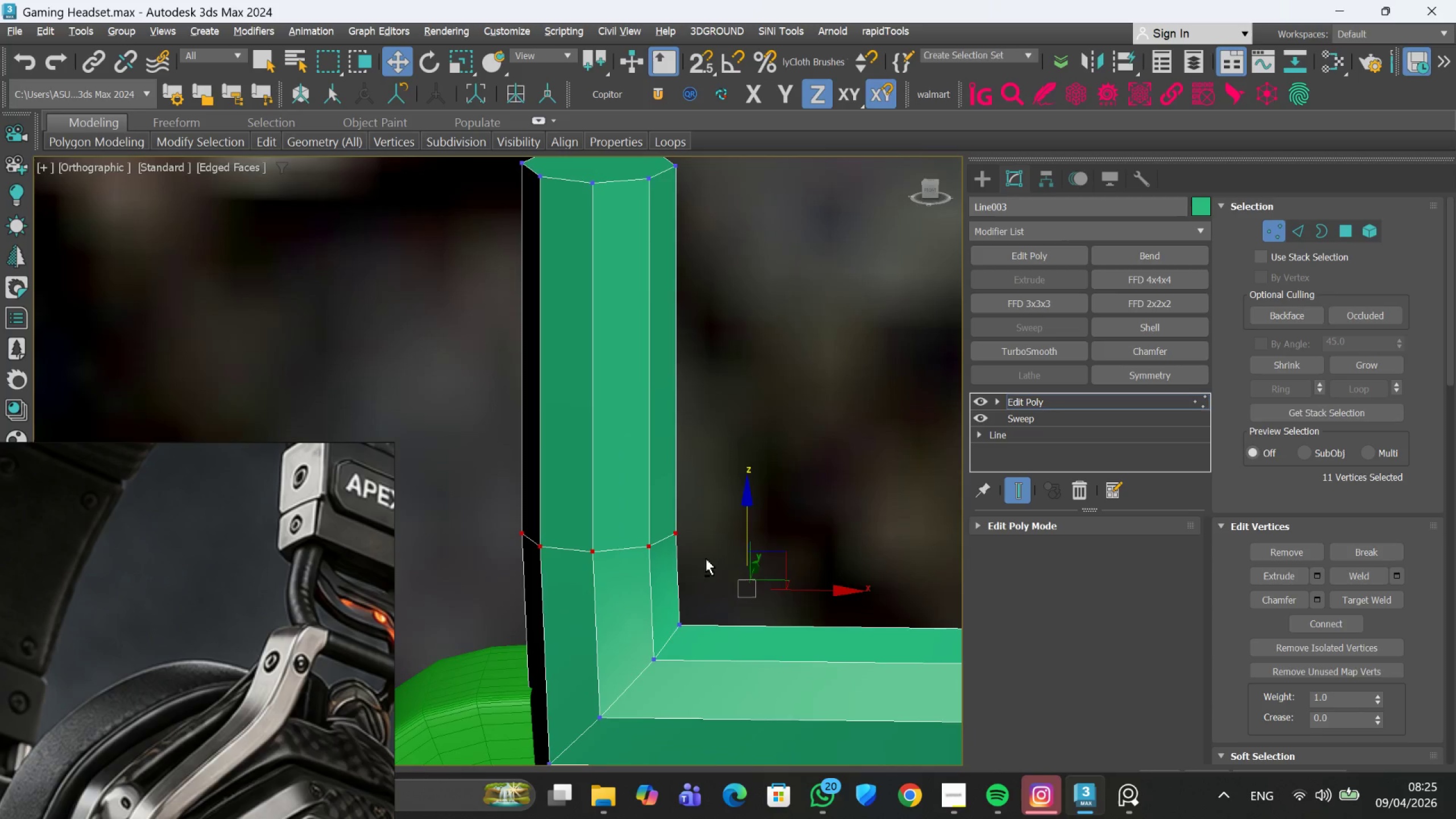 
key(Alt+AltLeft)
 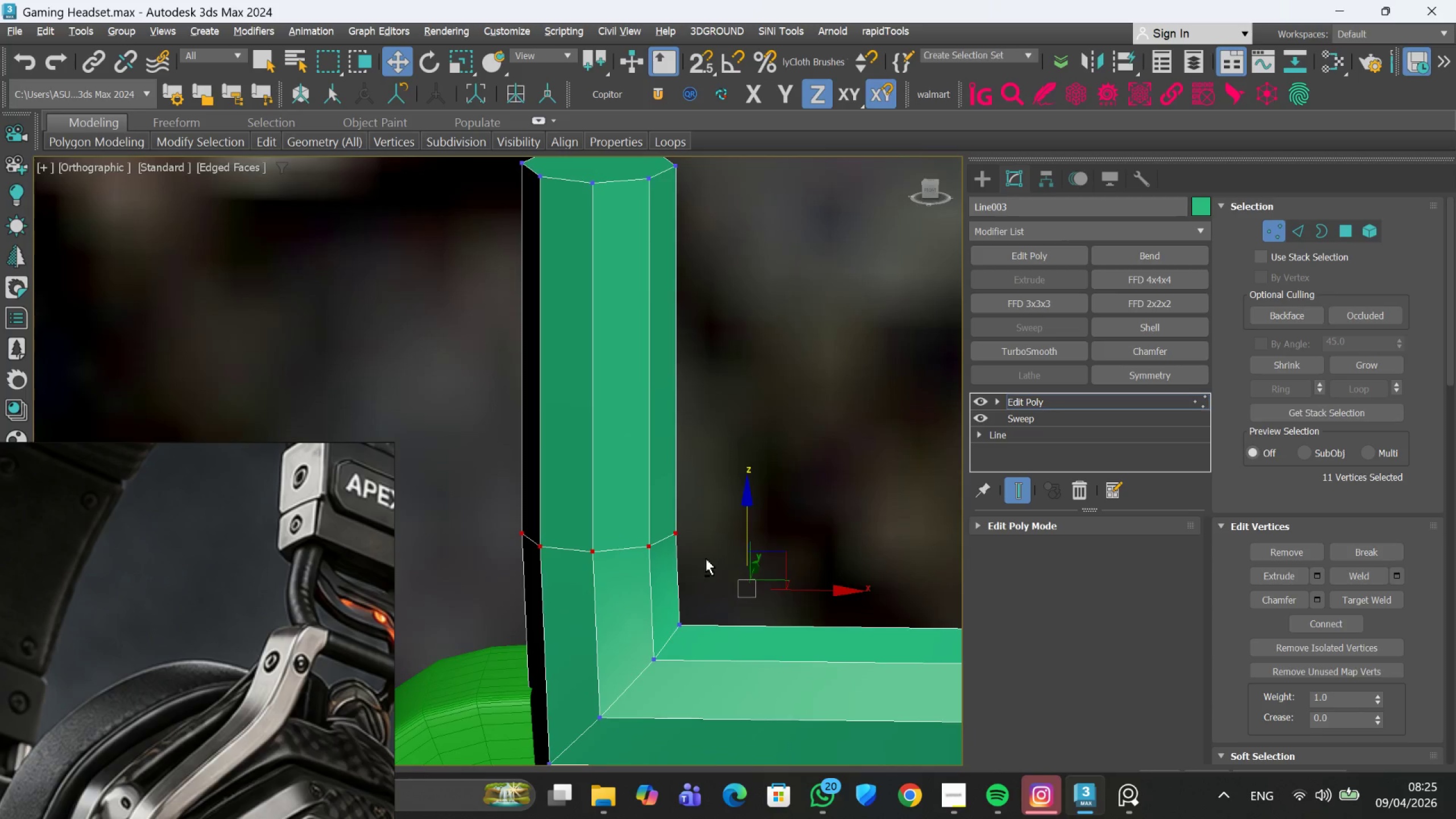 
key(Alt+AltLeft)
 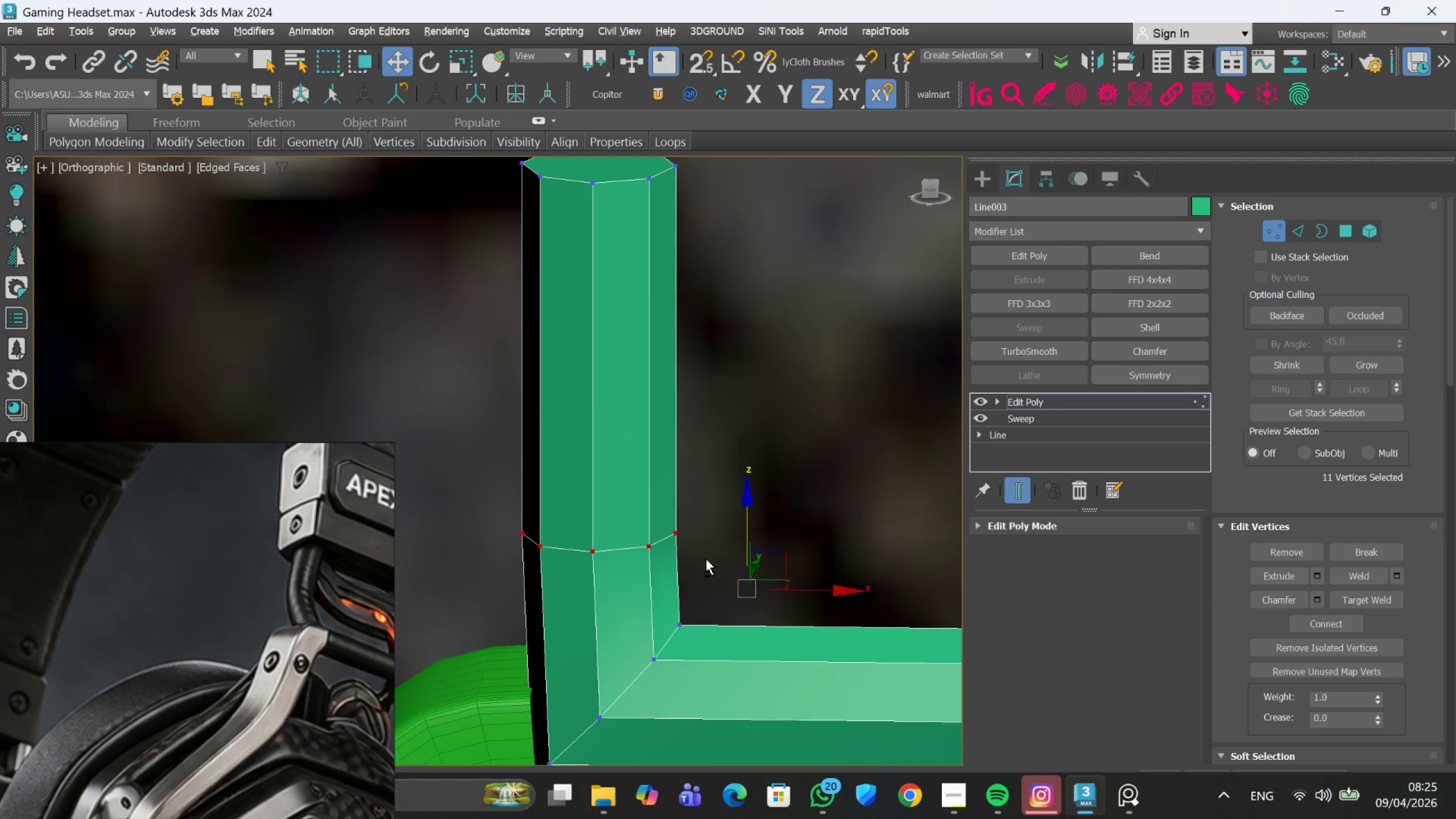 
key(Alt+AltLeft)
 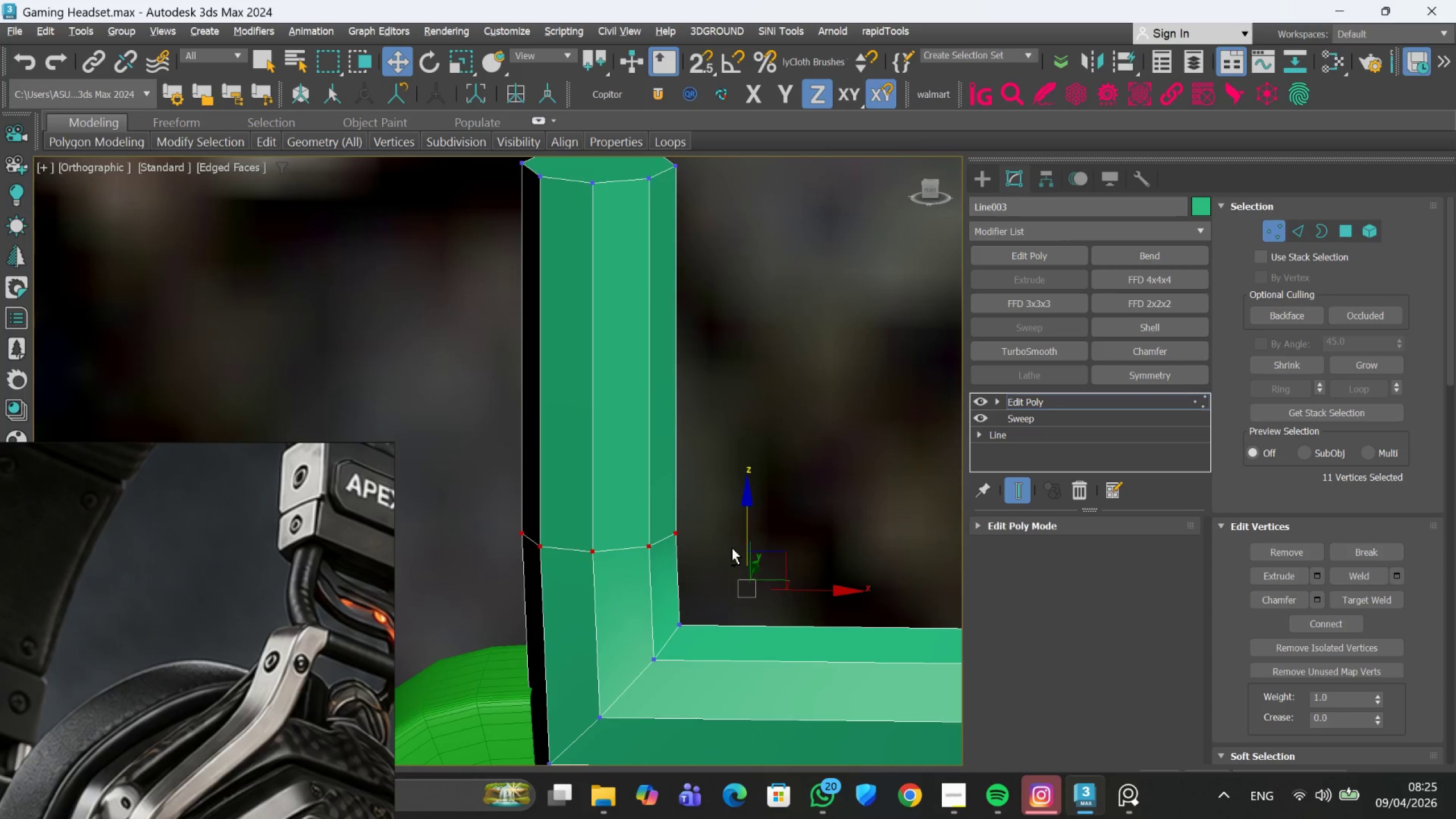 
key(Alt+AltLeft)
 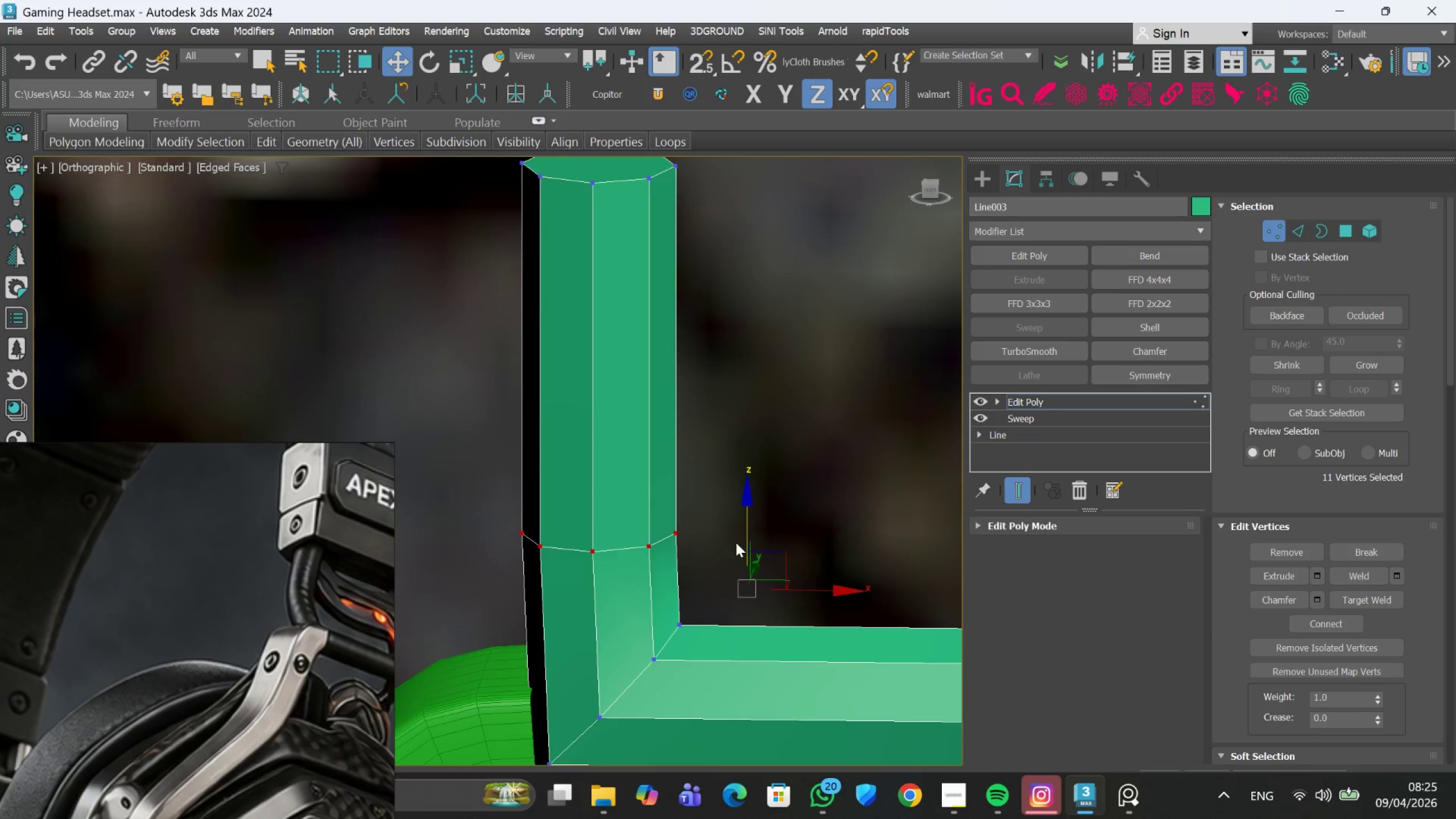 
scroll: coordinate [736, 543], scroll_direction: down, amount: 1.0
 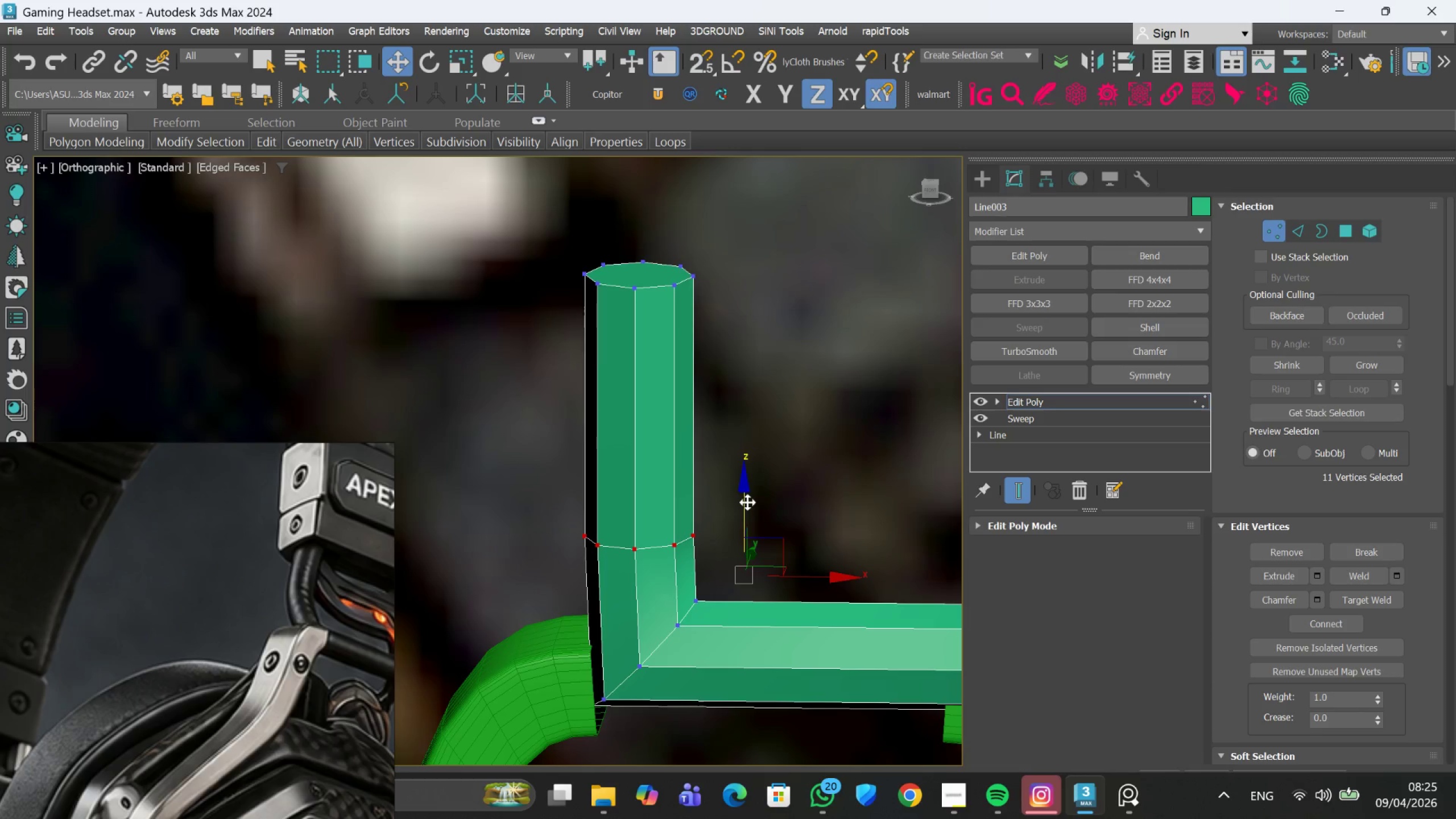 
left_click_drag(start_coordinate=[747, 501], to_coordinate=[749, 425])
 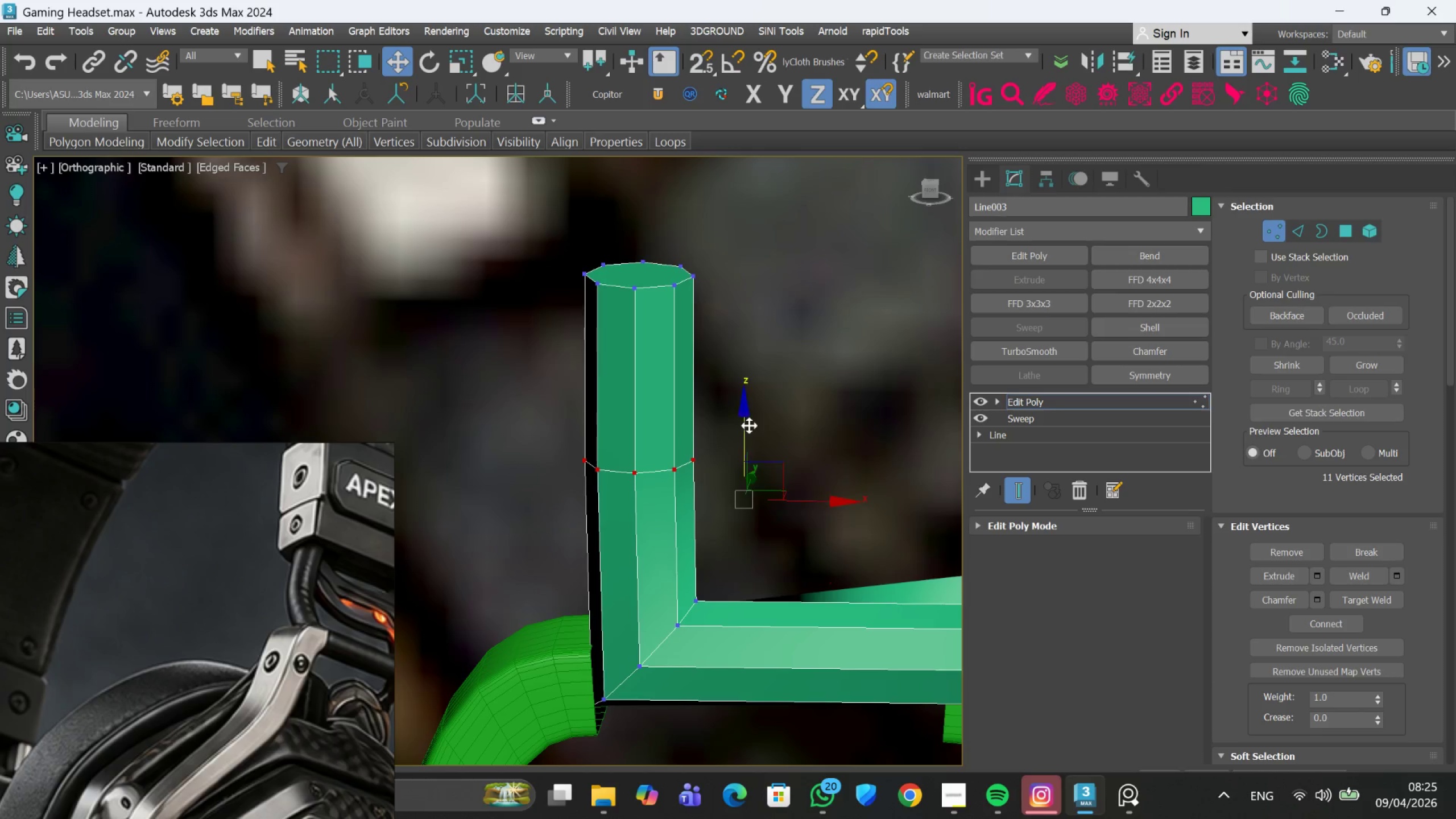 
key(Control+Z)
 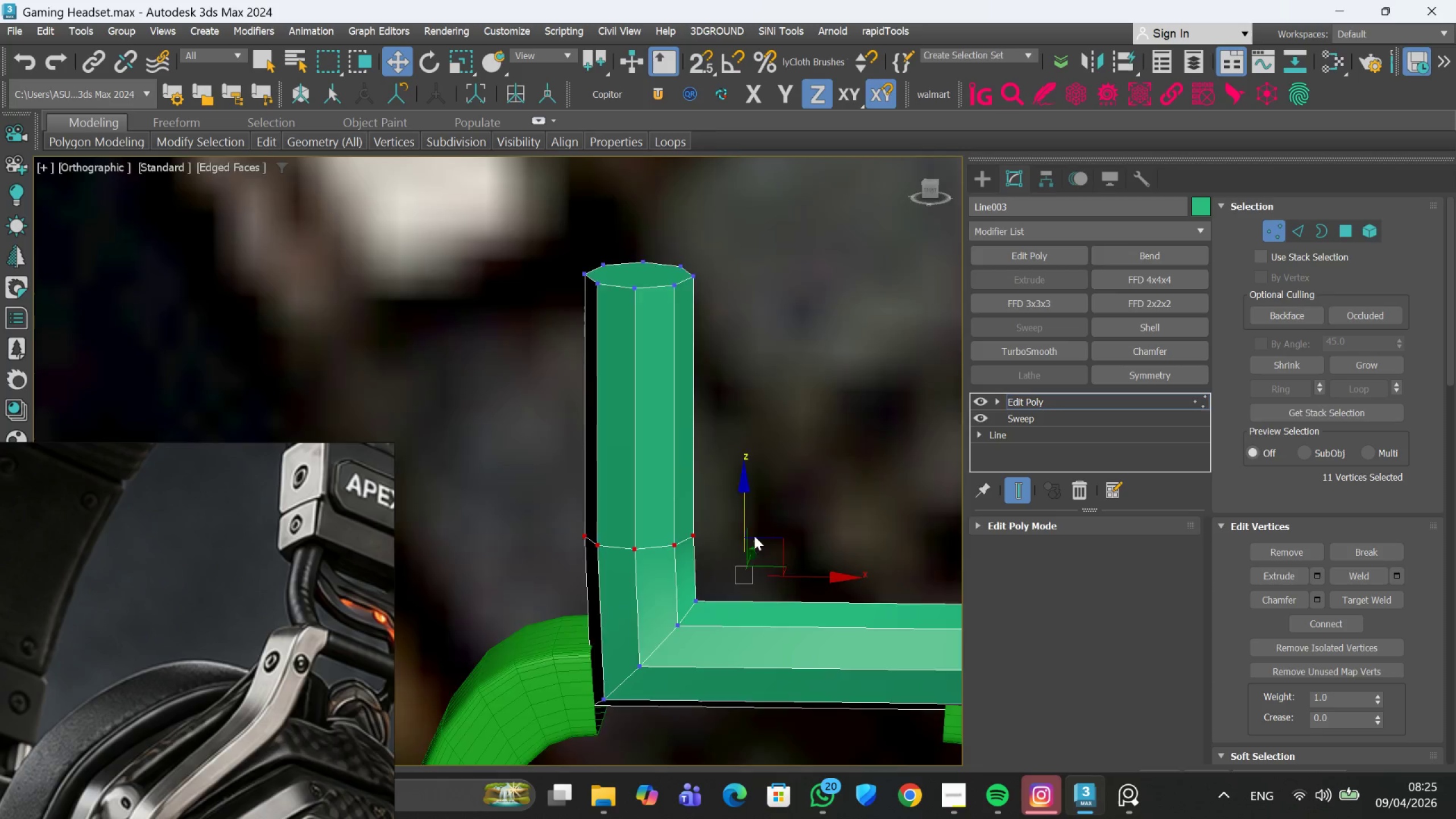 
scroll: coordinate [756, 547], scroll_direction: down, amount: 3.0
 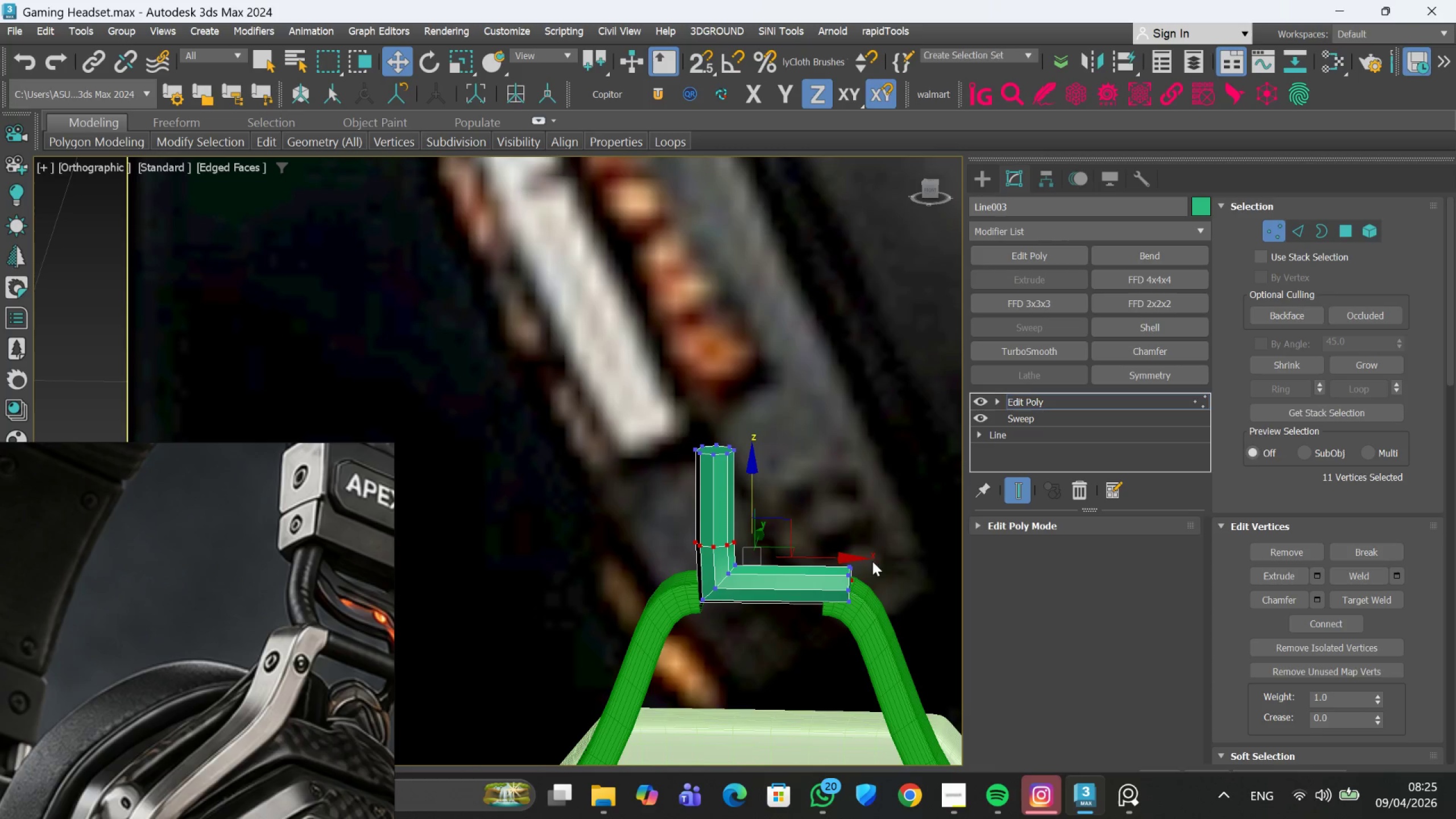 
left_click([899, 532])
 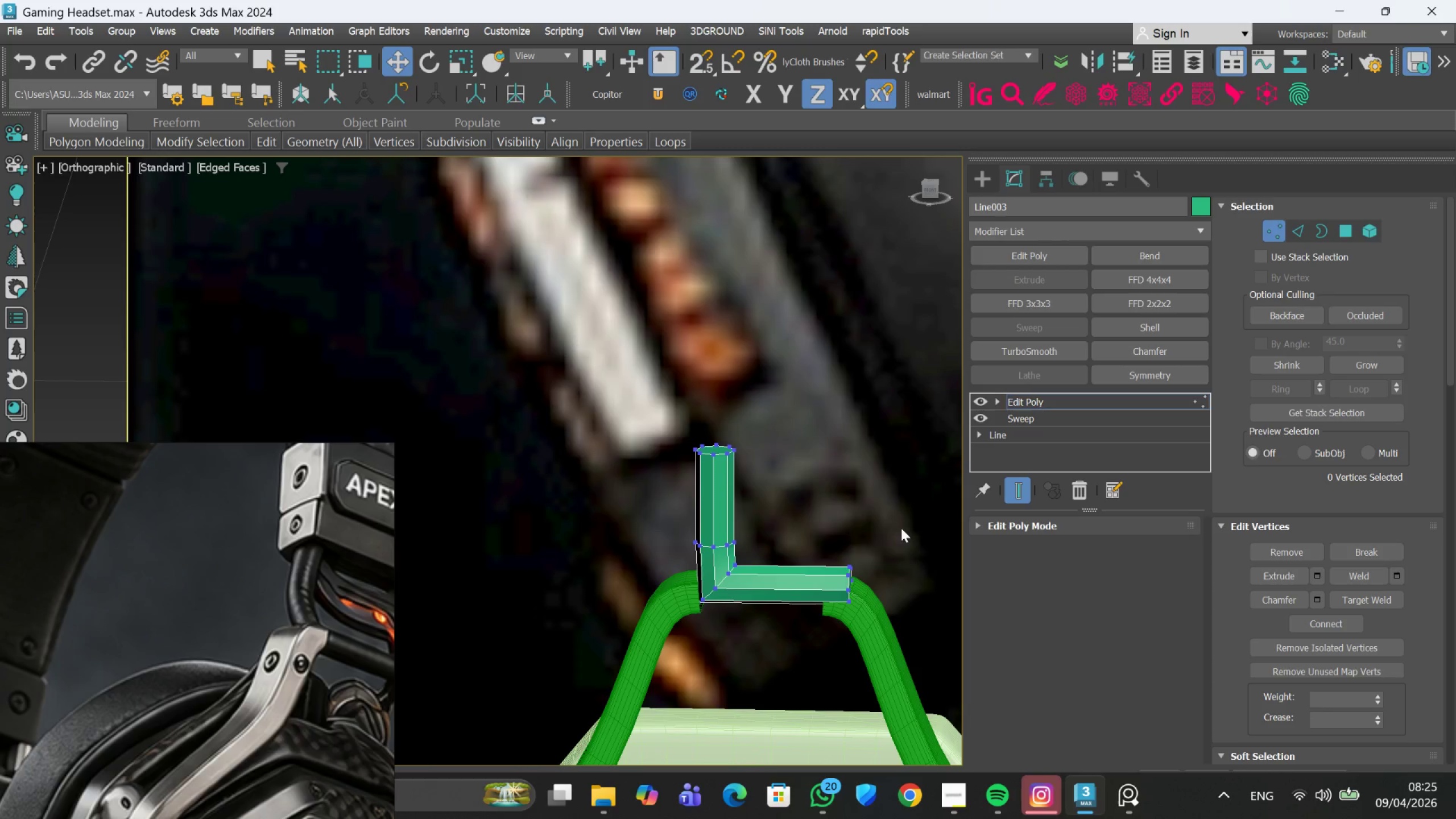 
left_click_drag(start_coordinate=[899, 530], to_coordinate=[830, 657])
 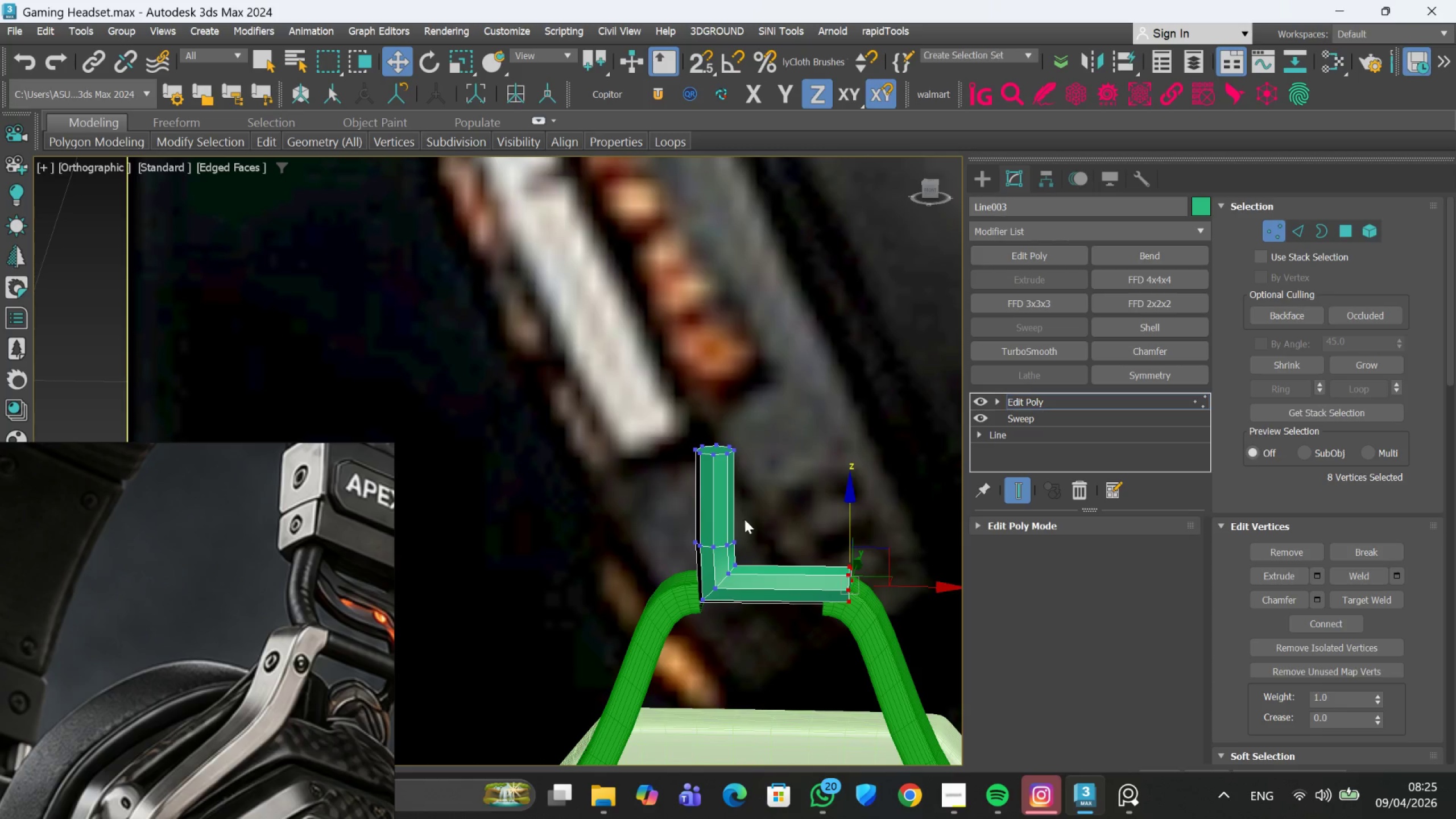 
scroll: coordinate [743, 536], scroll_direction: up, amount: 3.0
 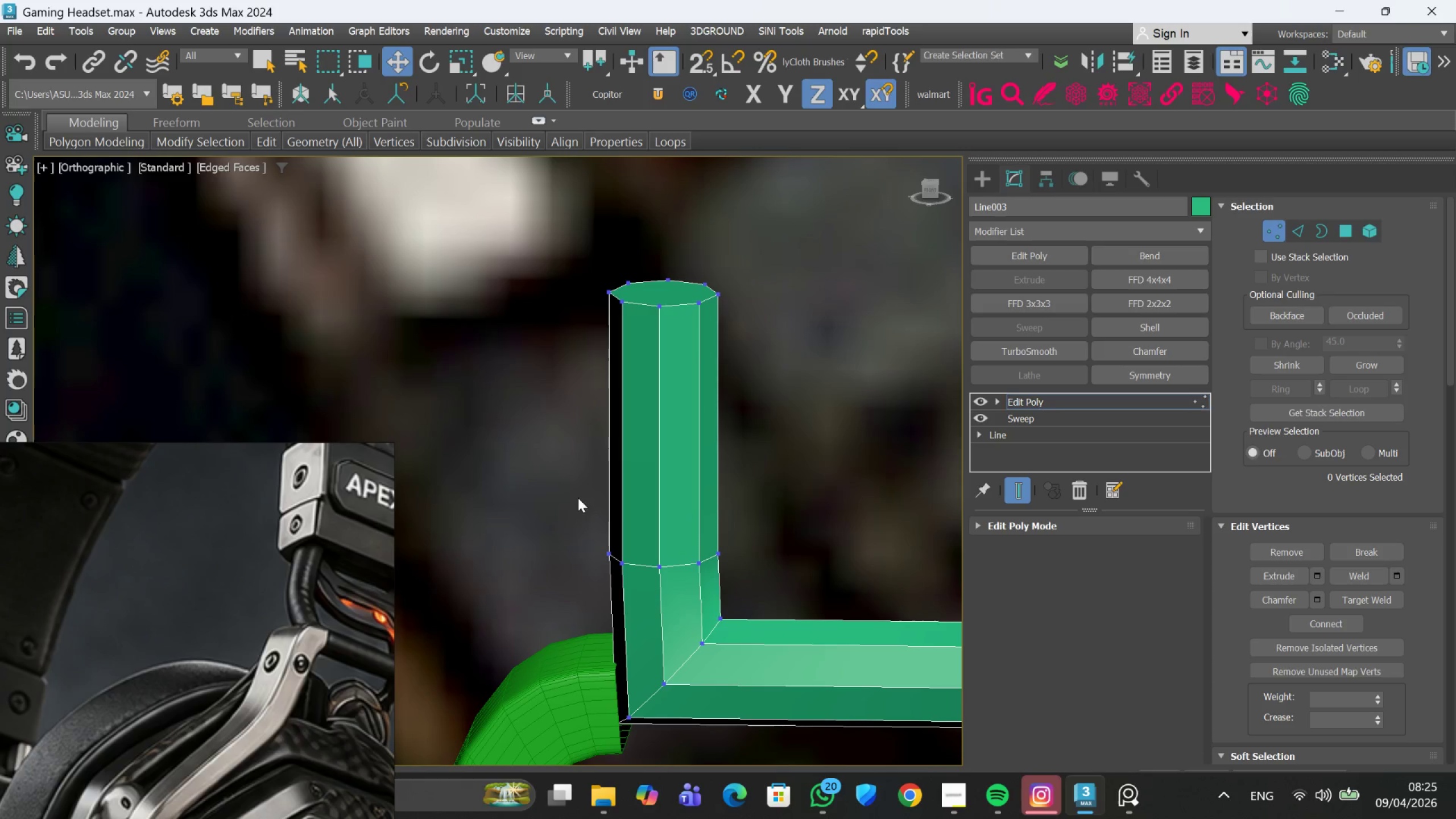 
left_click_drag(start_coordinate=[573, 491], to_coordinate=[808, 595])
 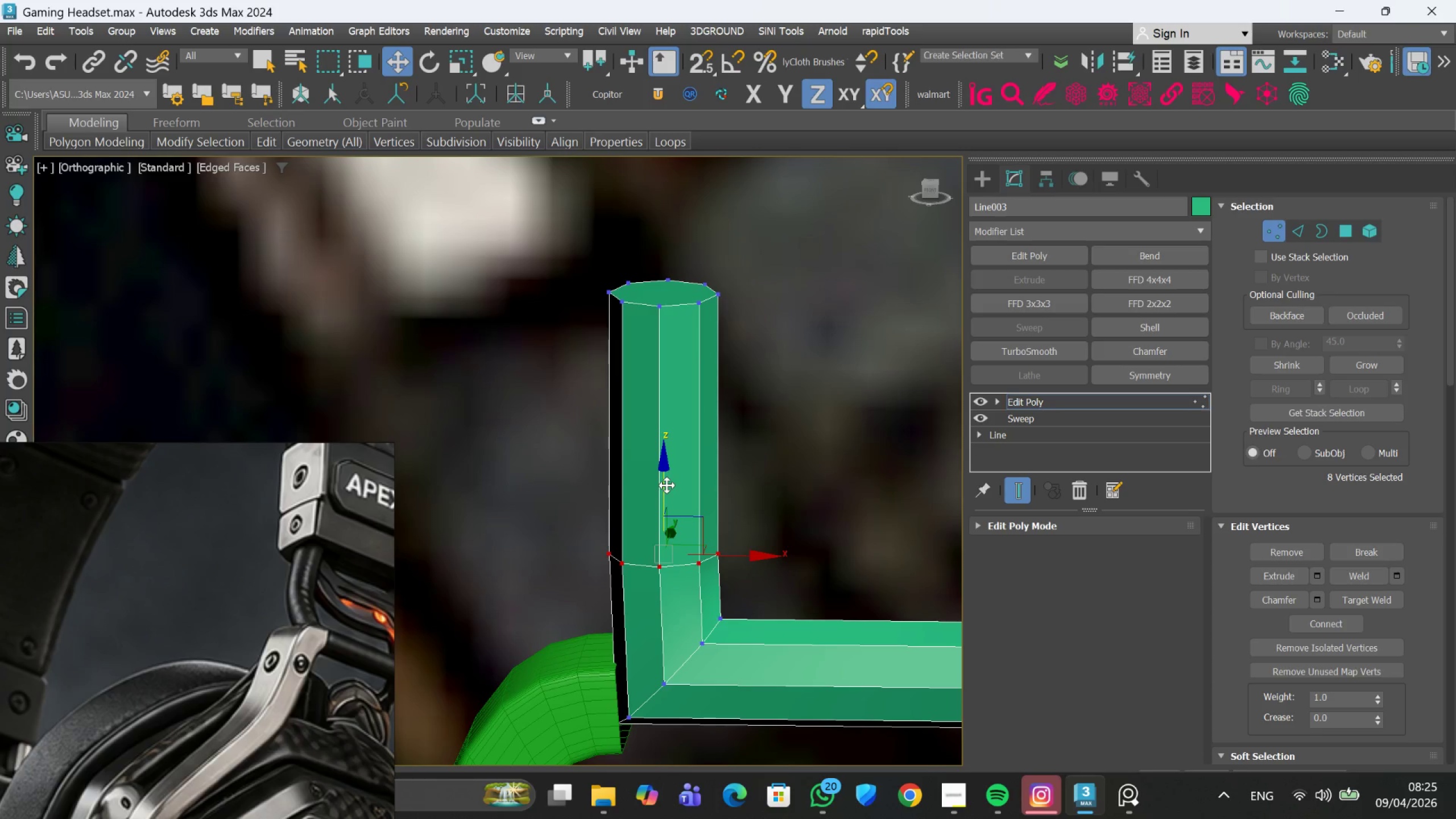 
left_click_drag(start_coordinate=[667, 485], to_coordinate=[682, 416])
 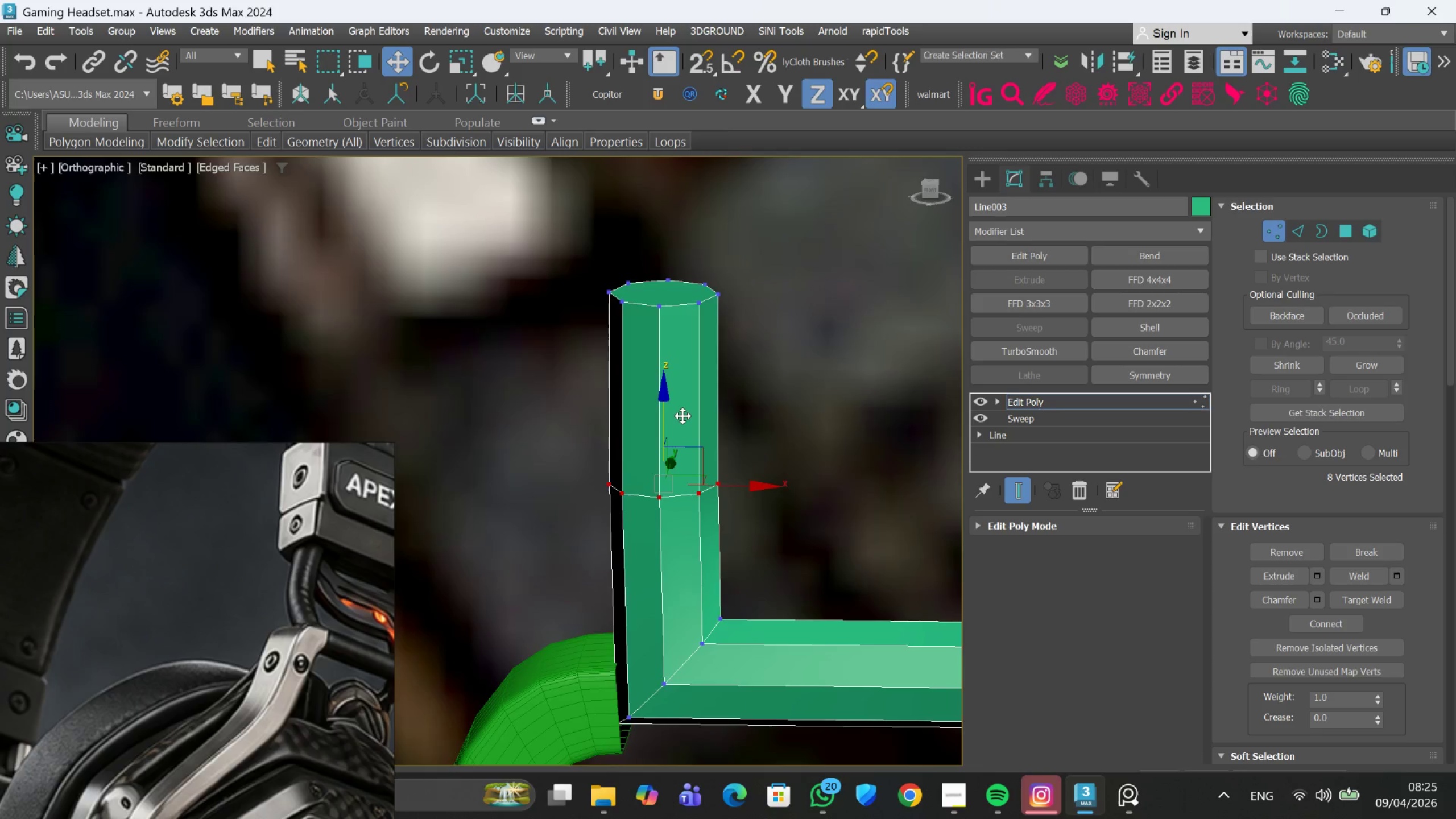 
scroll: coordinate [682, 416], scroll_direction: up, amount: 1.0
 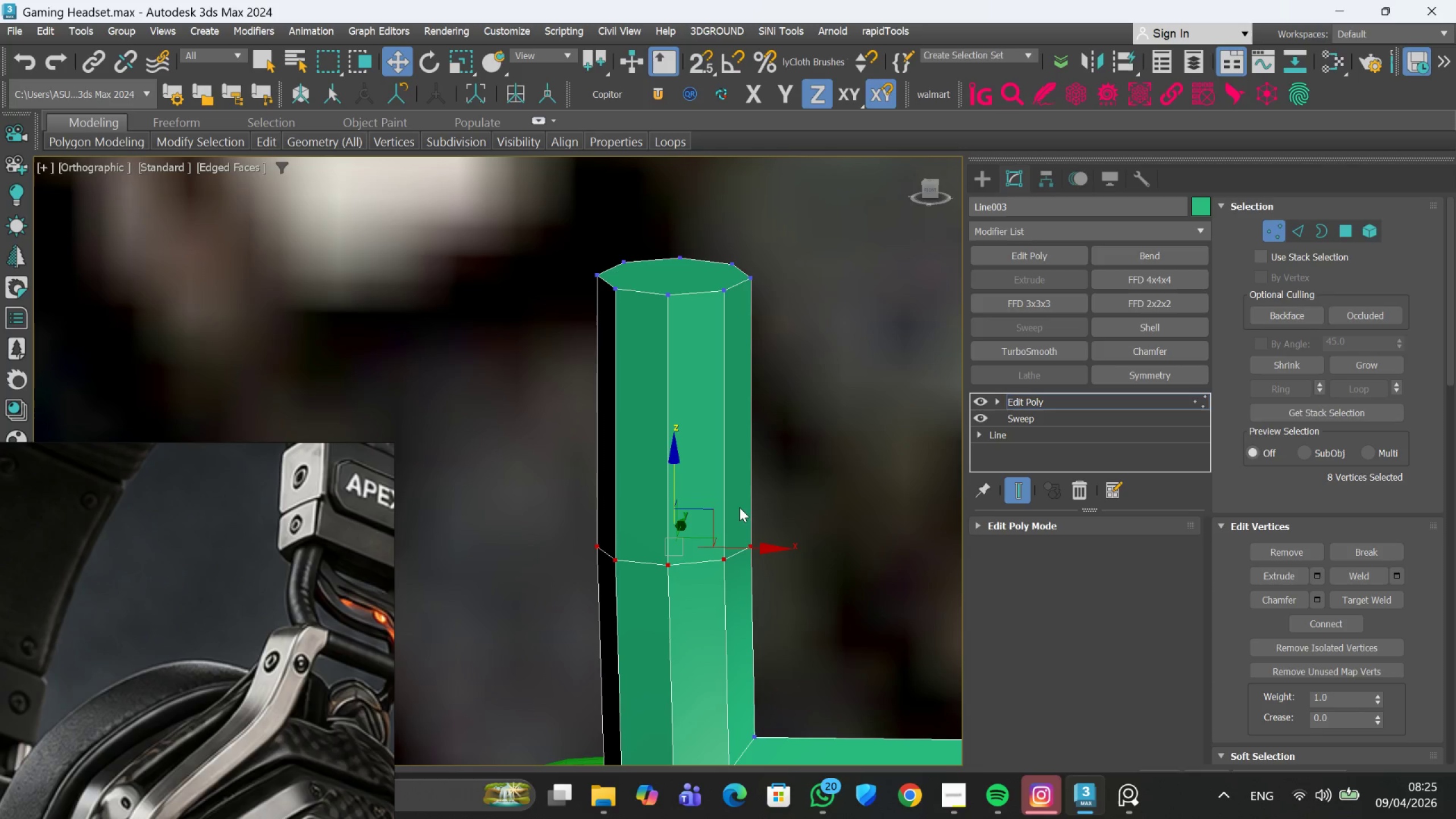 
scroll: coordinate [819, 583], scroll_direction: down, amount: 4.0
 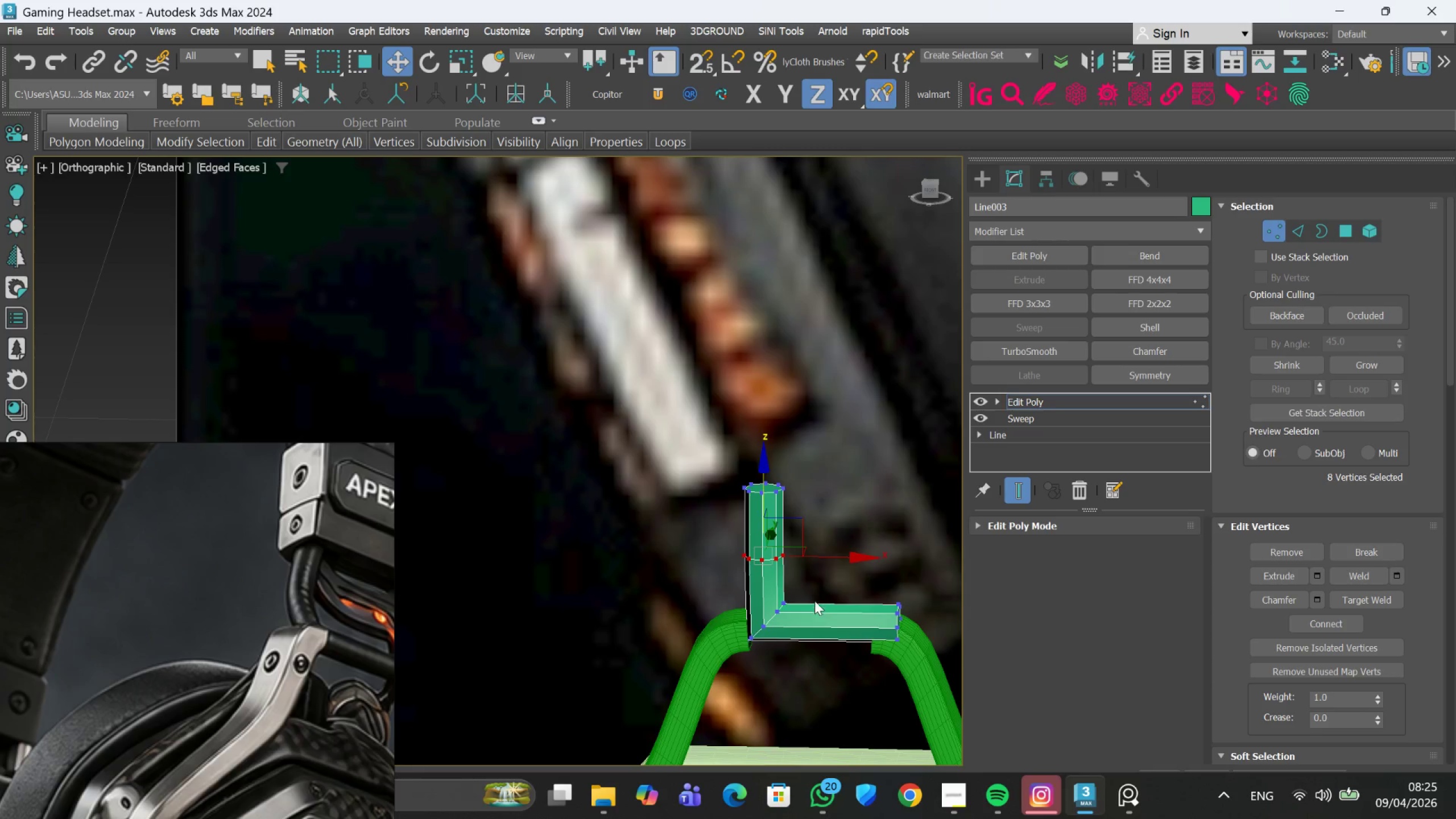 
hold_key(key=AltLeft, duration=0.67)
 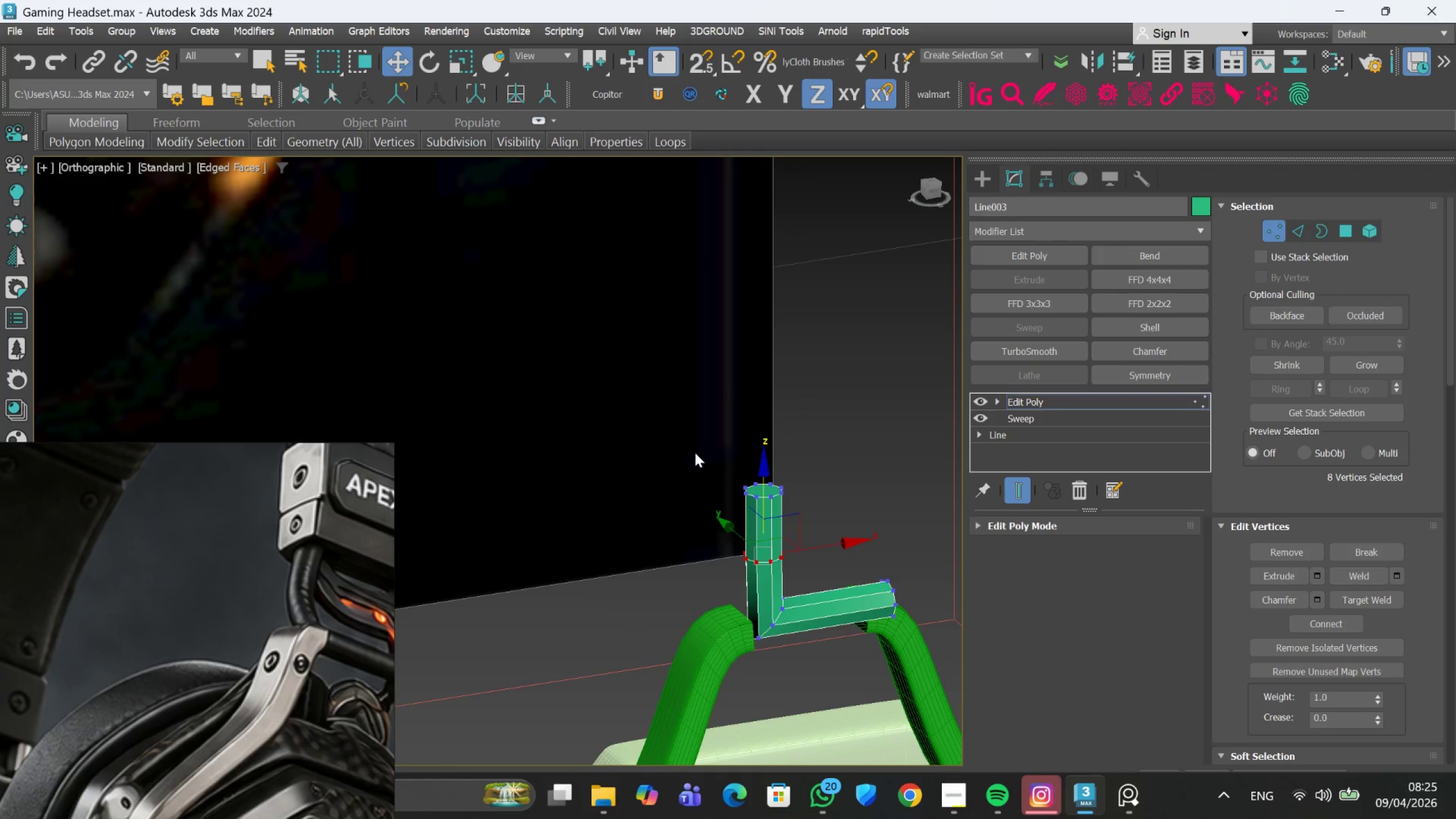 
left_click_drag(start_coordinate=[691, 446], to_coordinate=[819, 587])
 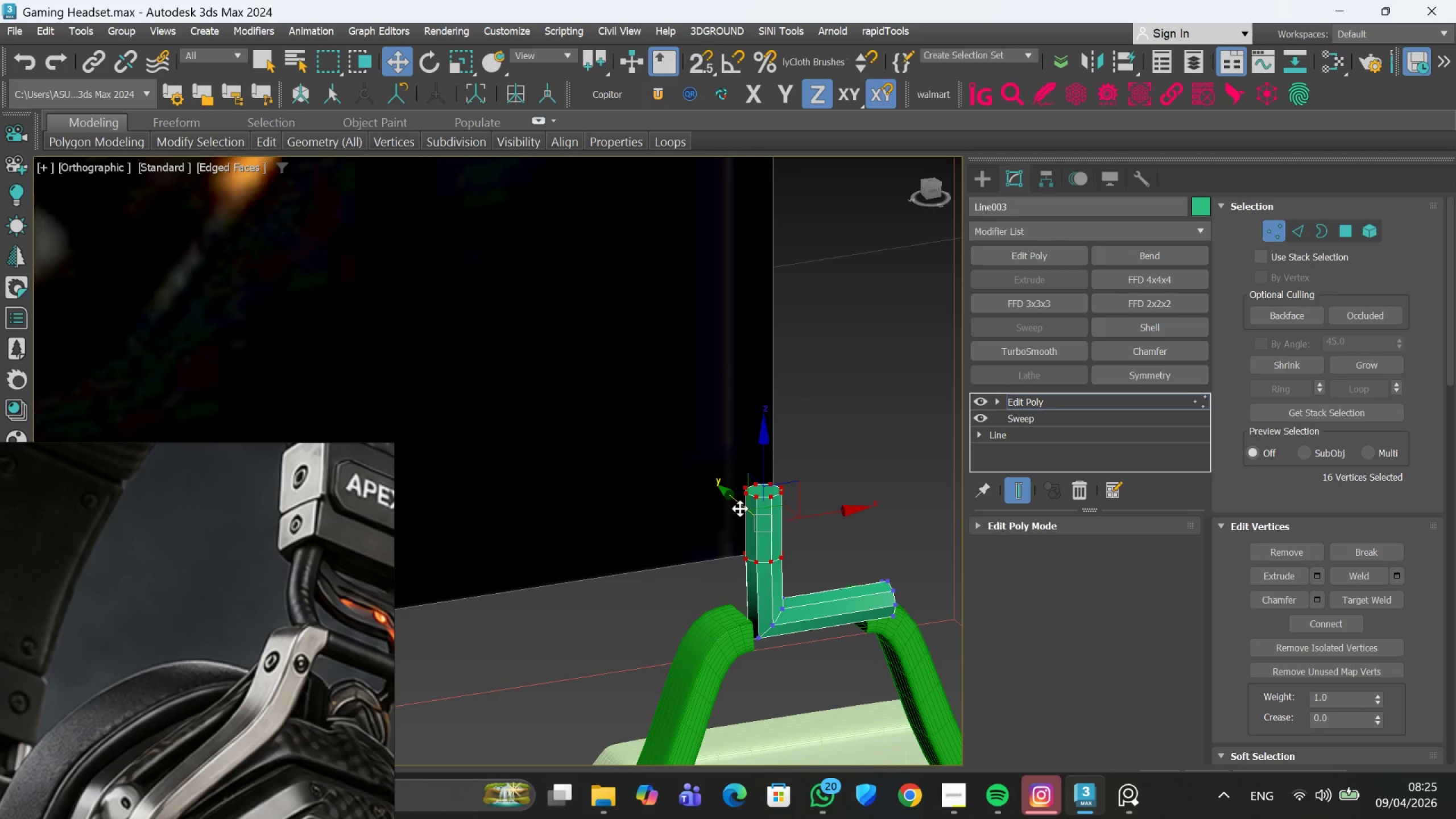 
left_click_drag(start_coordinate=[740, 508], to_coordinate=[723, 507])
 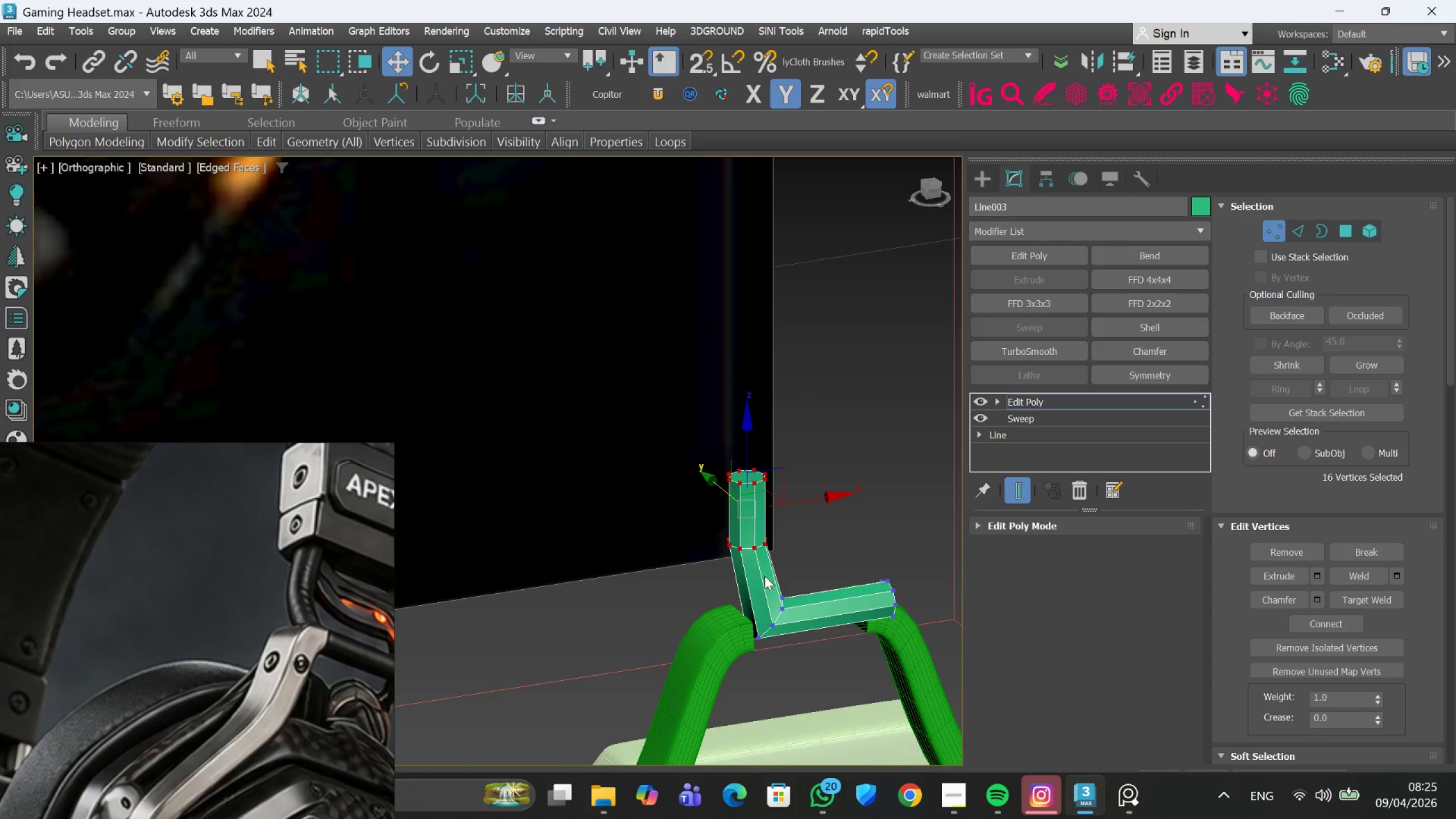 
scroll: coordinate [774, 603], scroll_direction: up, amount: 2.0
 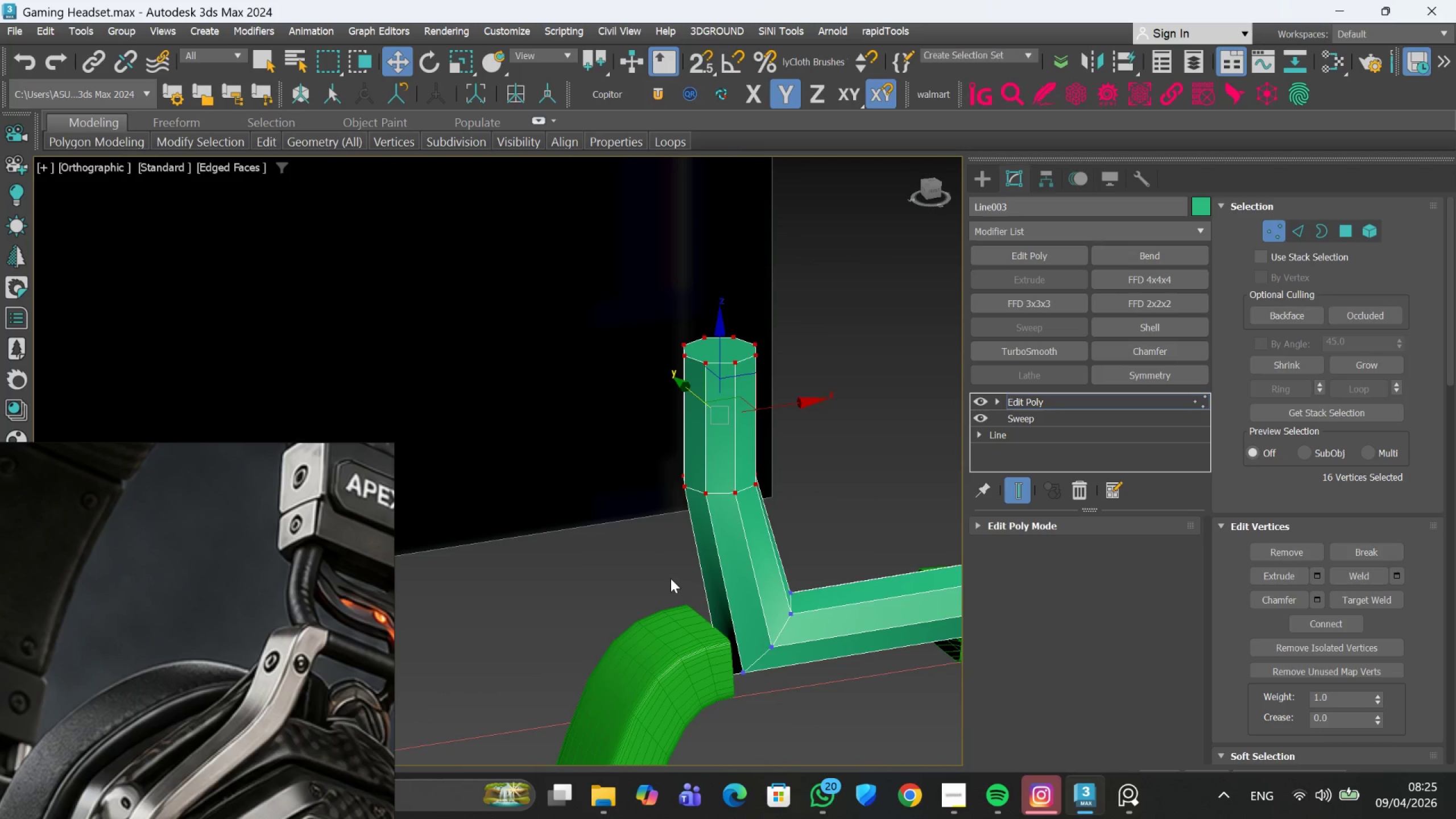 
left_click_drag(start_coordinate=[671, 578], to_coordinate=[848, 694])
 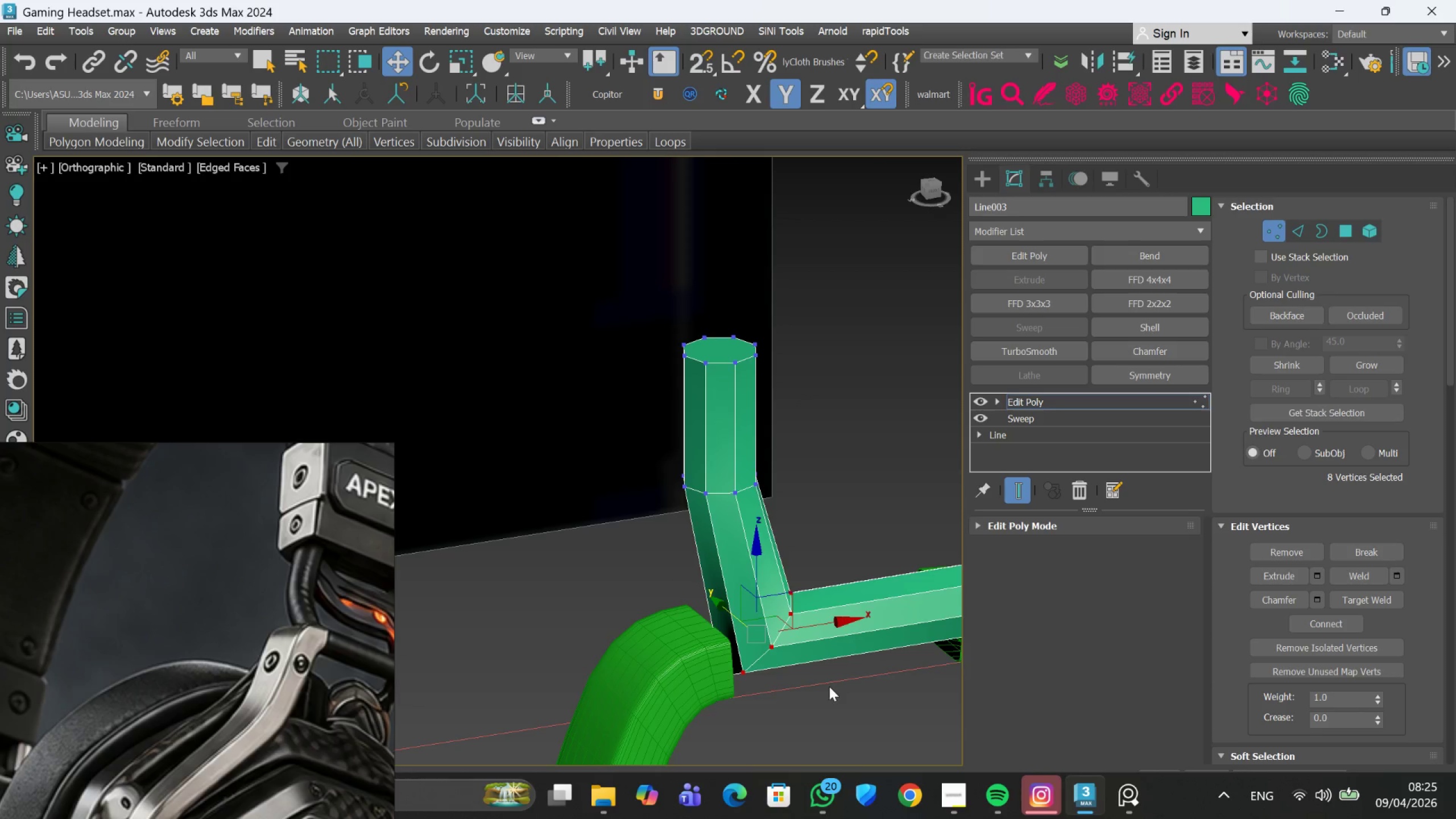 
key(Control+Z)
 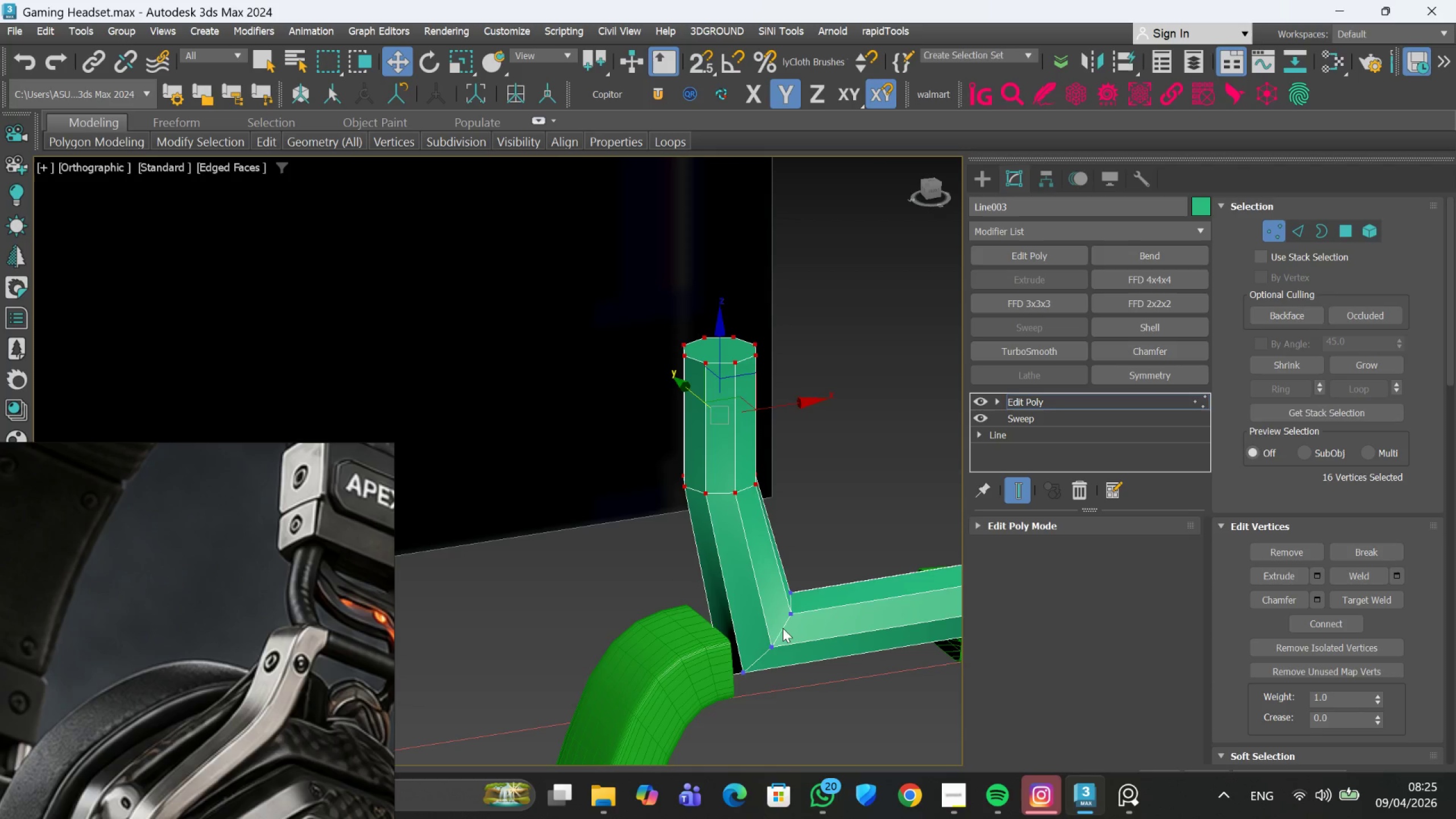 
key(Control+Z)
 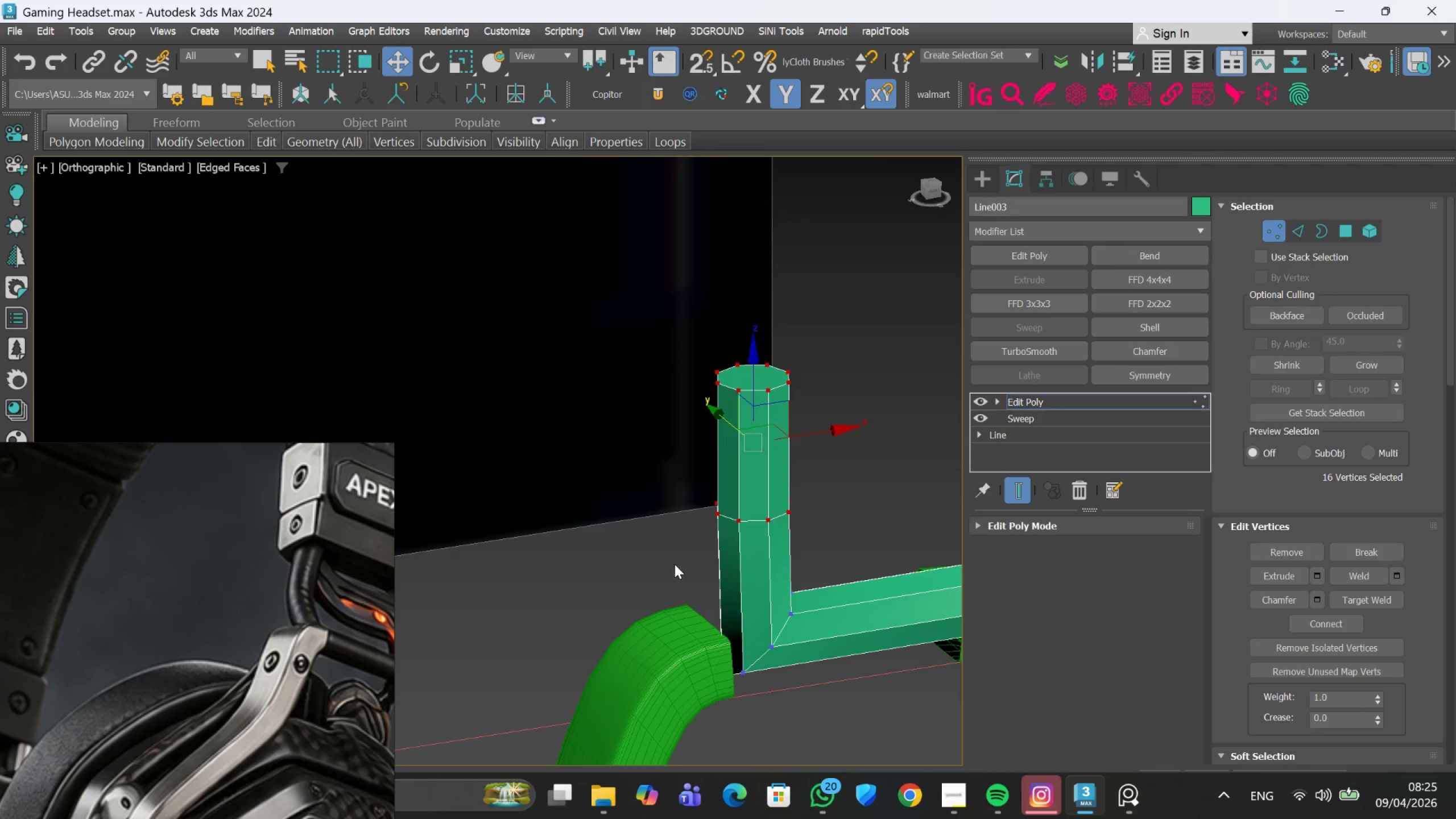 
left_click_drag(start_coordinate=[675, 564], to_coordinate=[854, 700])
 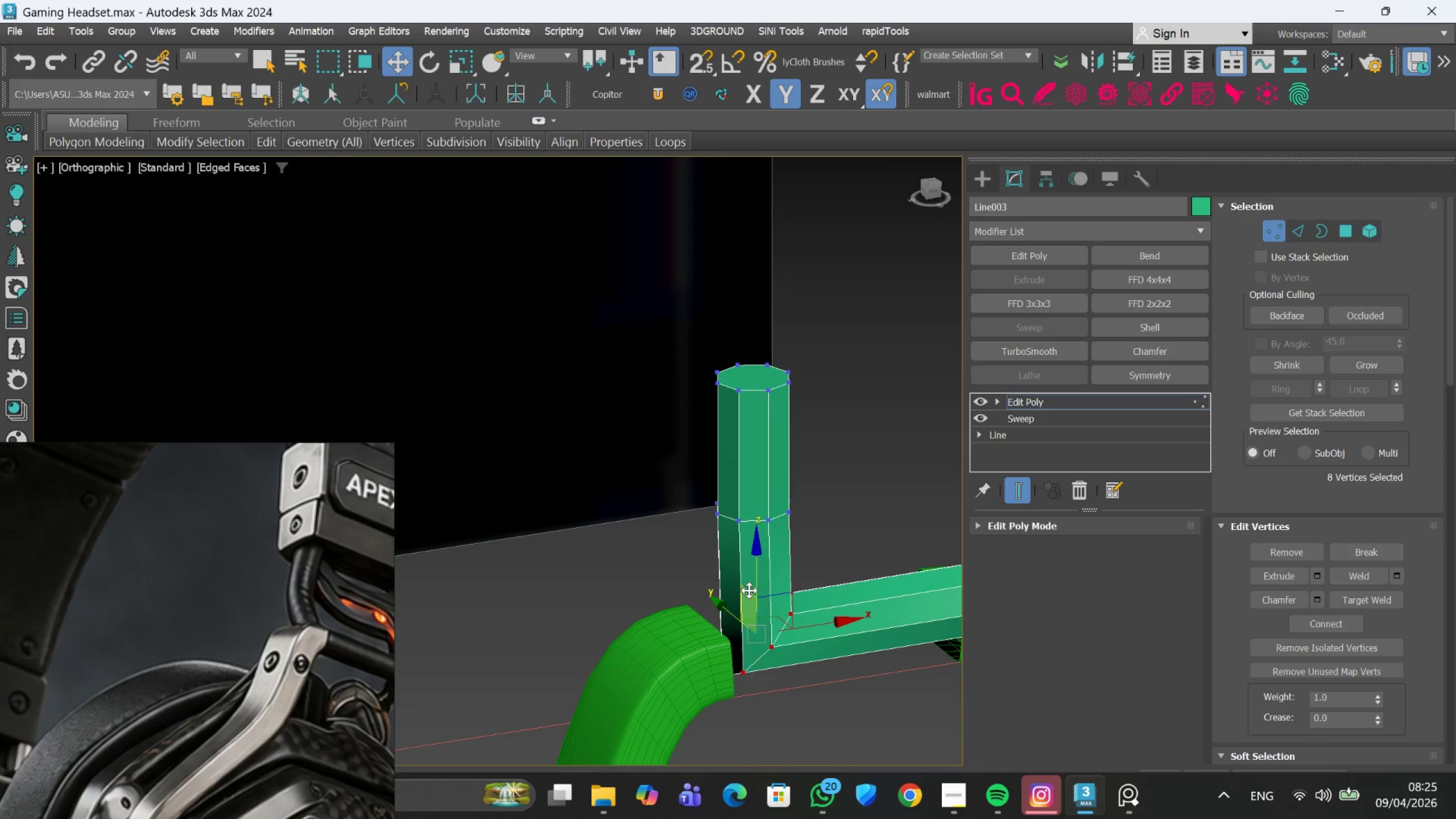 
hold_key(key=ControlLeft, duration=1.5)
left_click_drag(start_coordinate=[673, 462], to_coordinate=[871, 588])
 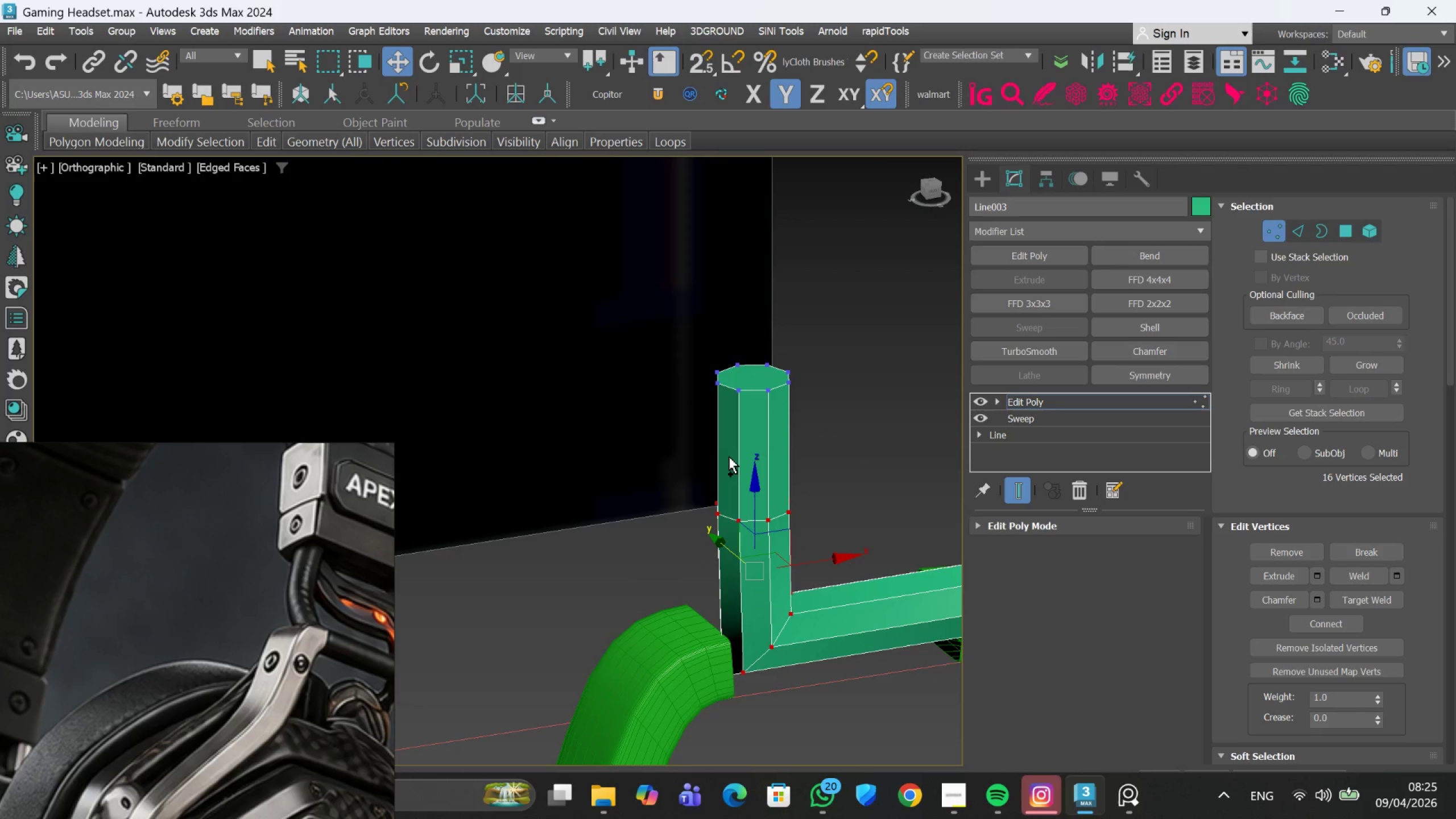 
key(Control+ControlLeft)
 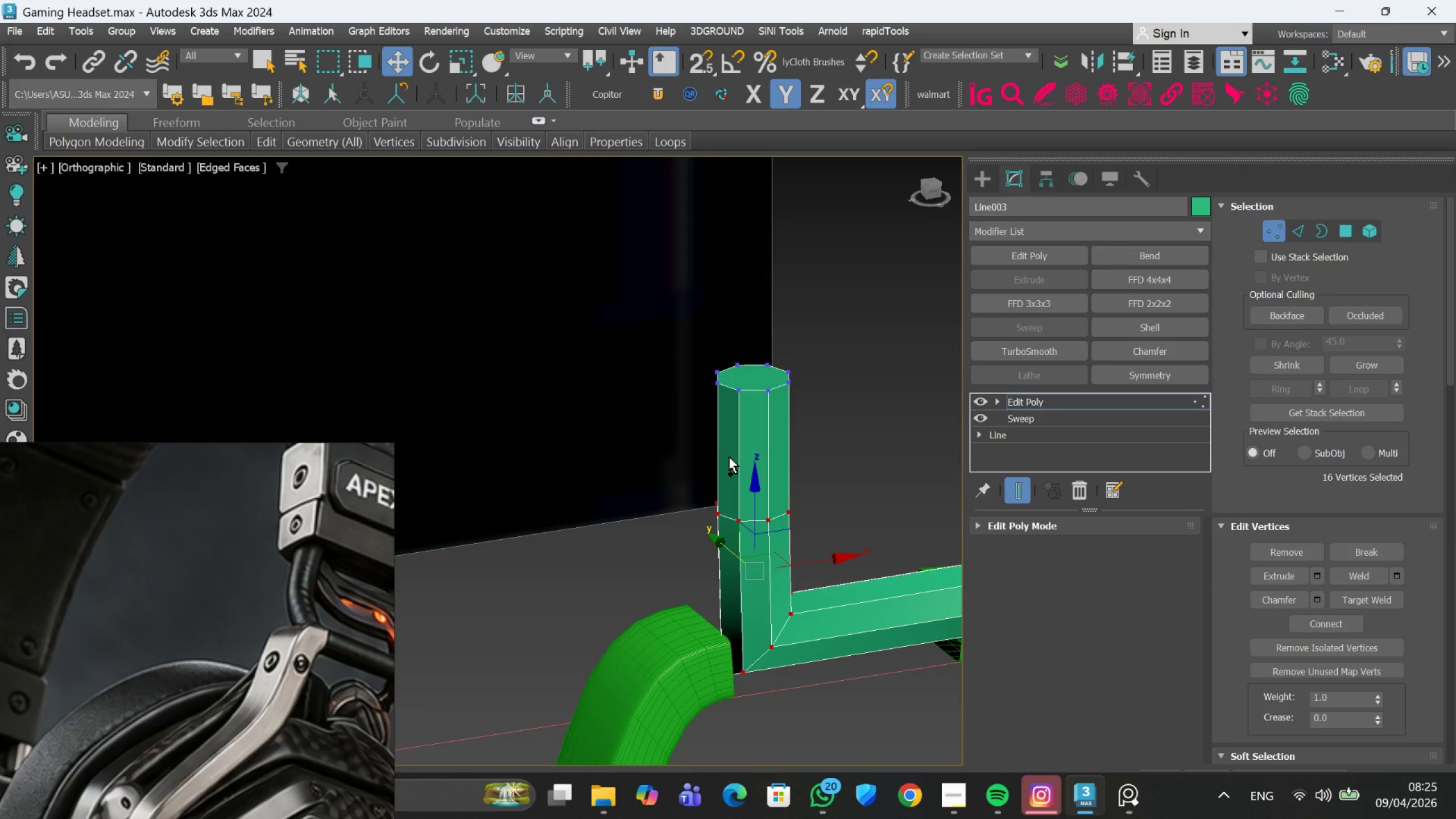 
key(Control+ControlLeft)
 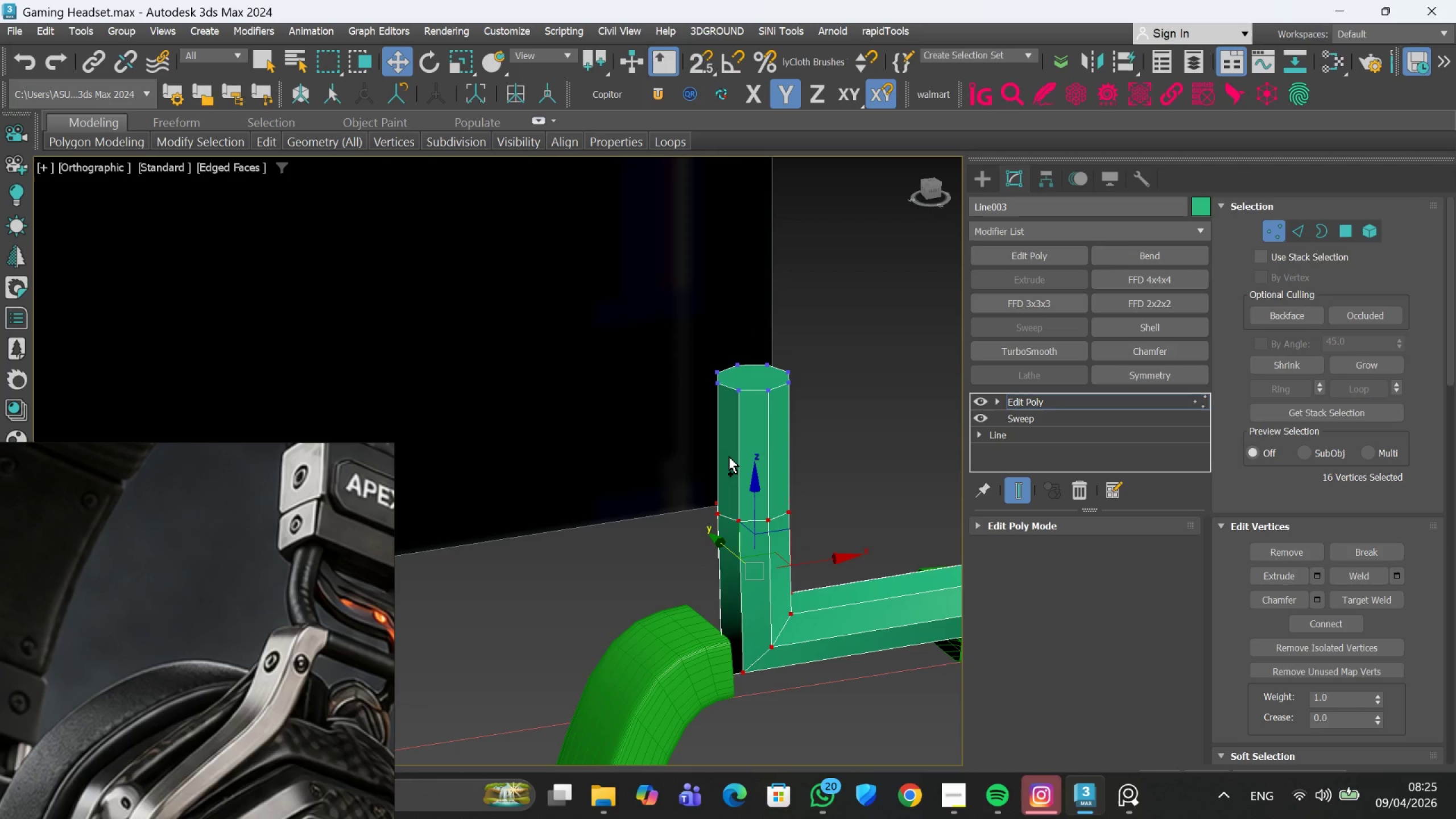 
key(Control+ControlLeft)
 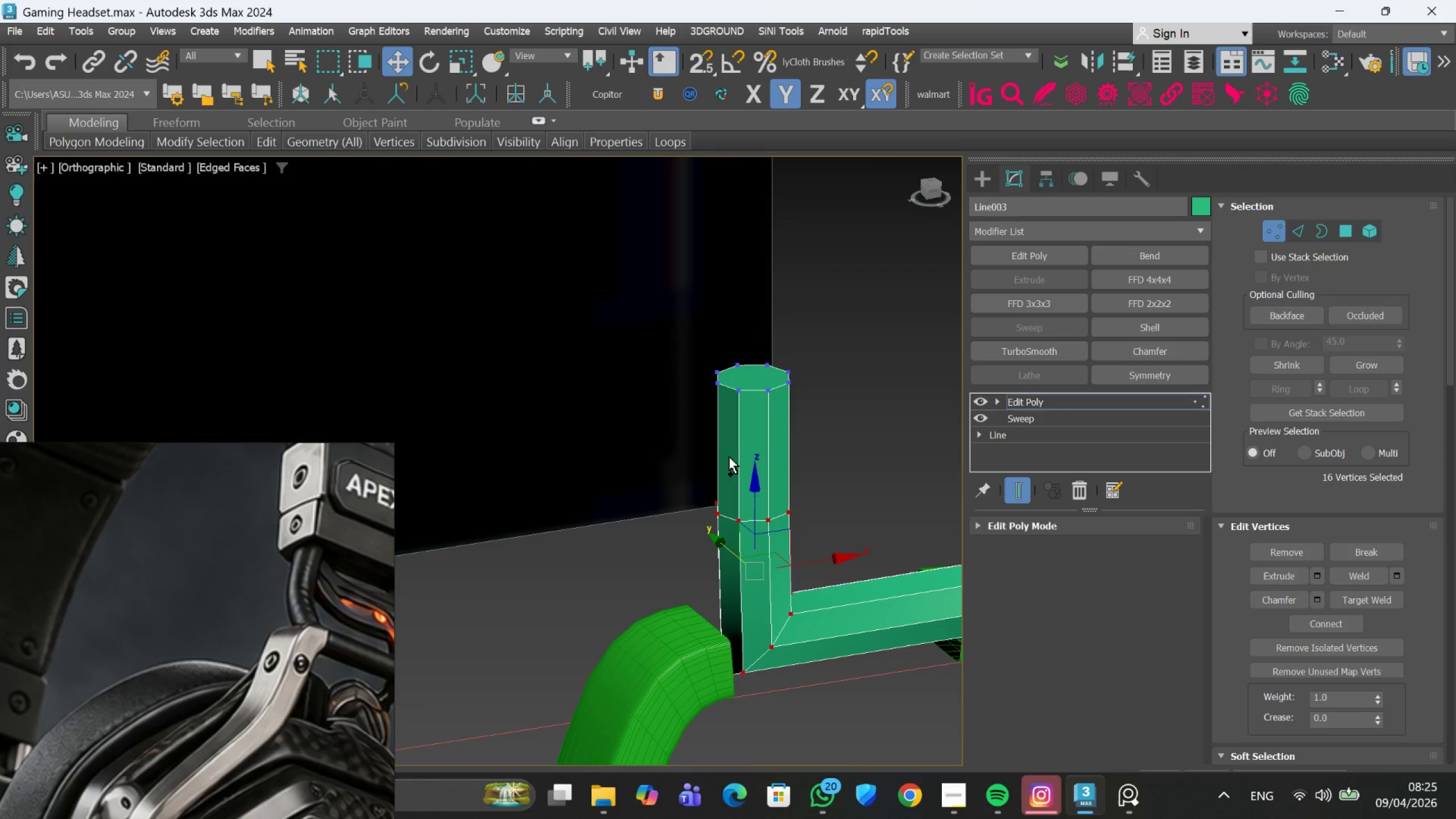 
key(Control+ControlLeft)
 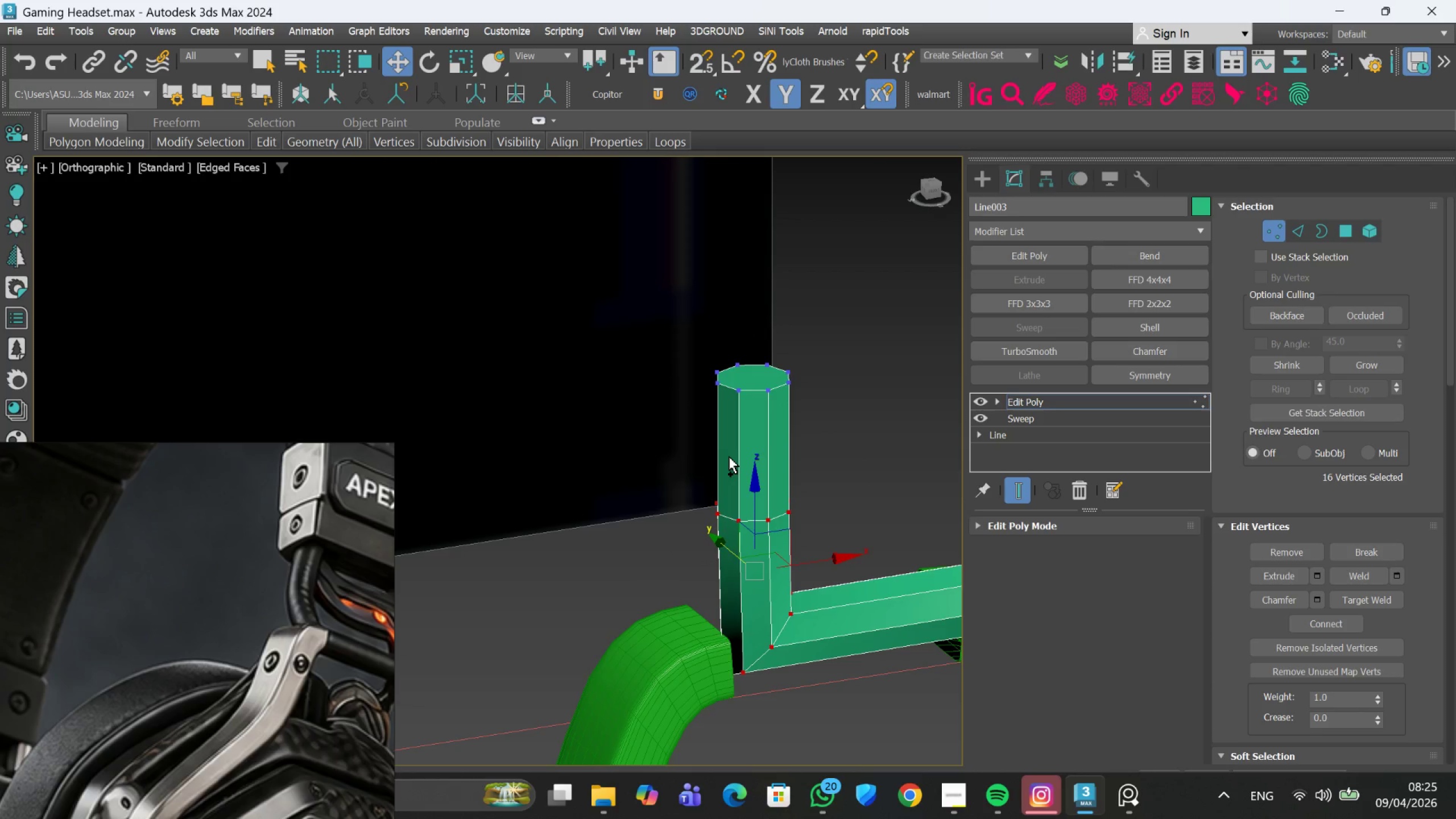 
key(Control+ControlLeft)
 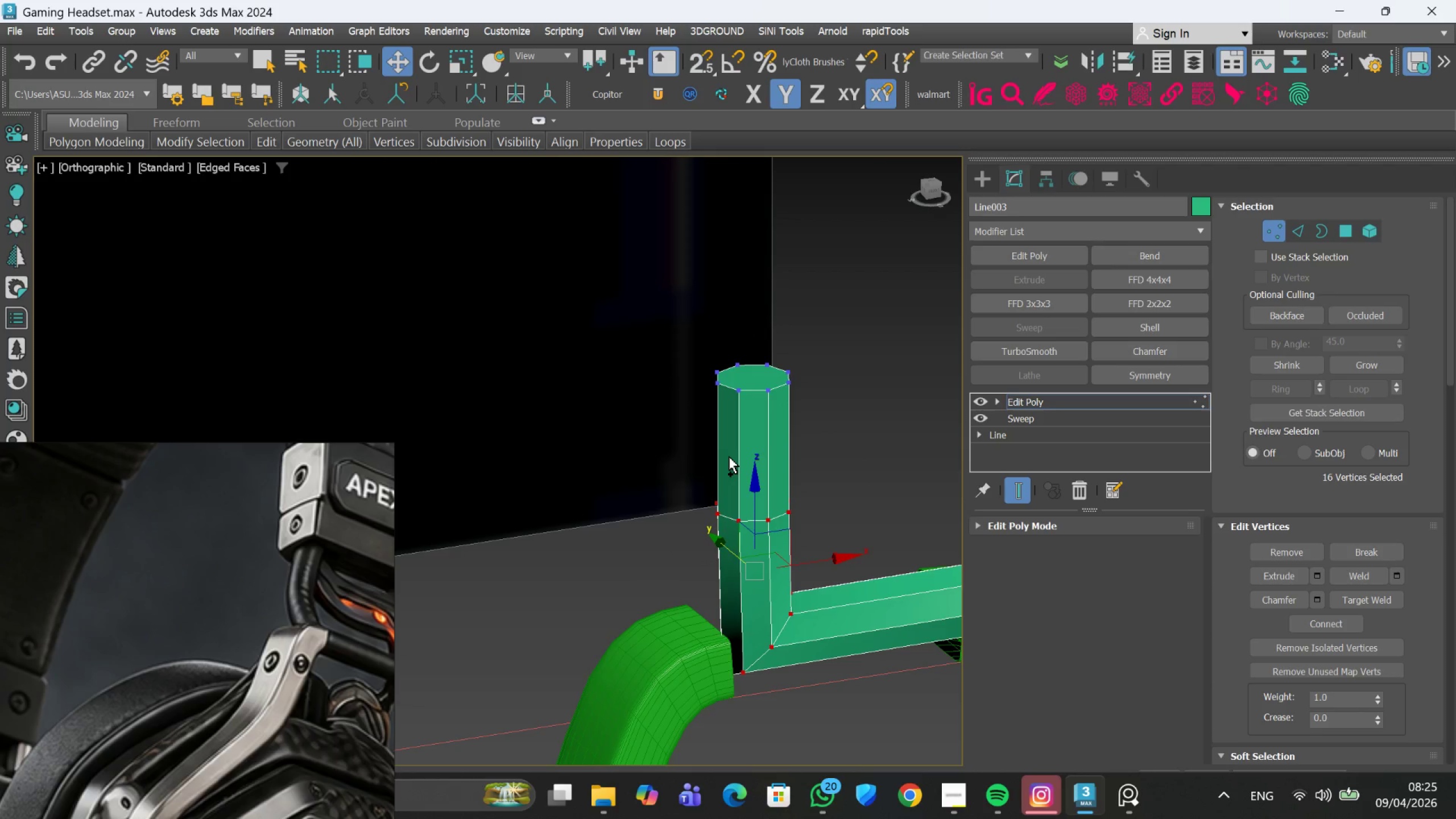 
key(Control+ControlLeft)
 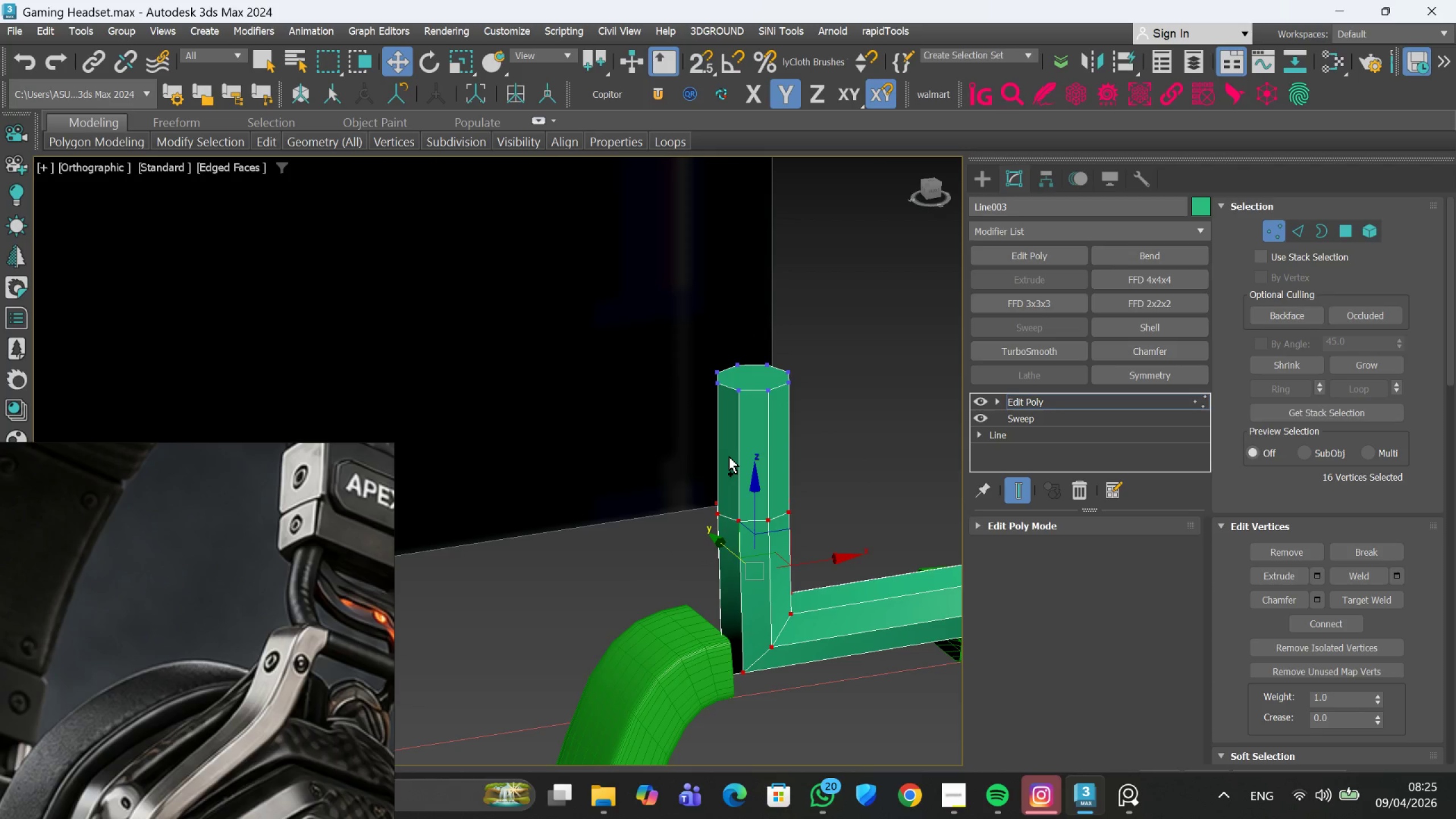 
key(Control+ControlLeft)
 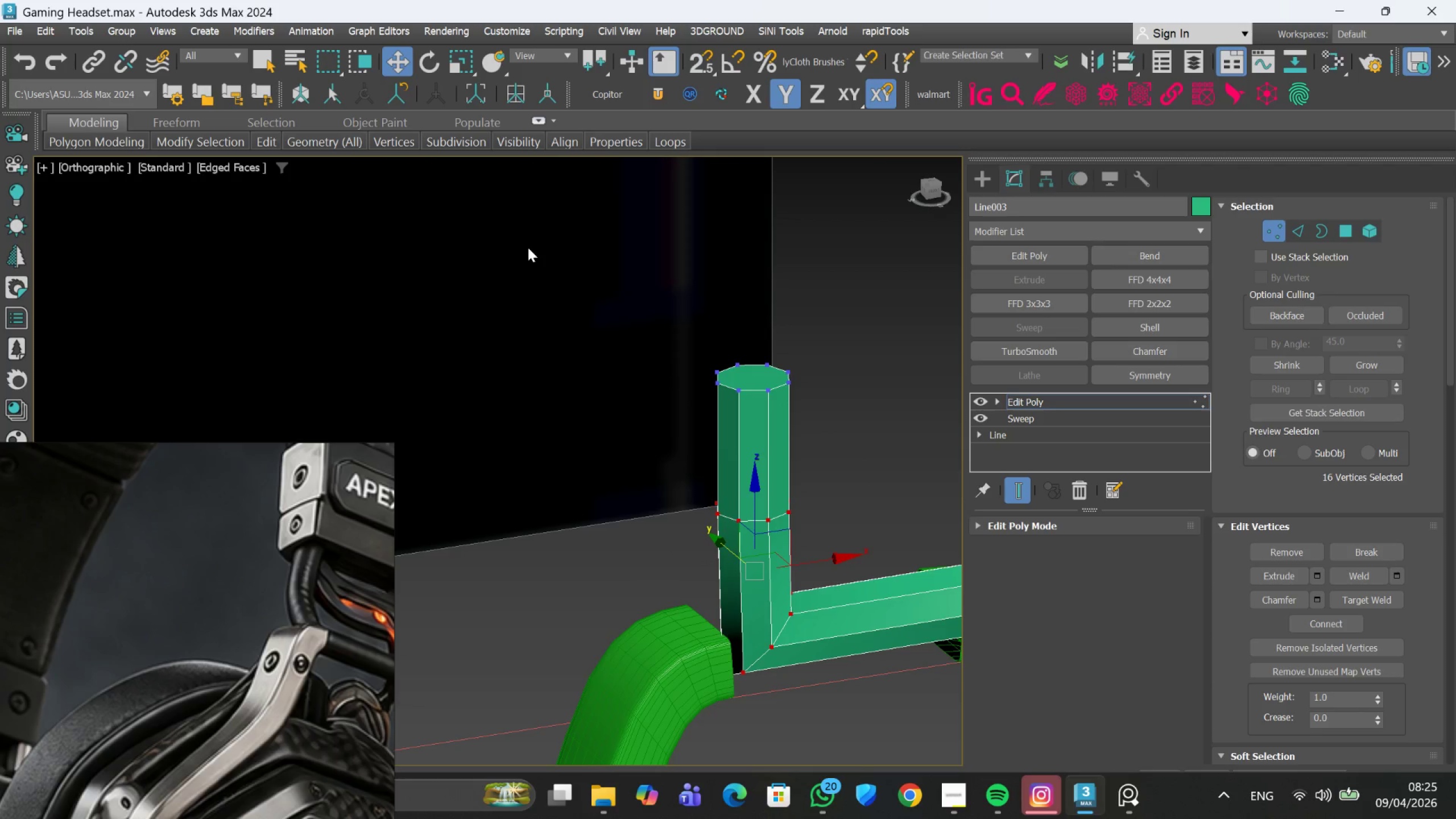 
hold_key(key=ControlLeft, duration=0.39)
 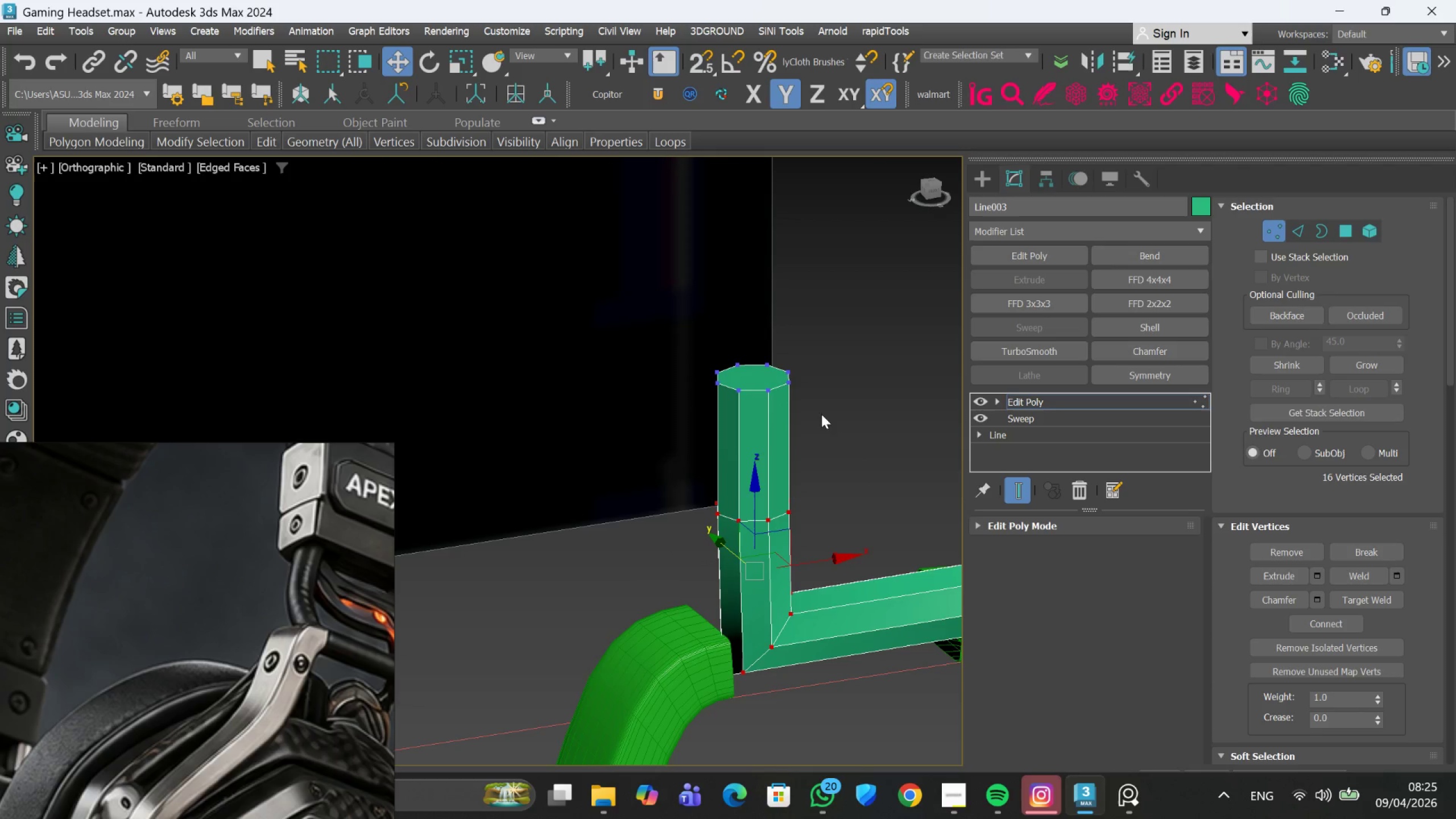 
hold_key(key=ControlLeft, duration=0.83)
left_click_drag(start_coordinate=[700, 351], to_coordinate=[860, 476])
 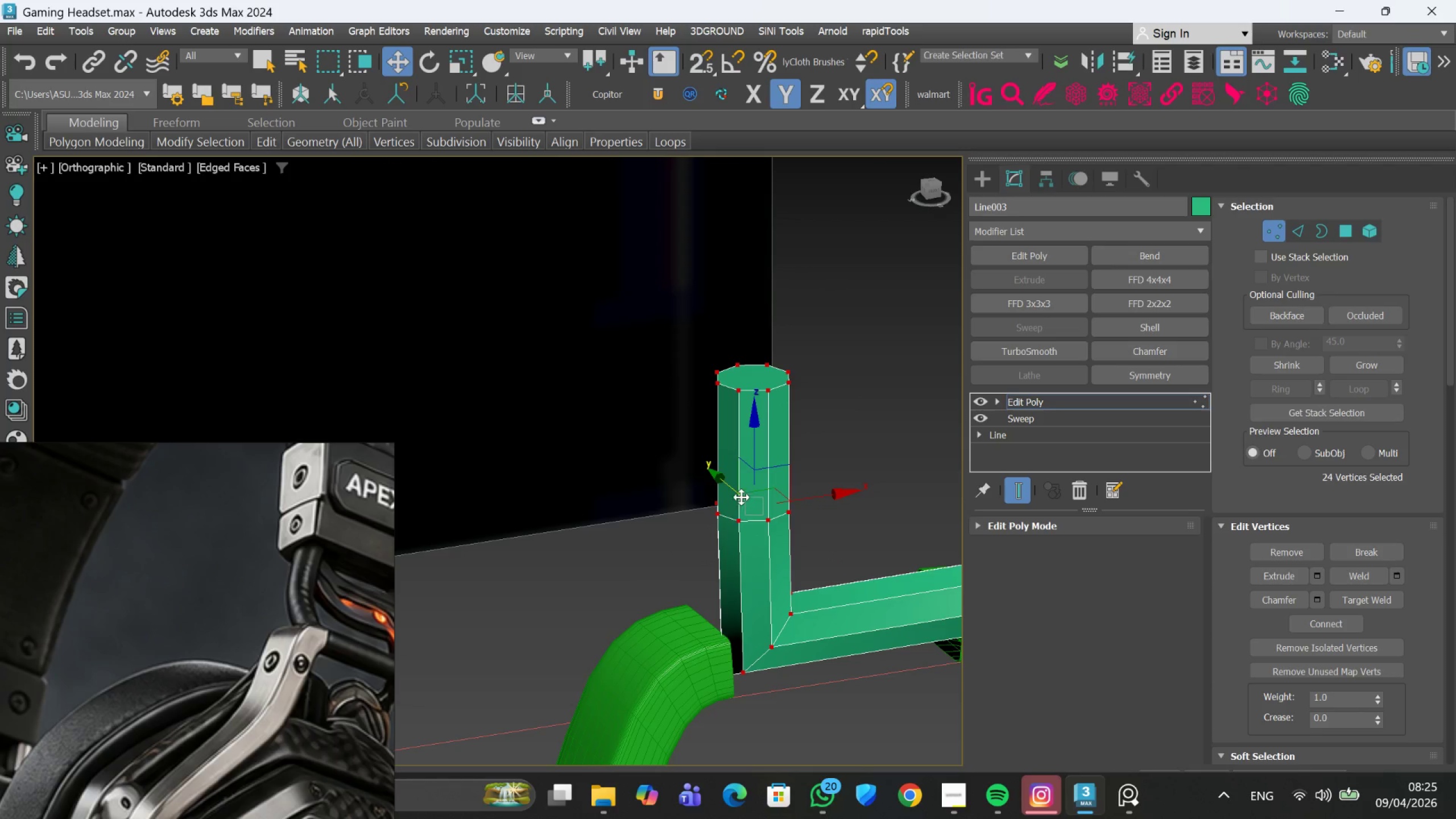 
left_click_drag(start_coordinate=[740, 497], to_coordinate=[725, 497])
 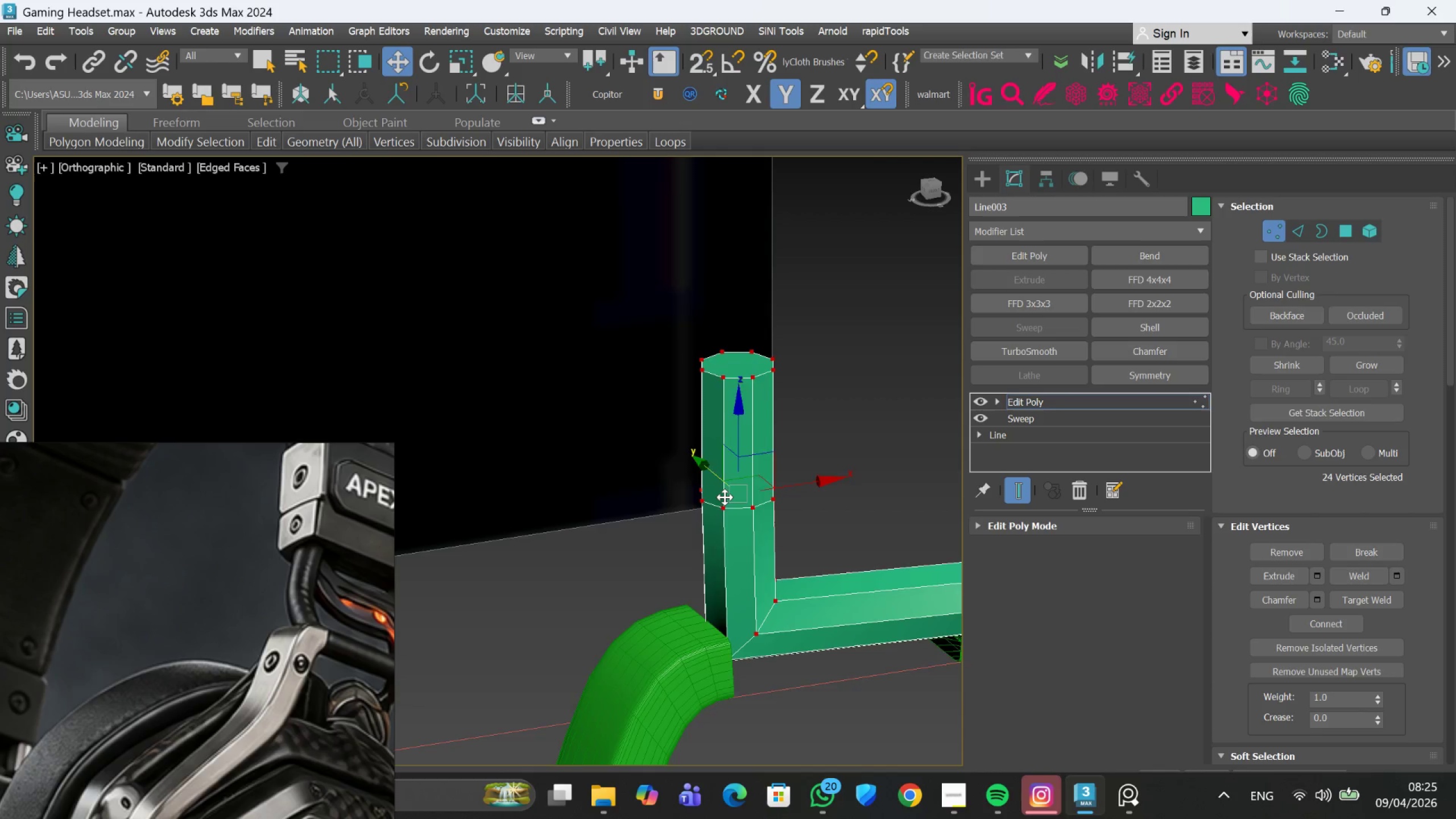 
hold_key(key=AltLeft, duration=0.48)
 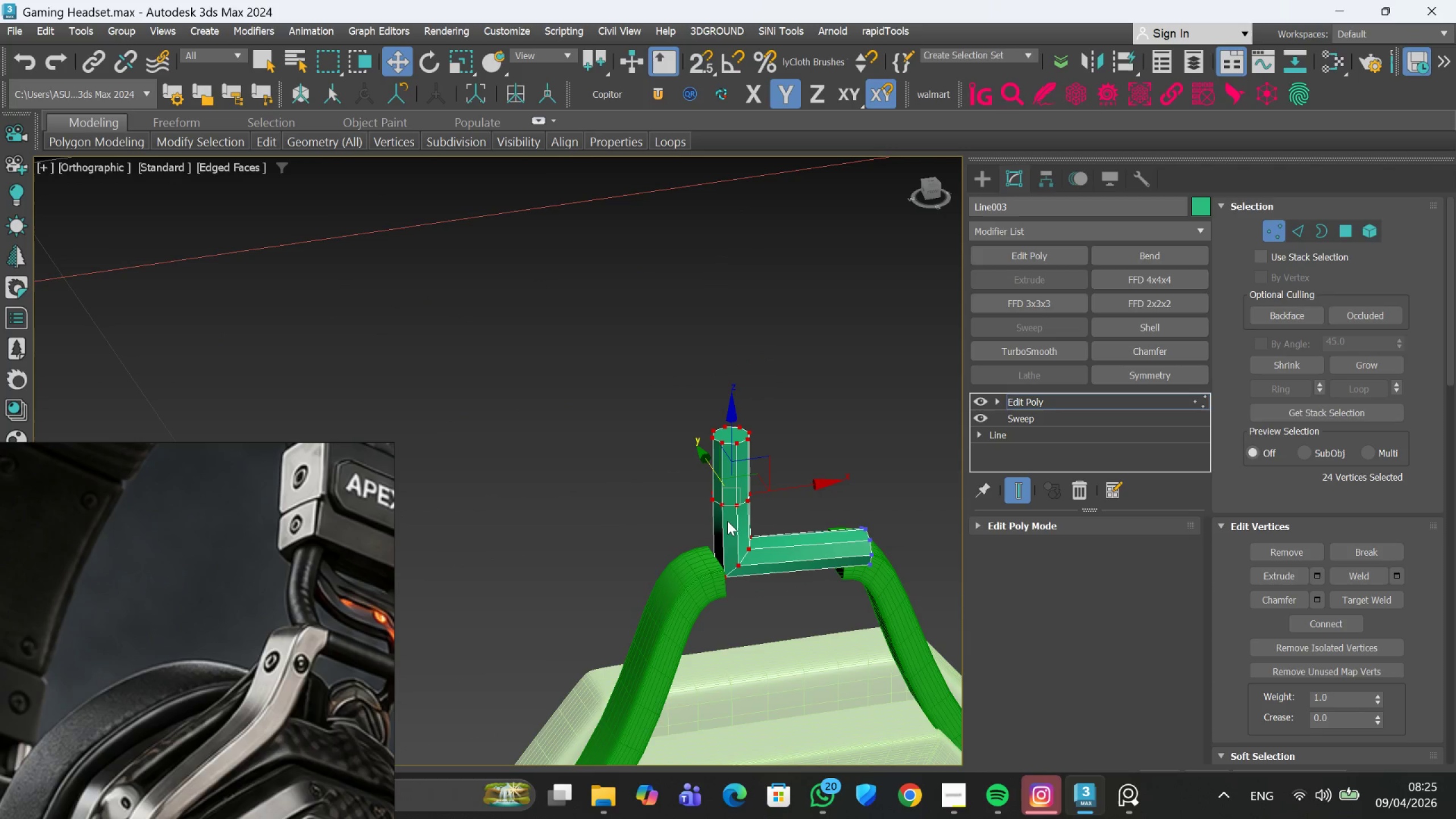 
scroll: coordinate [724, 500], scroll_direction: down, amount: 2.0
 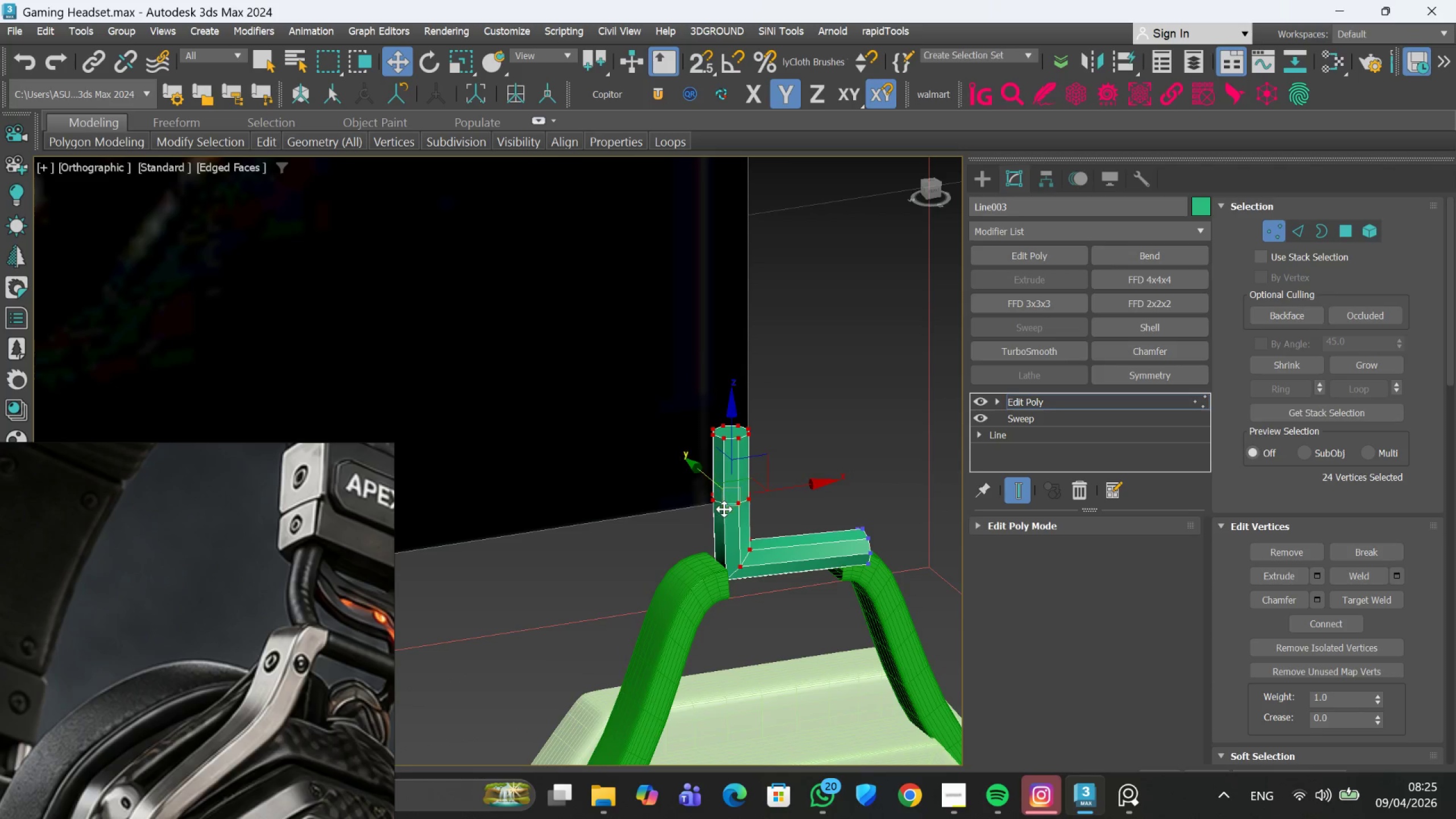 
key(Control+Z)
 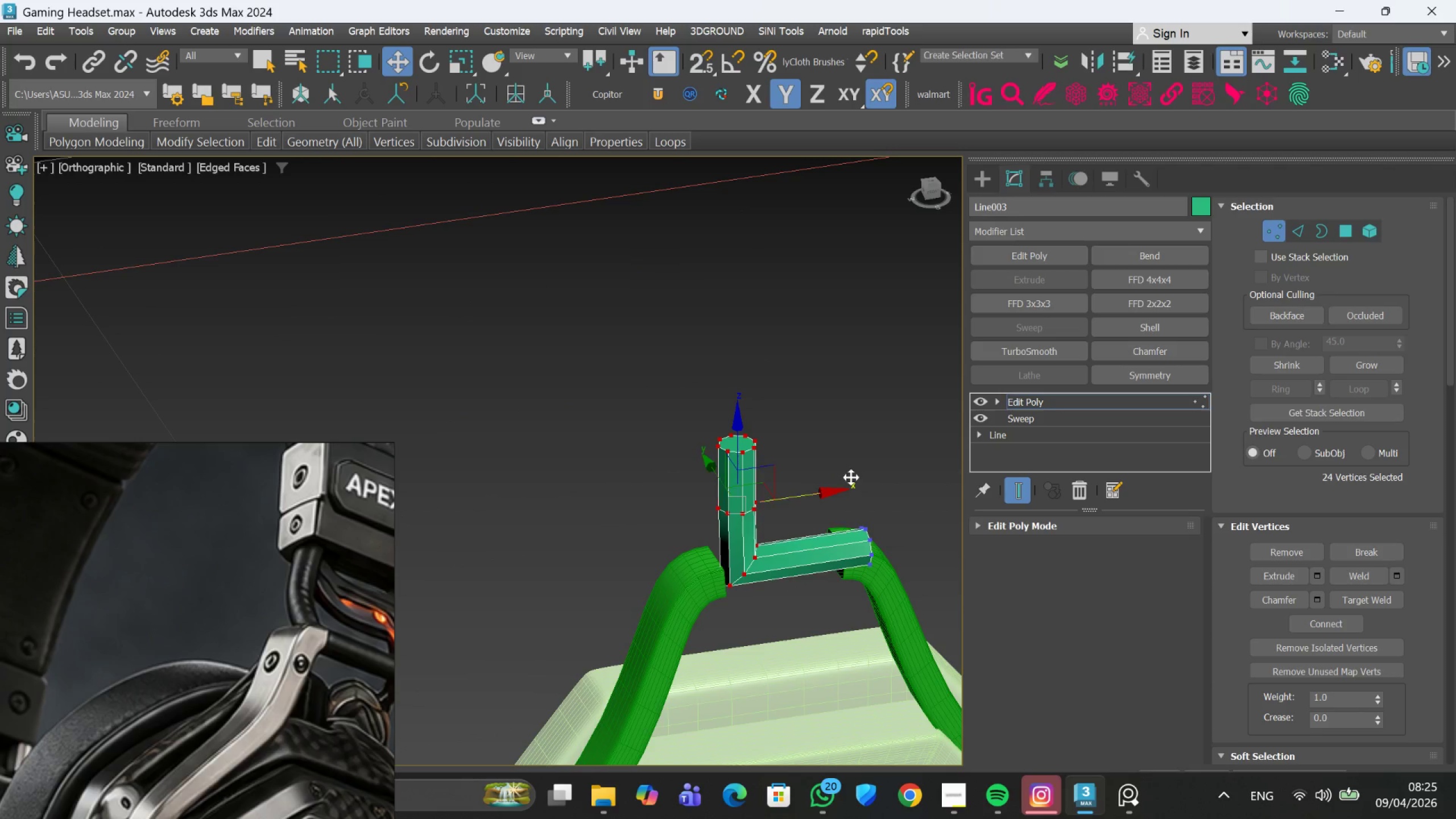 
hold_key(key=ControlLeft, duration=0.72)
left_click_drag(start_coordinate=[838, 486], to_coordinate=[917, 587])
 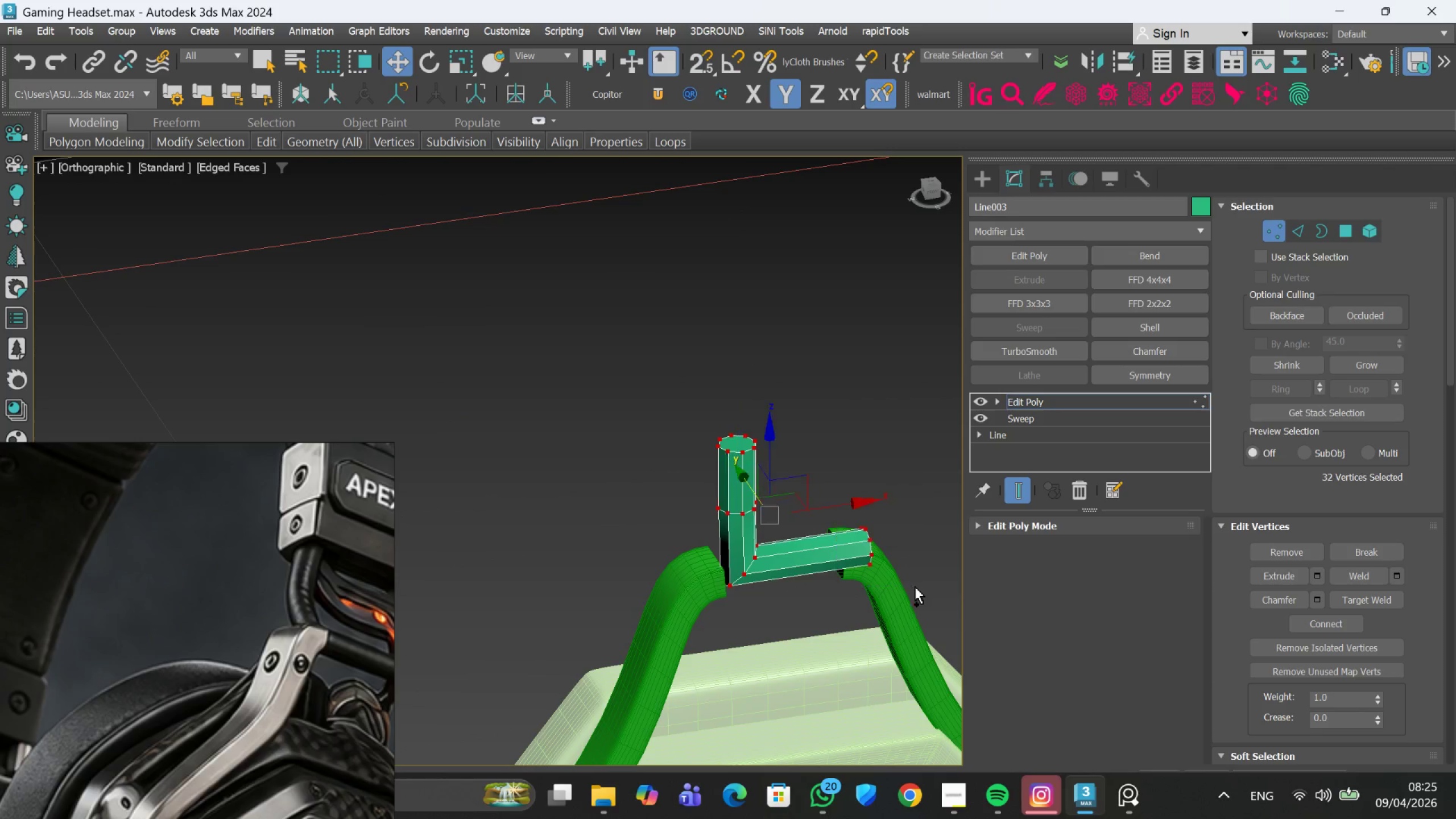 
hold_key(key=ControlLeft, duration=19.62)
left_click_drag(start_coordinate=[749, 493], to_coordinate=[739, 482])
 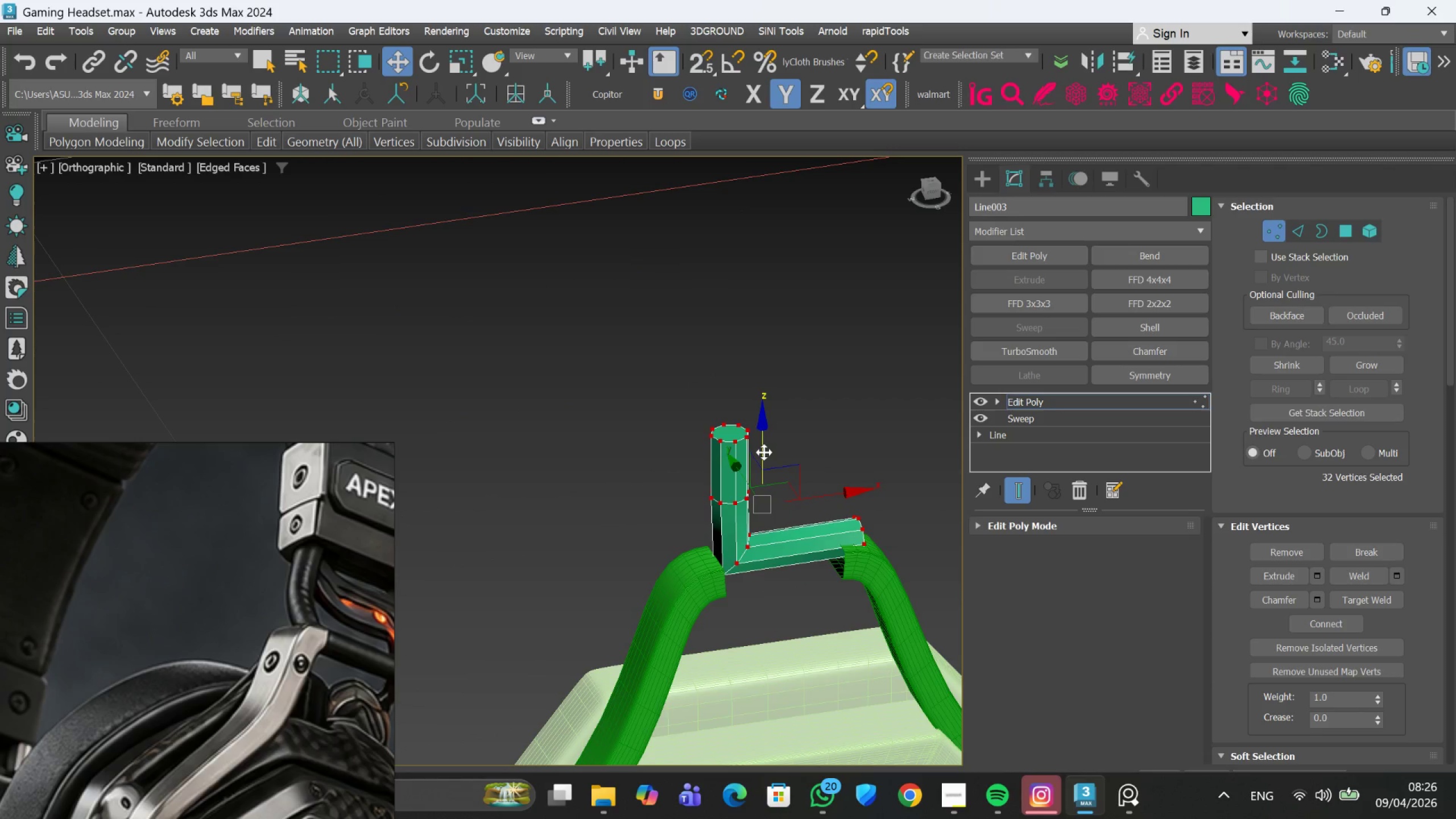 
left_click_drag(start_coordinate=[764, 452], to_coordinate=[764, 470])
 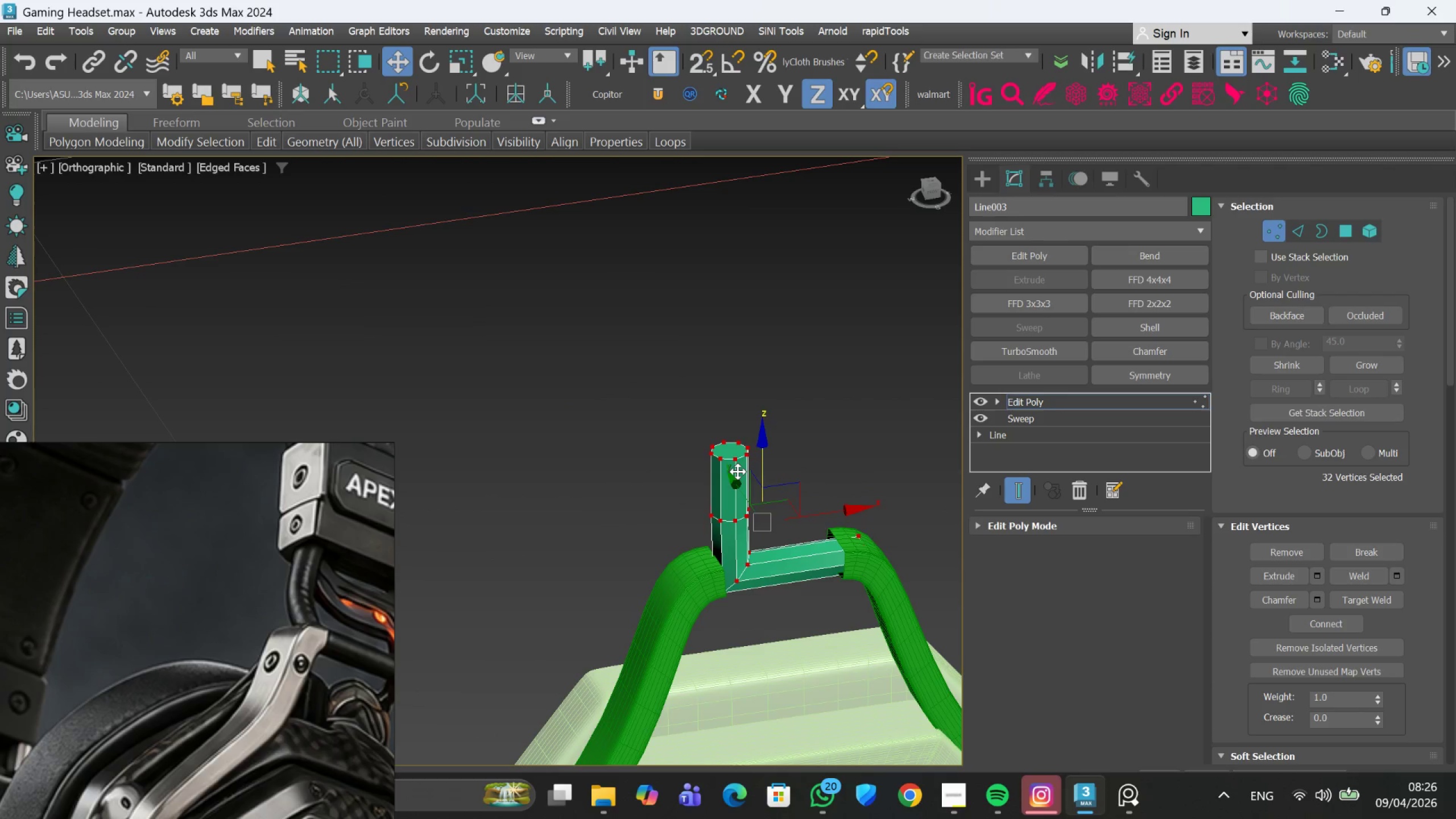 
scroll: coordinate [738, 471], scroll_direction: up, amount: 2.0
 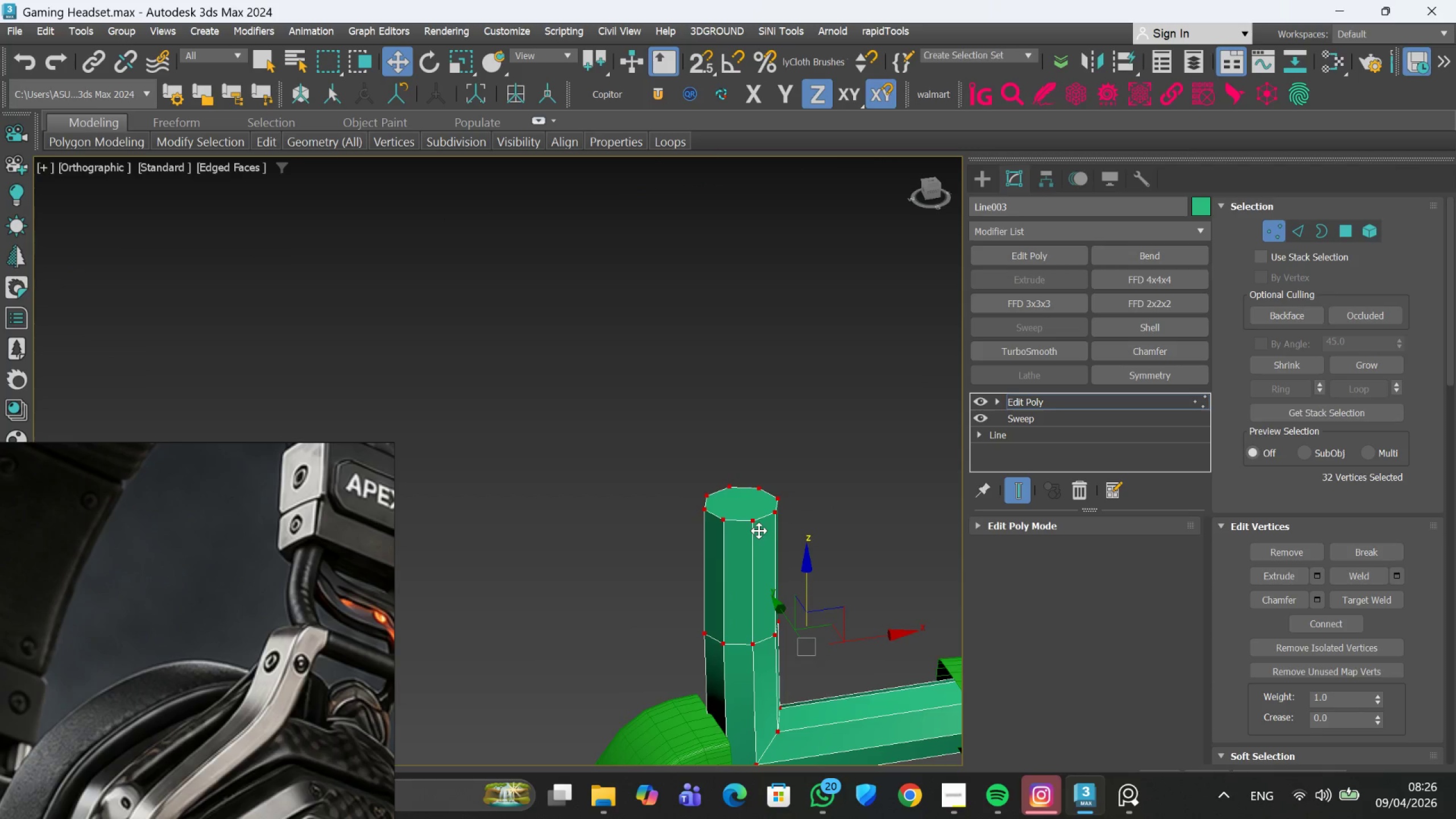 
scroll: coordinate [704, 392], scroll_direction: down, amount: 1.0
 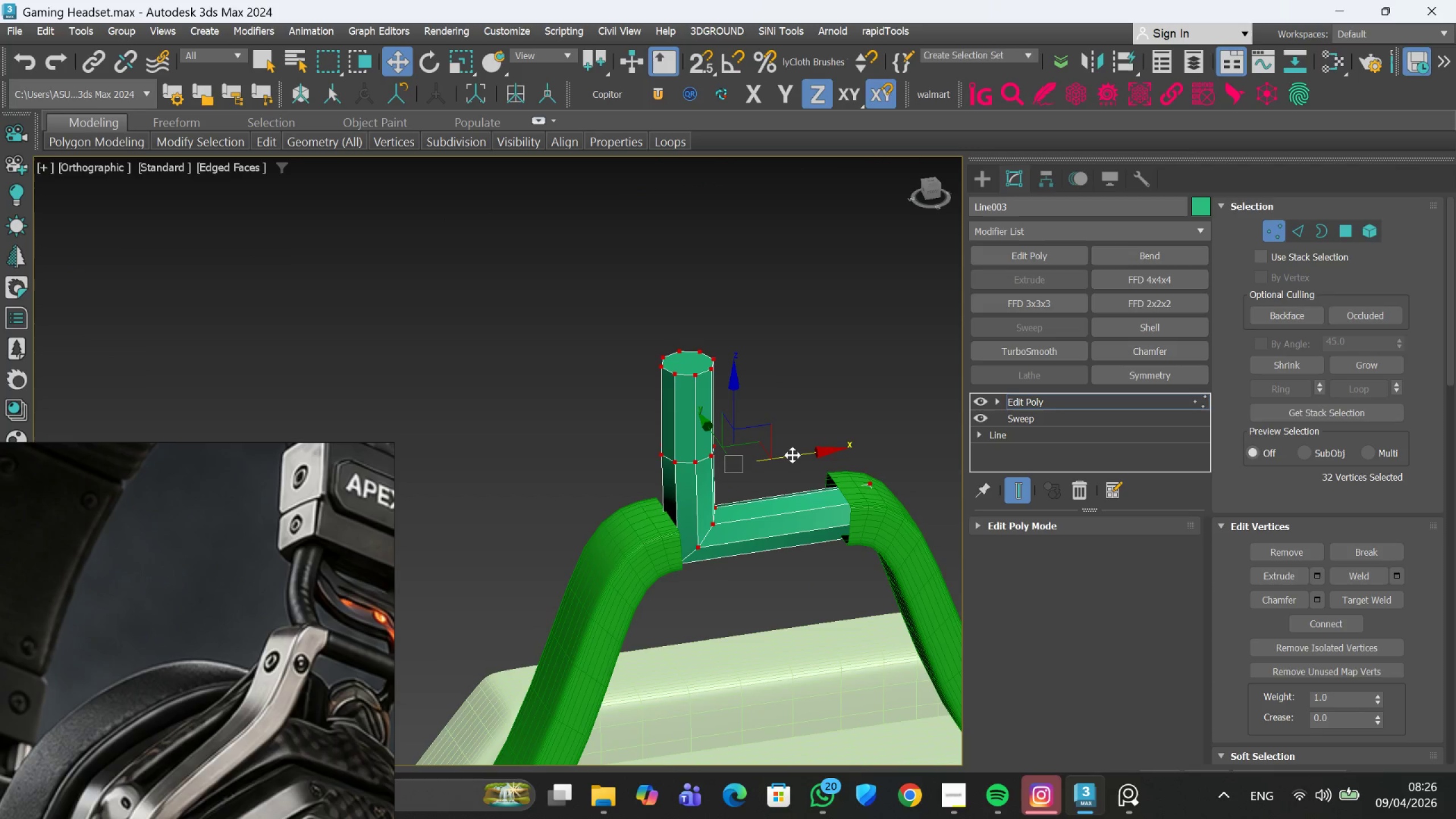 
left_click_drag(start_coordinate=[792, 455], to_coordinate=[789, 455])
 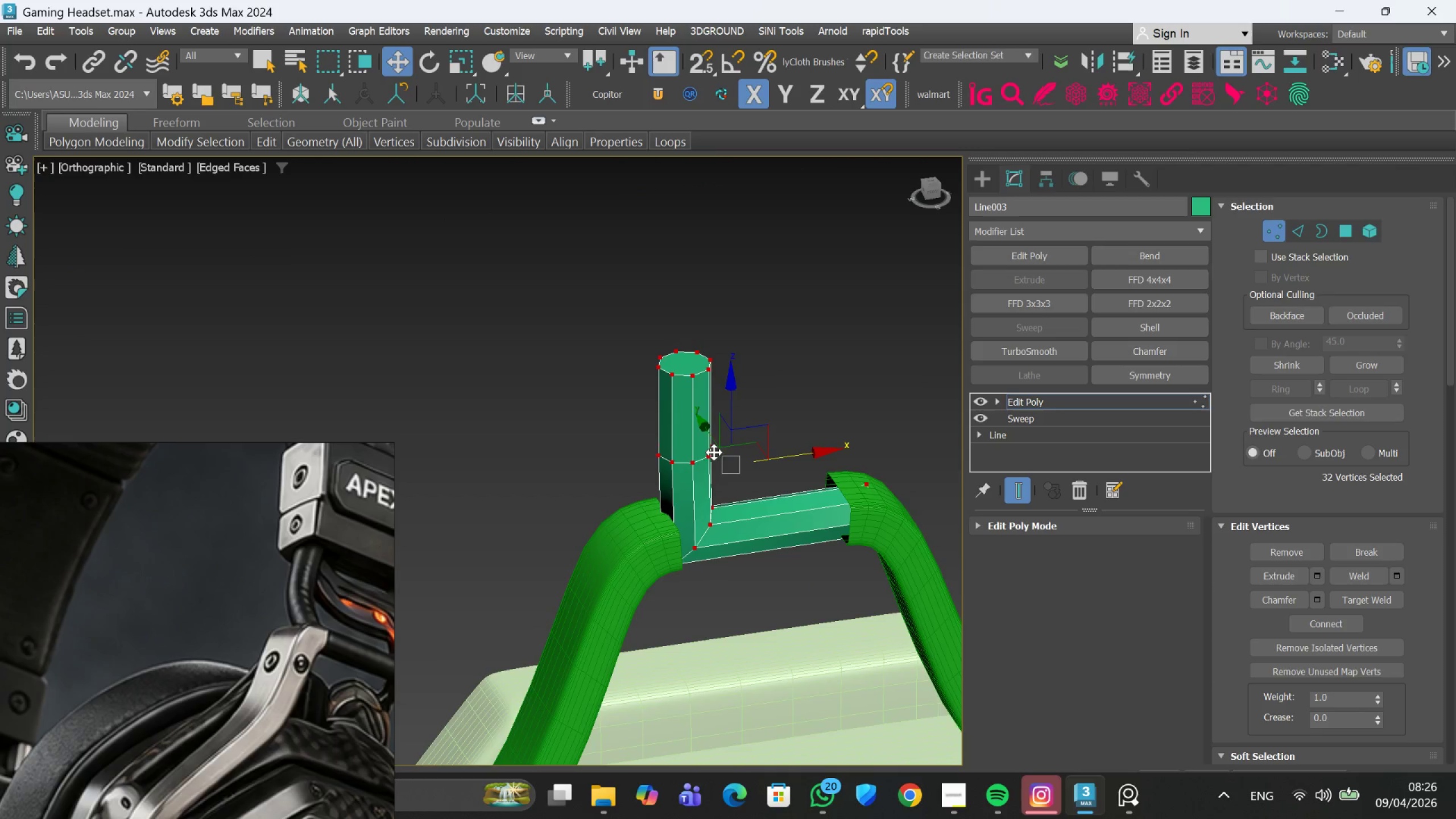 
scroll: coordinate [701, 452], scroll_direction: up, amount: 1.0
 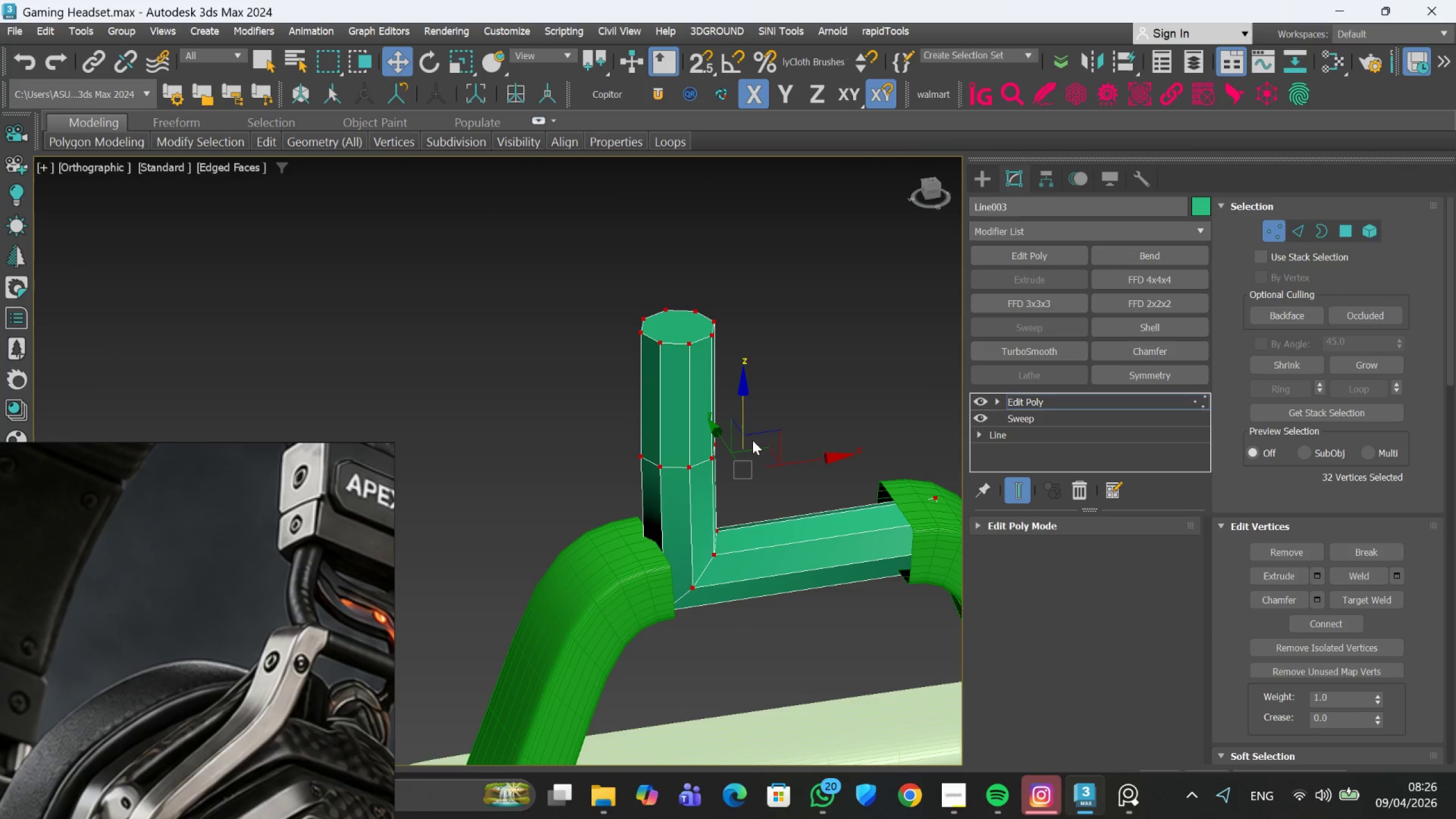 
left_click([860, 410])
 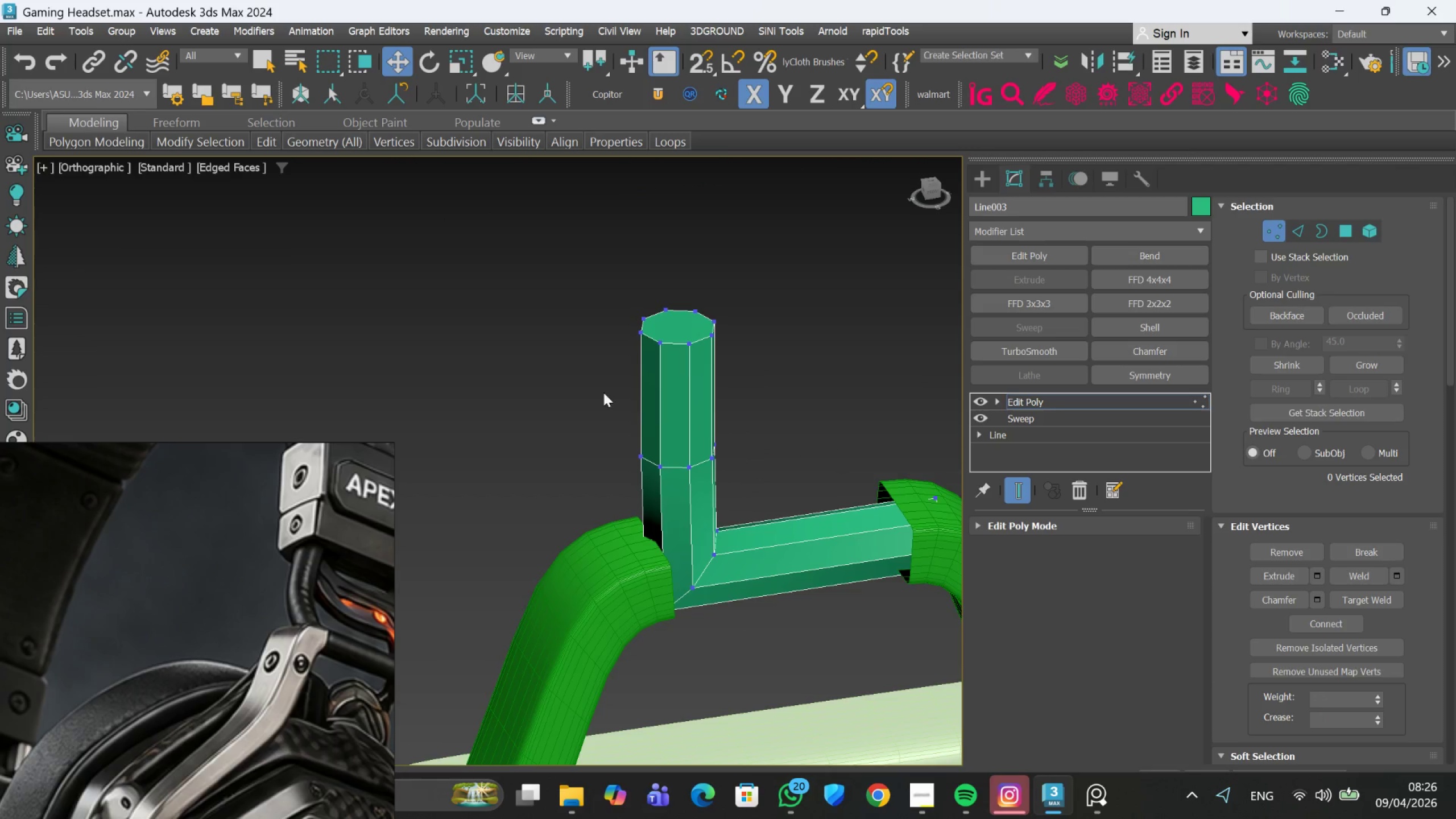 
left_click_drag(start_coordinate=[600, 392], to_coordinate=[787, 517])
 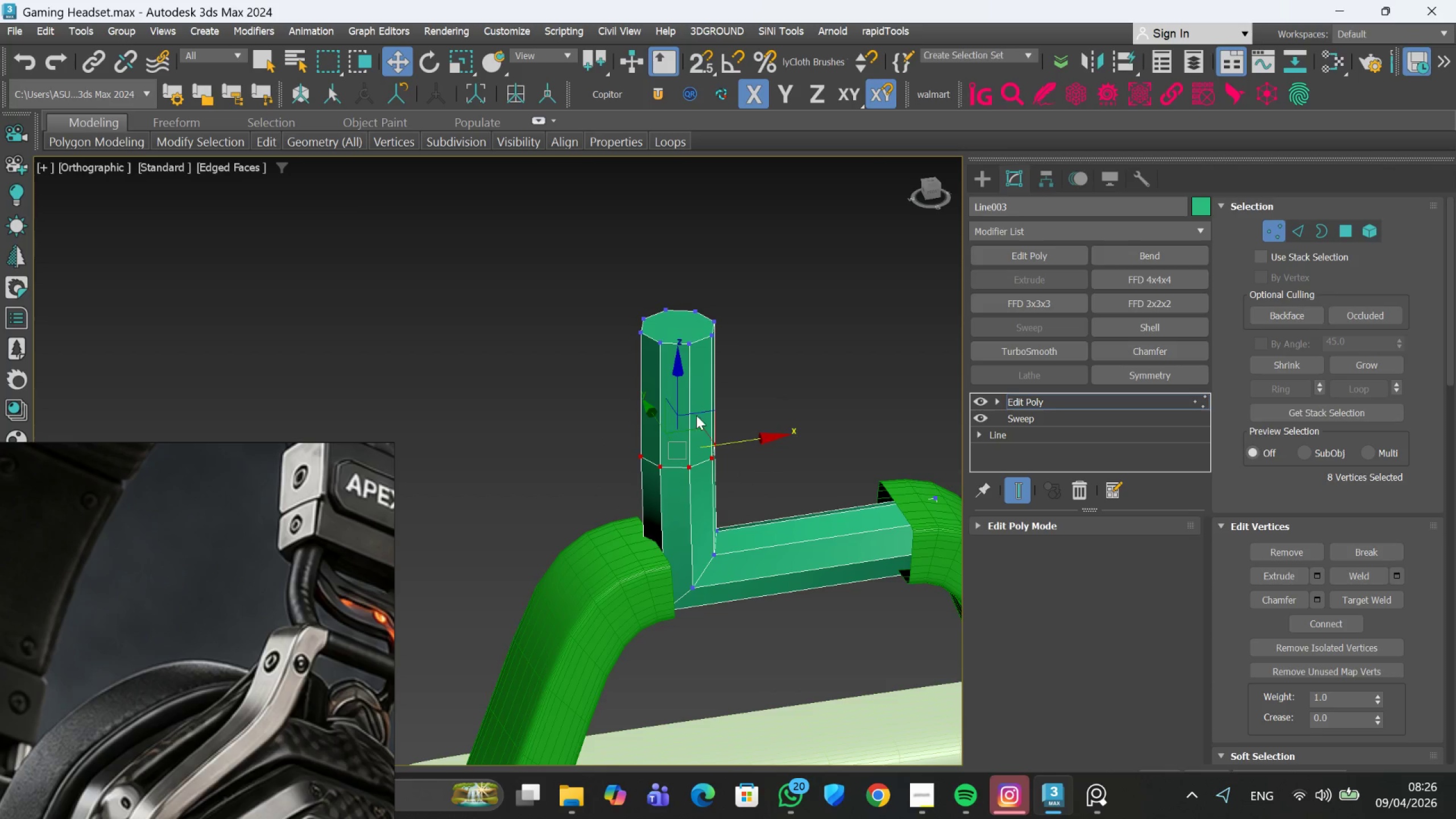 
hold_key(key=ControlLeft, duration=0.41)
 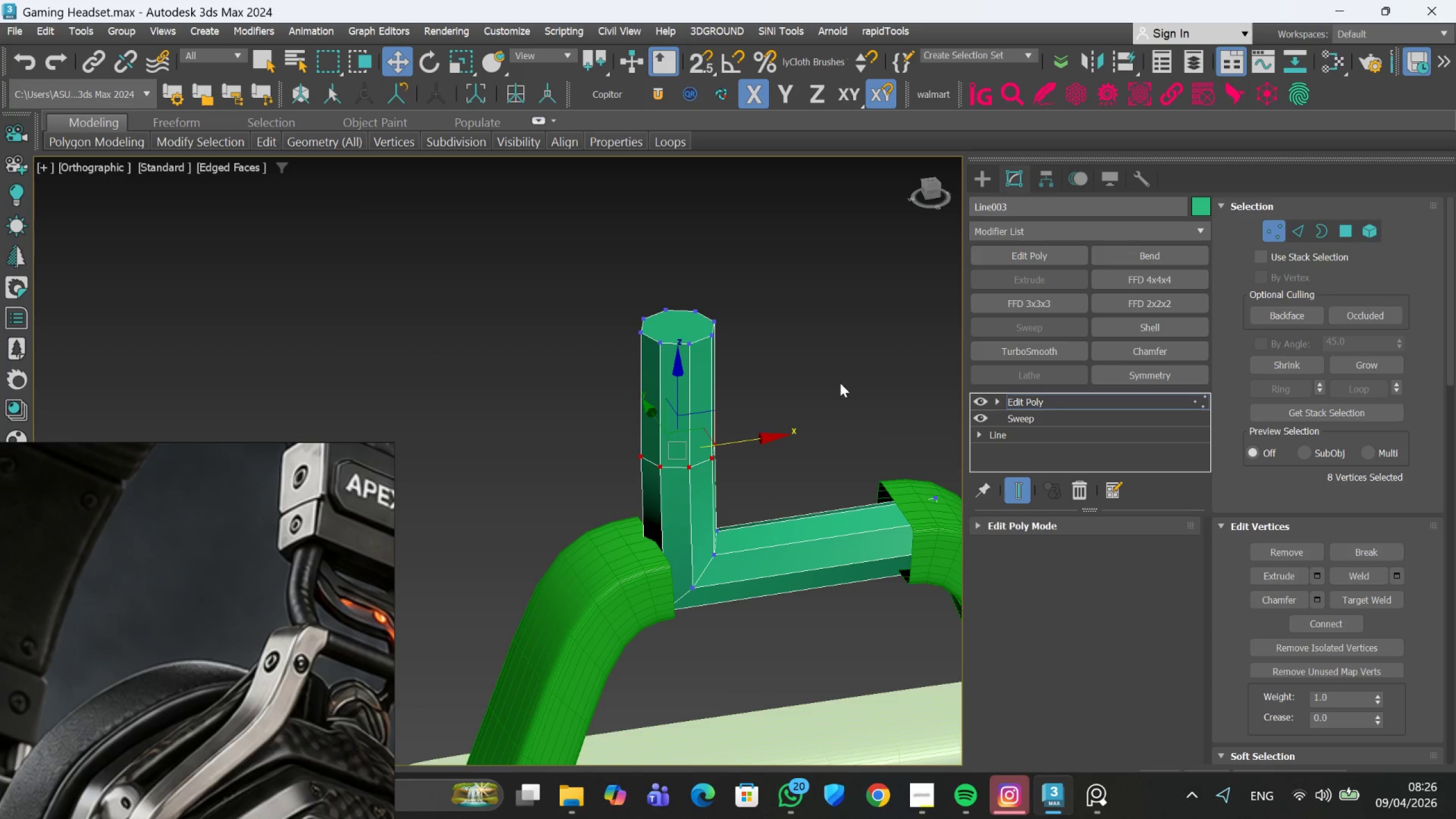 
hold_key(key=ControlLeft, duration=0.98)
left_click_drag(start_coordinate=[531, 198], to_coordinate=[744, 367])
 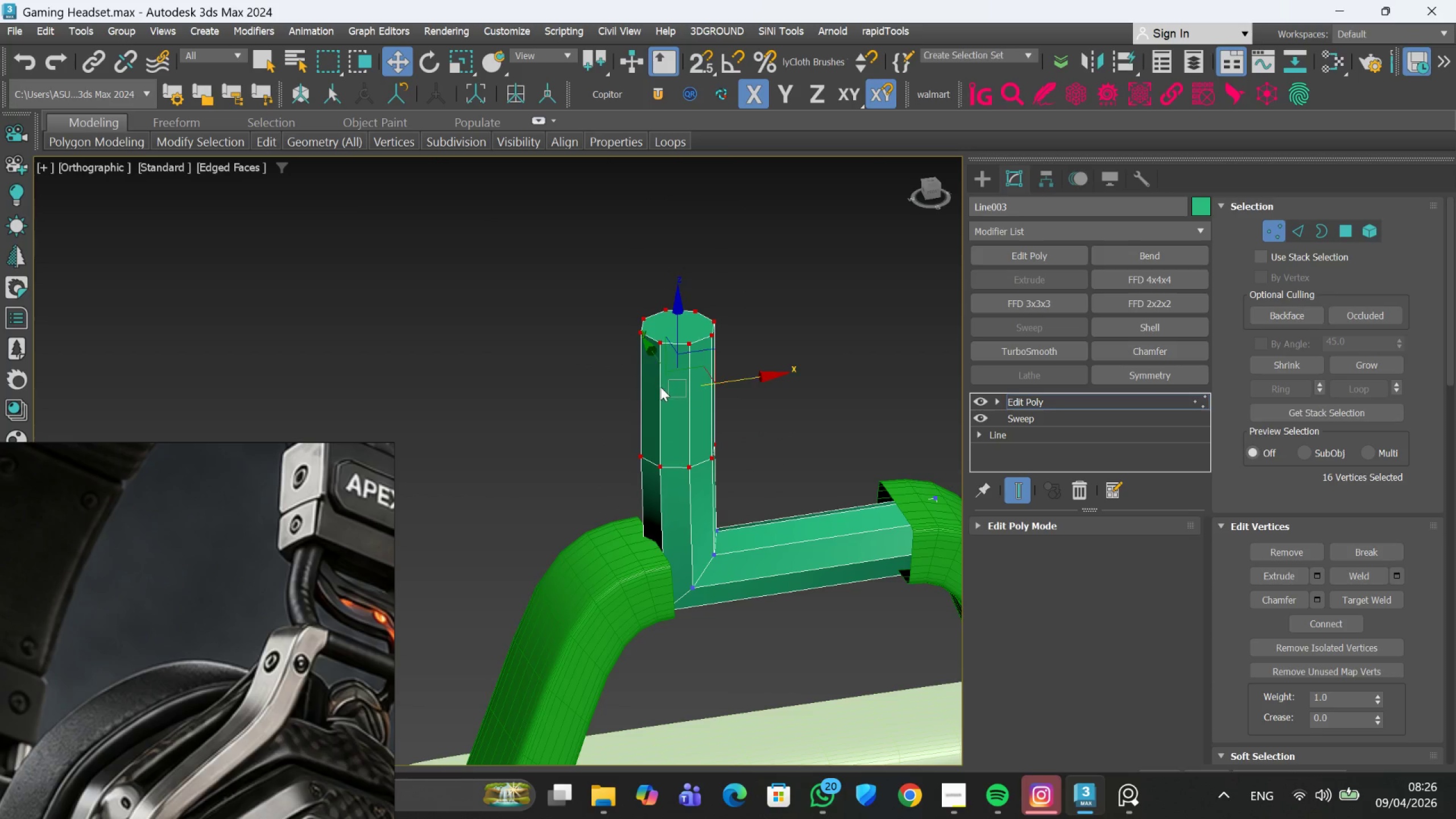 
hold_key(key=AltLeft, duration=0.83)
 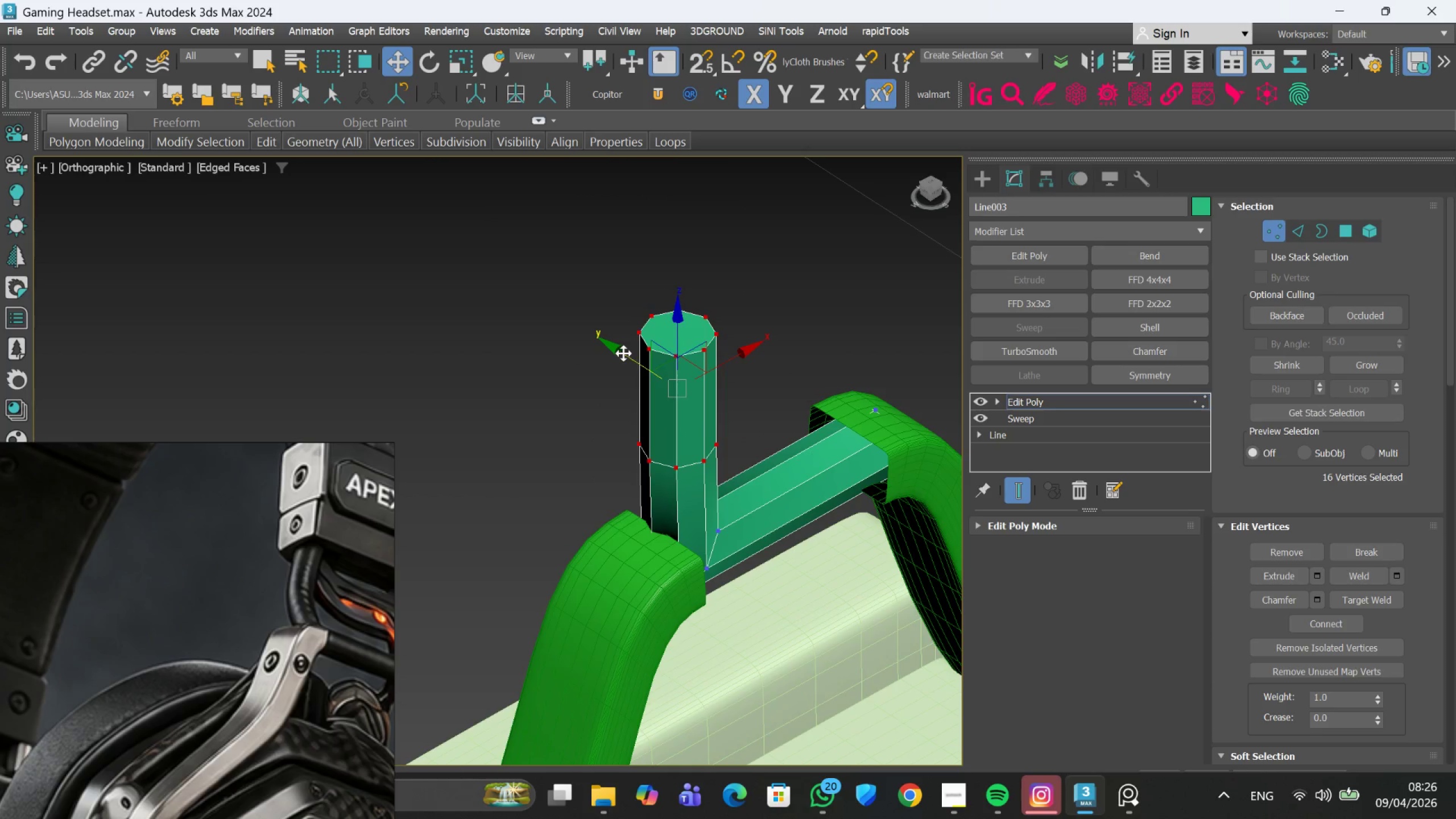 
left_click_drag(start_coordinate=[623, 353], to_coordinate=[522, 342])
 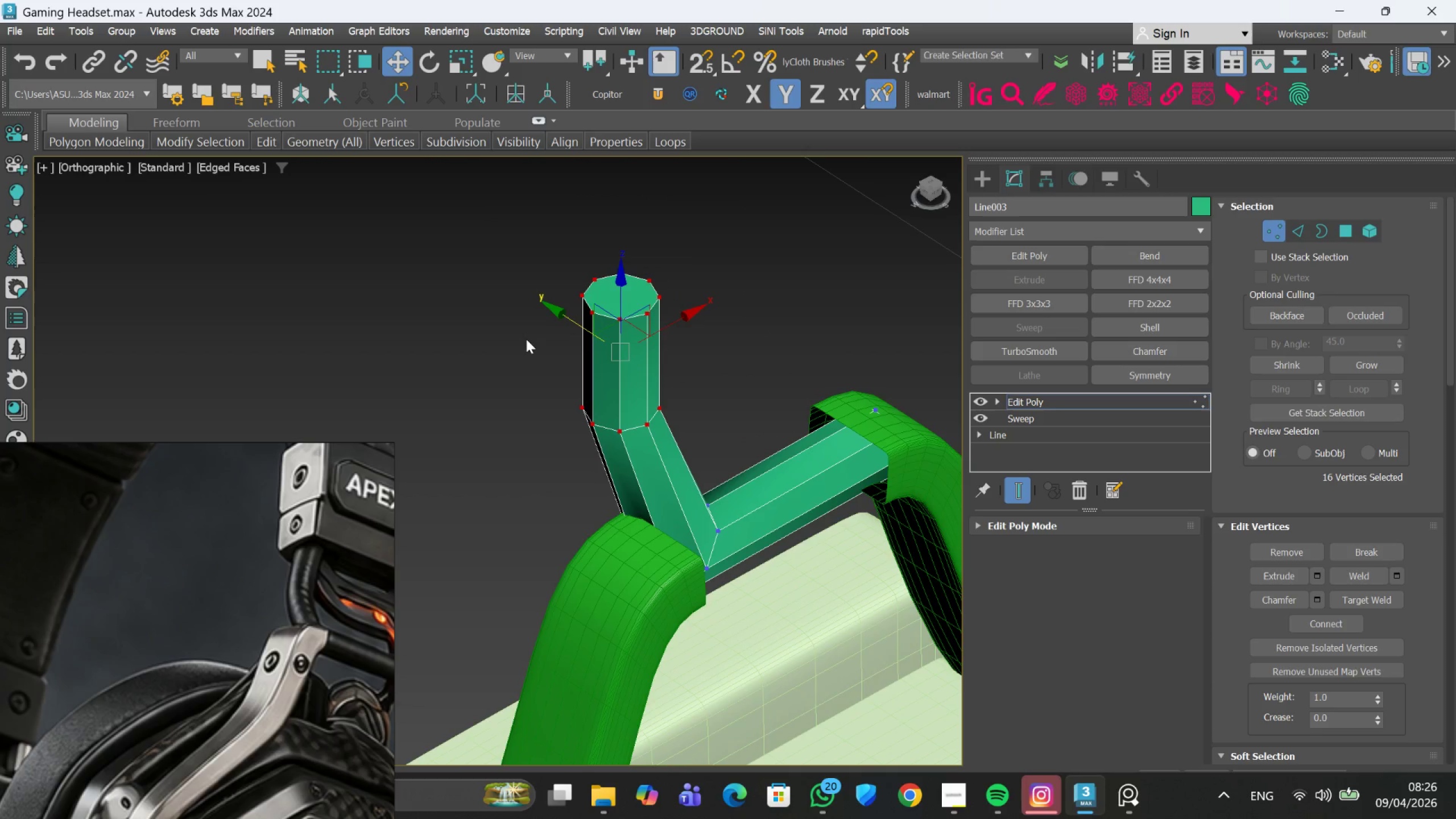 
hold_key(key=AltLeft, duration=1.5)
 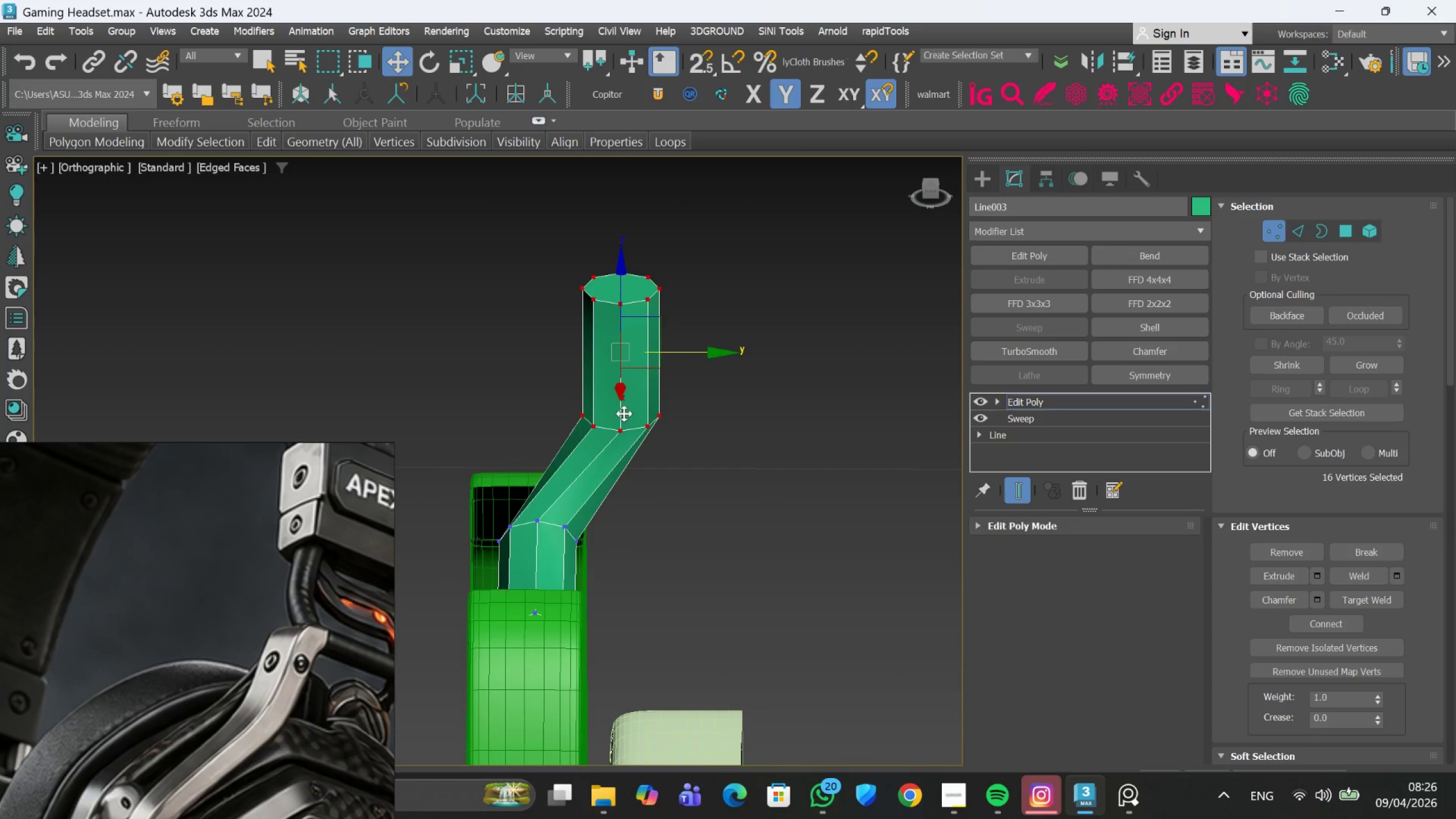 
hold_key(key=AltLeft, duration=0.45)
 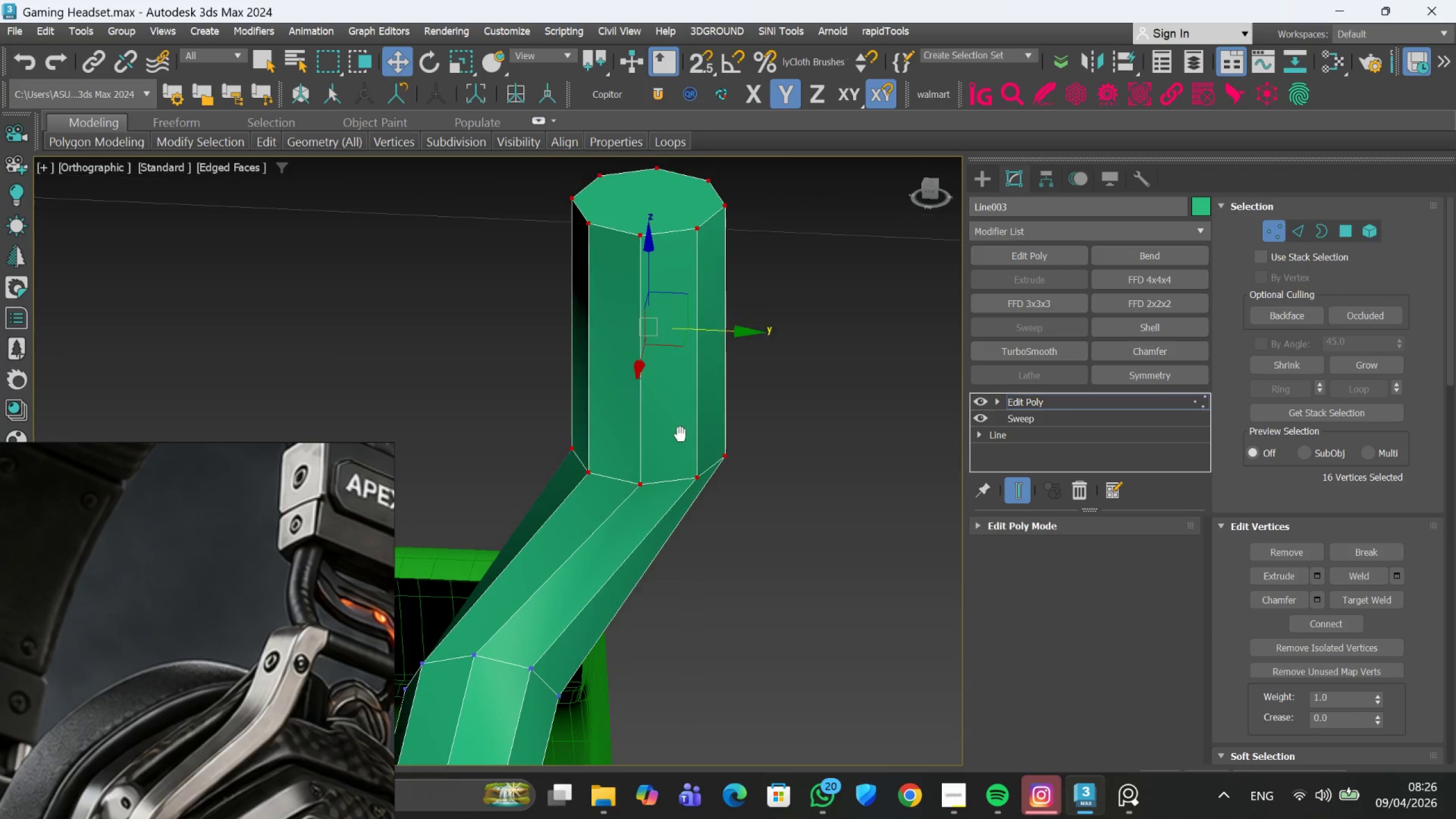 
scroll: coordinate [627, 413], scroll_direction: up, amount: 2.0
 